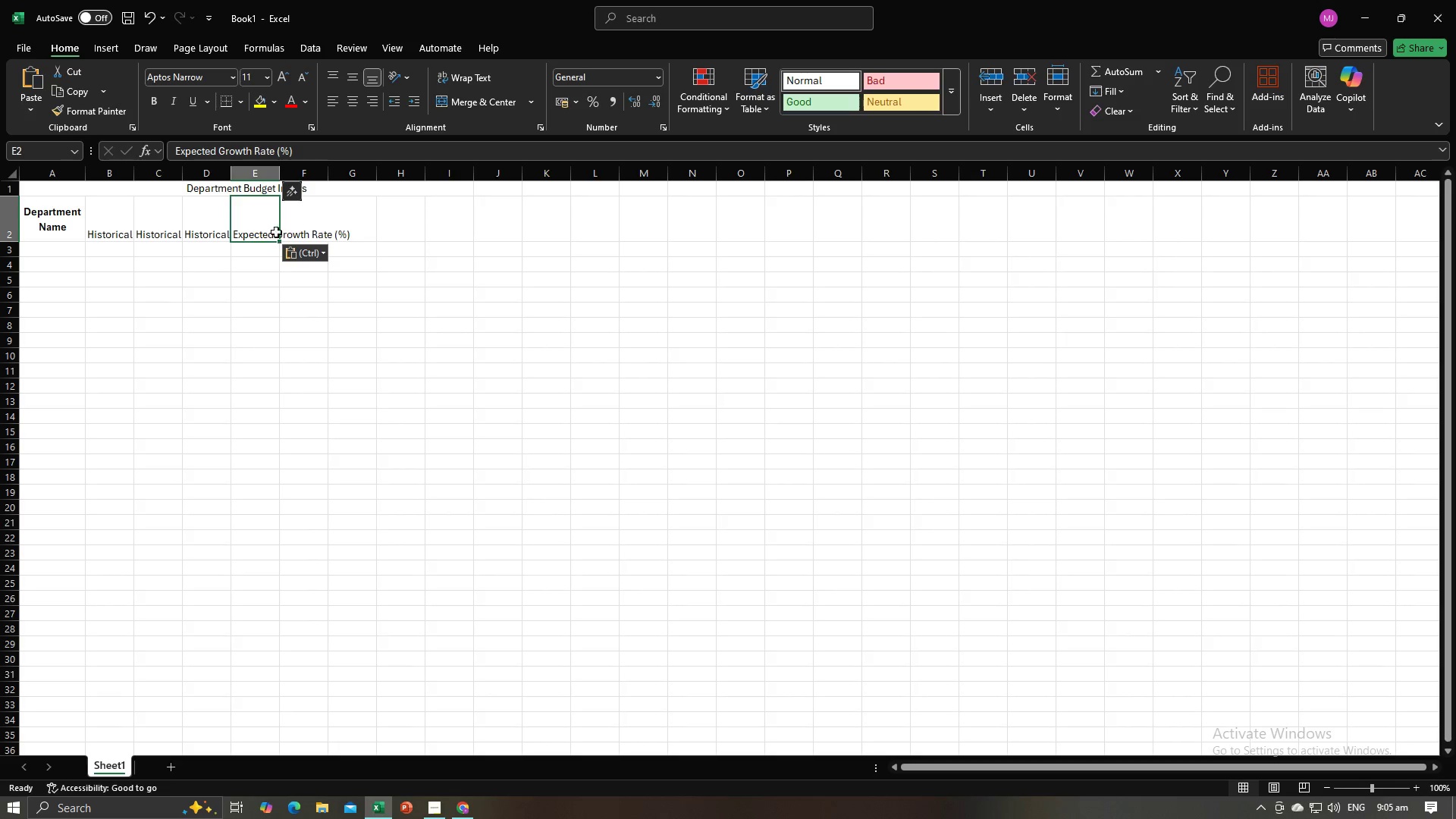 
key(Alt+AltLeft)
 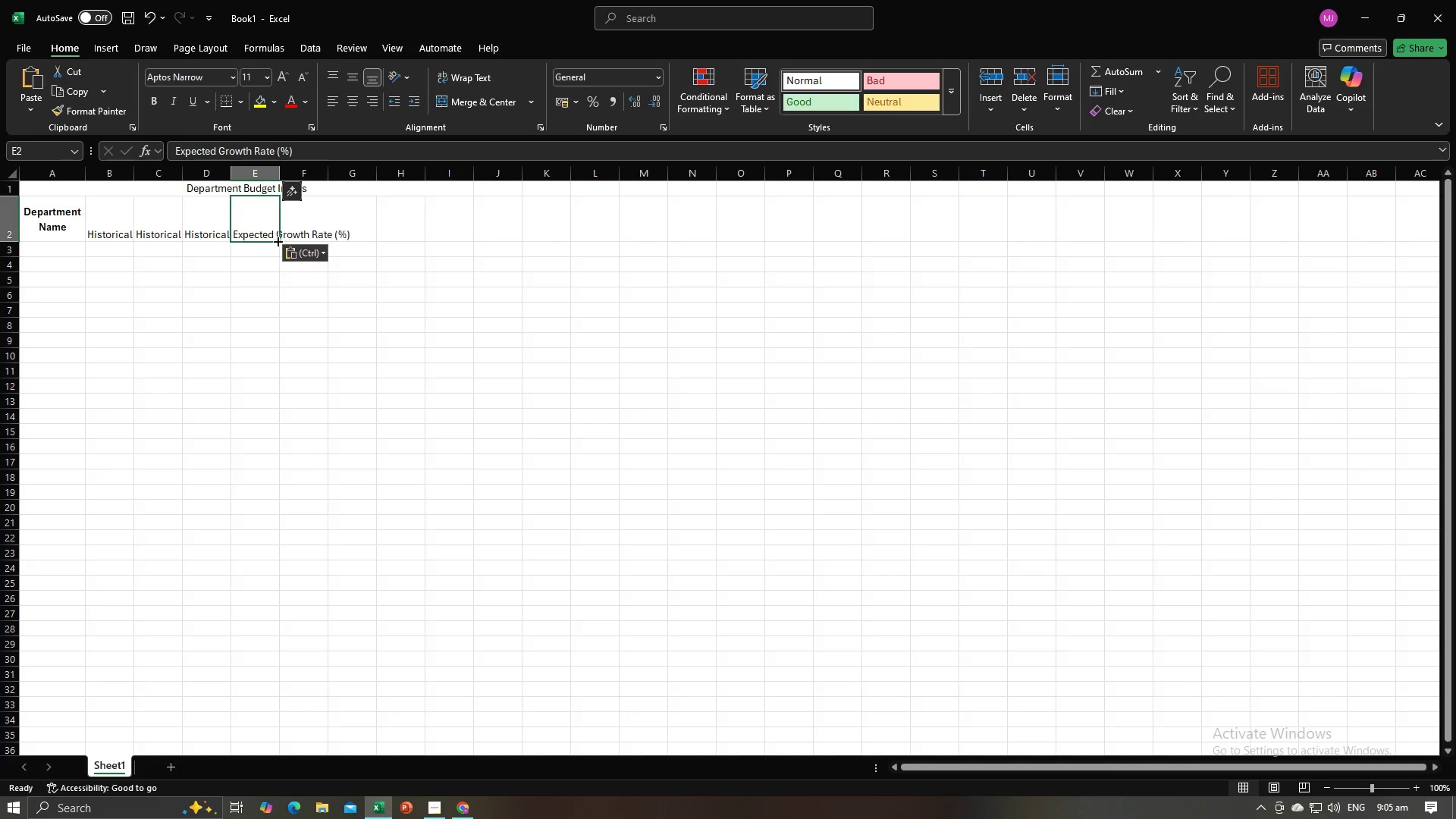 
key(Alt+Tab)
 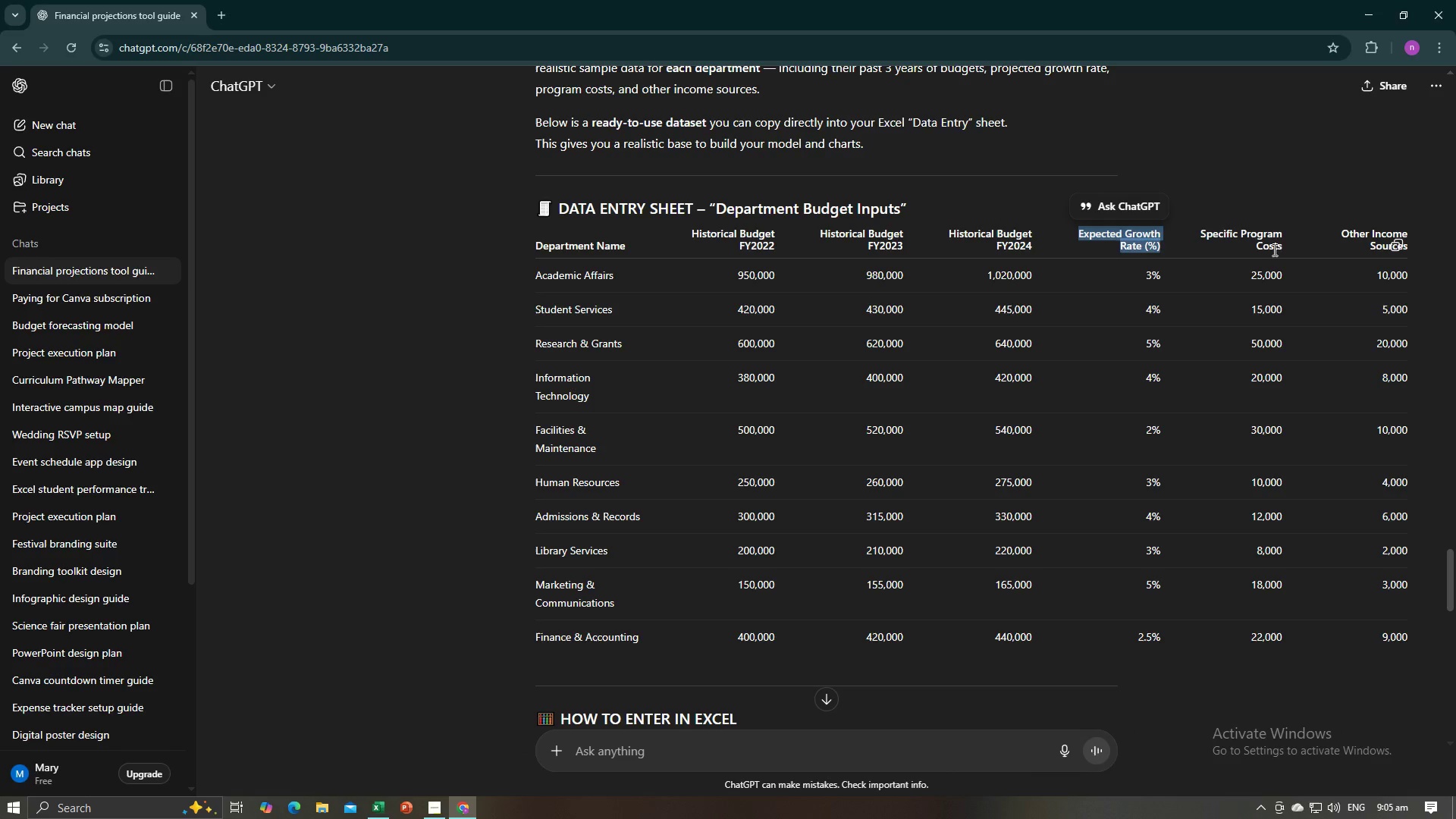 
left_click_drag(start_coordinate=[1283, 246], to_coordinate=[1195, 234])
 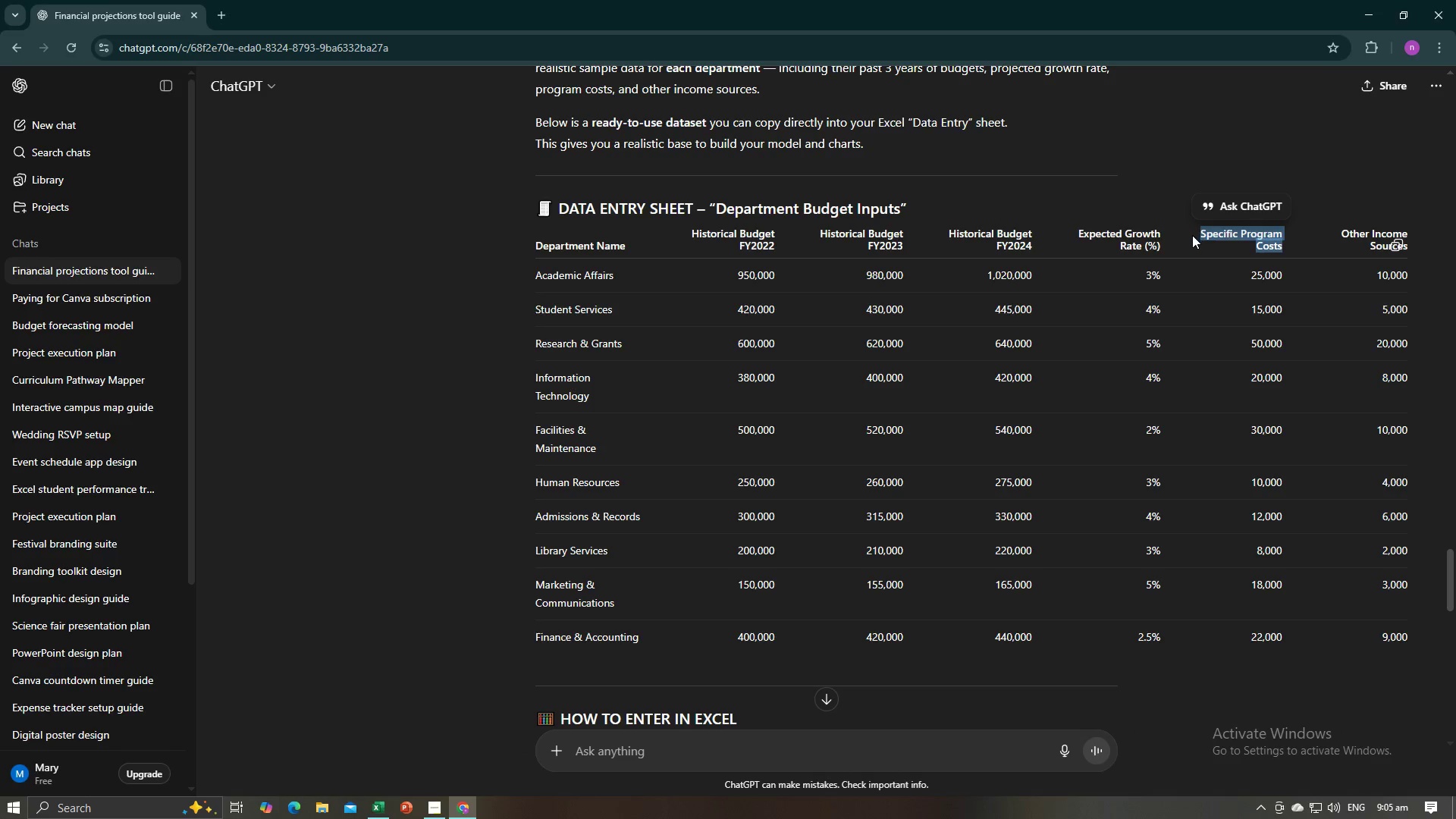 
key(Control+C)
 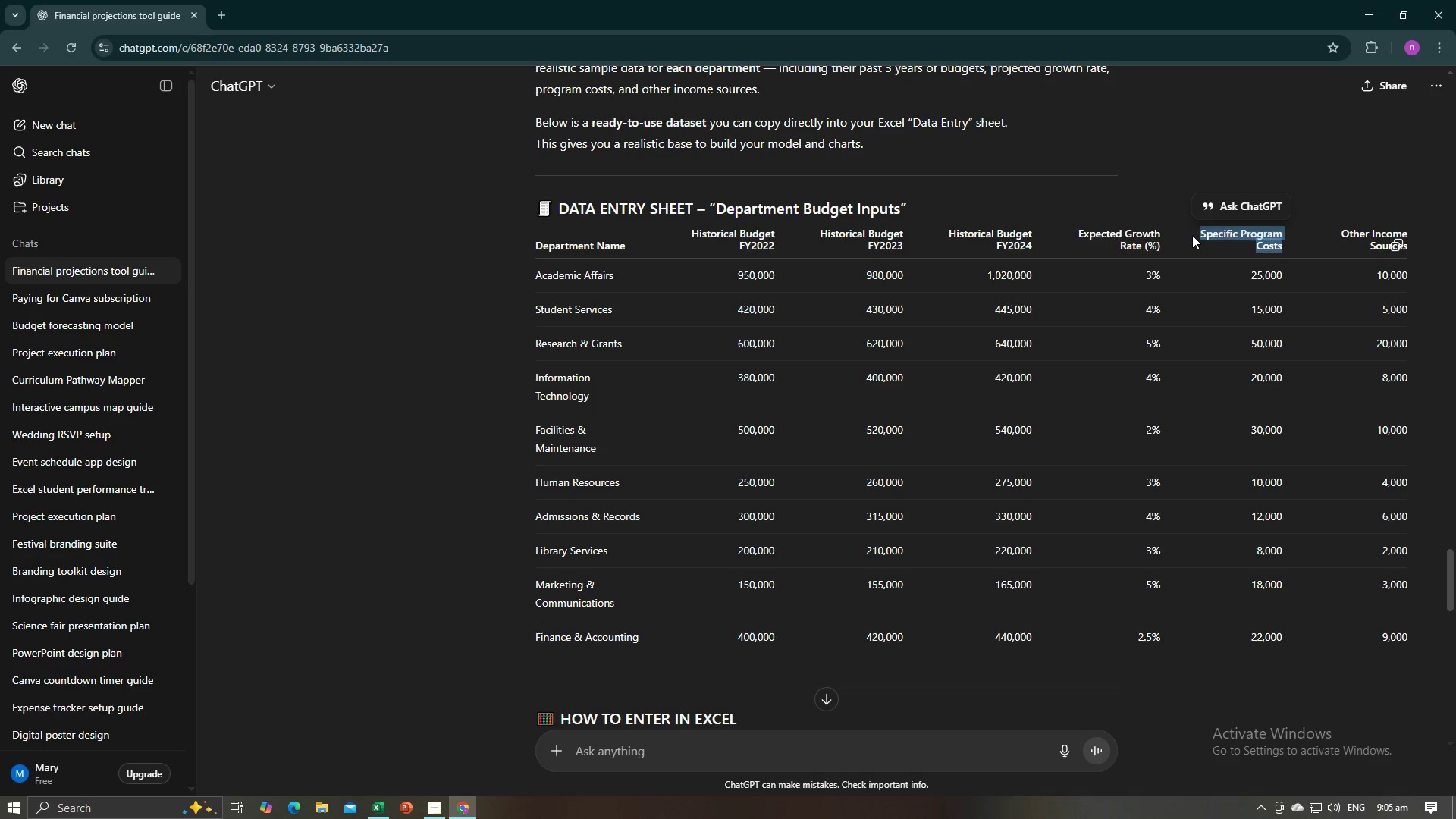 
key(Control+C)
 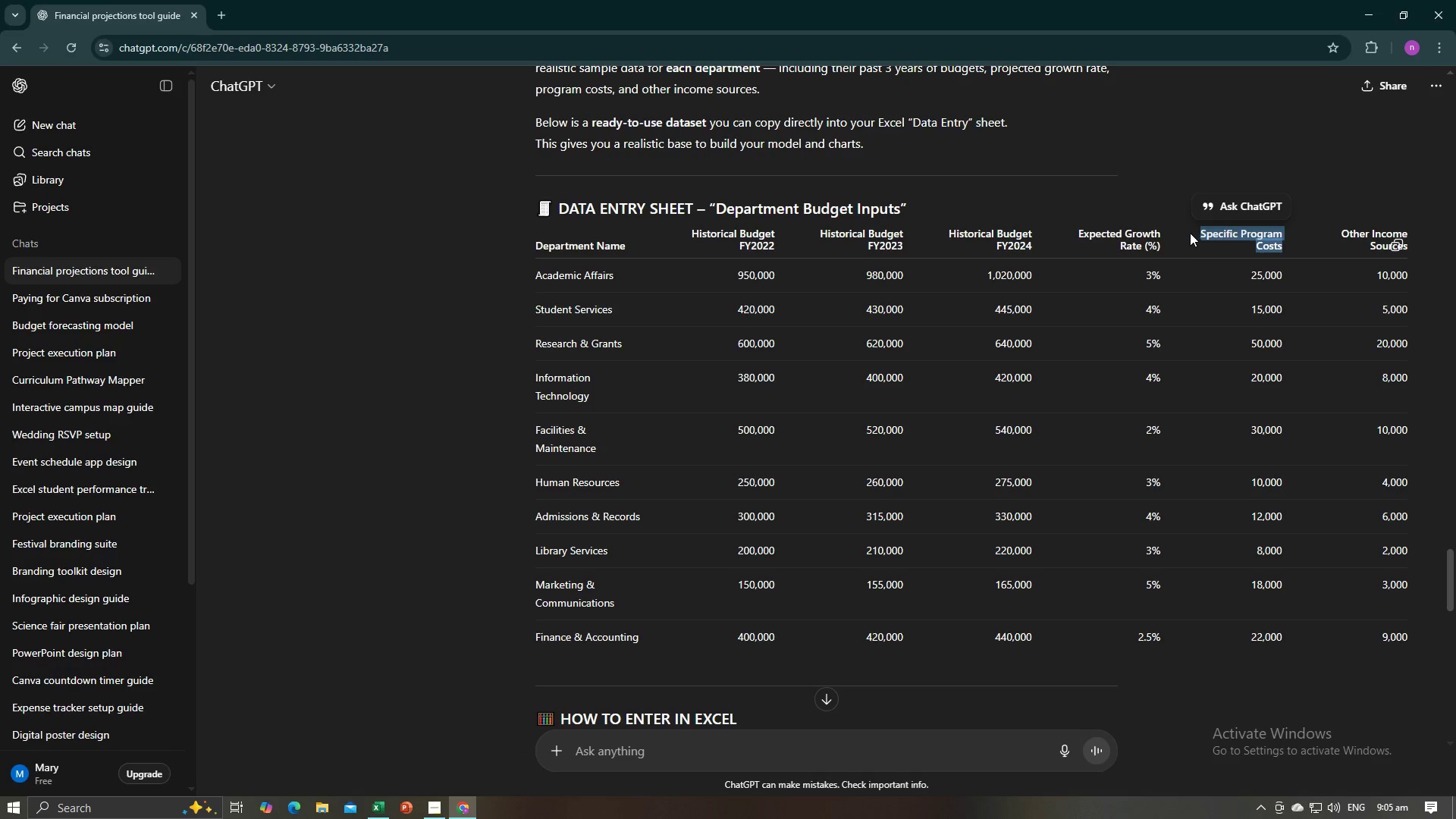 
key(Alt+AltLeft)
 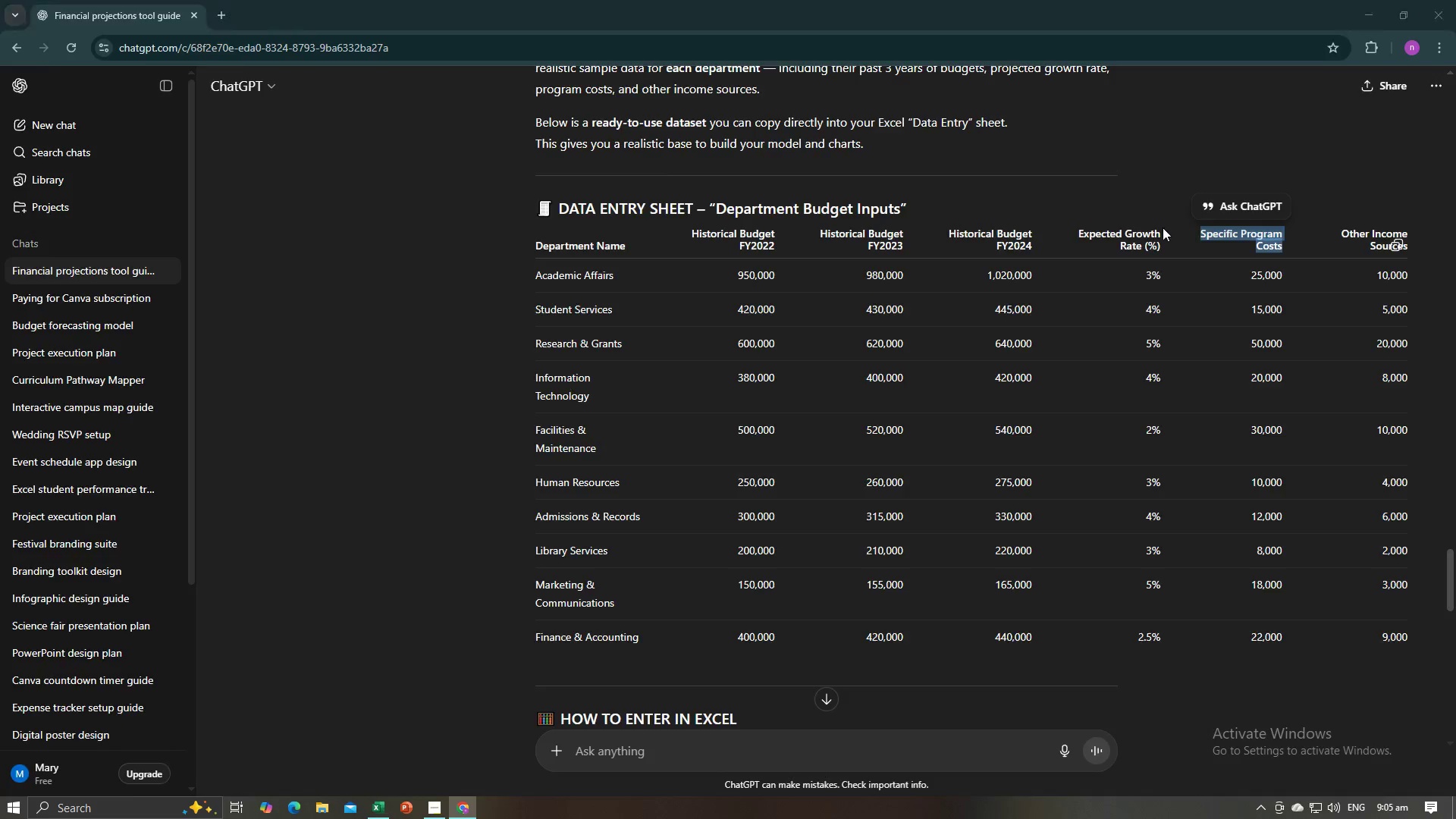 
key(Alt+Tab)
 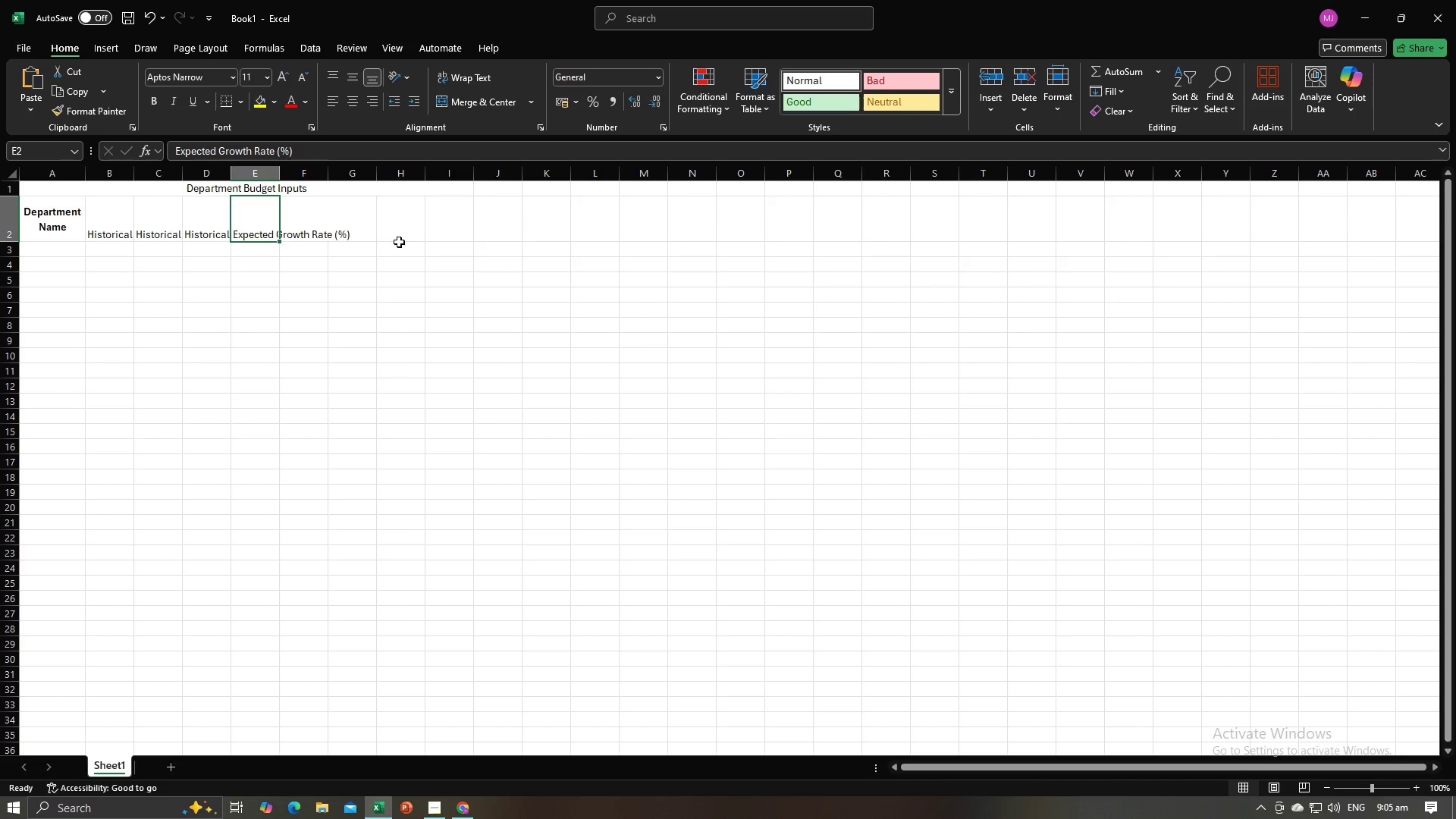 
key(Control+V)
 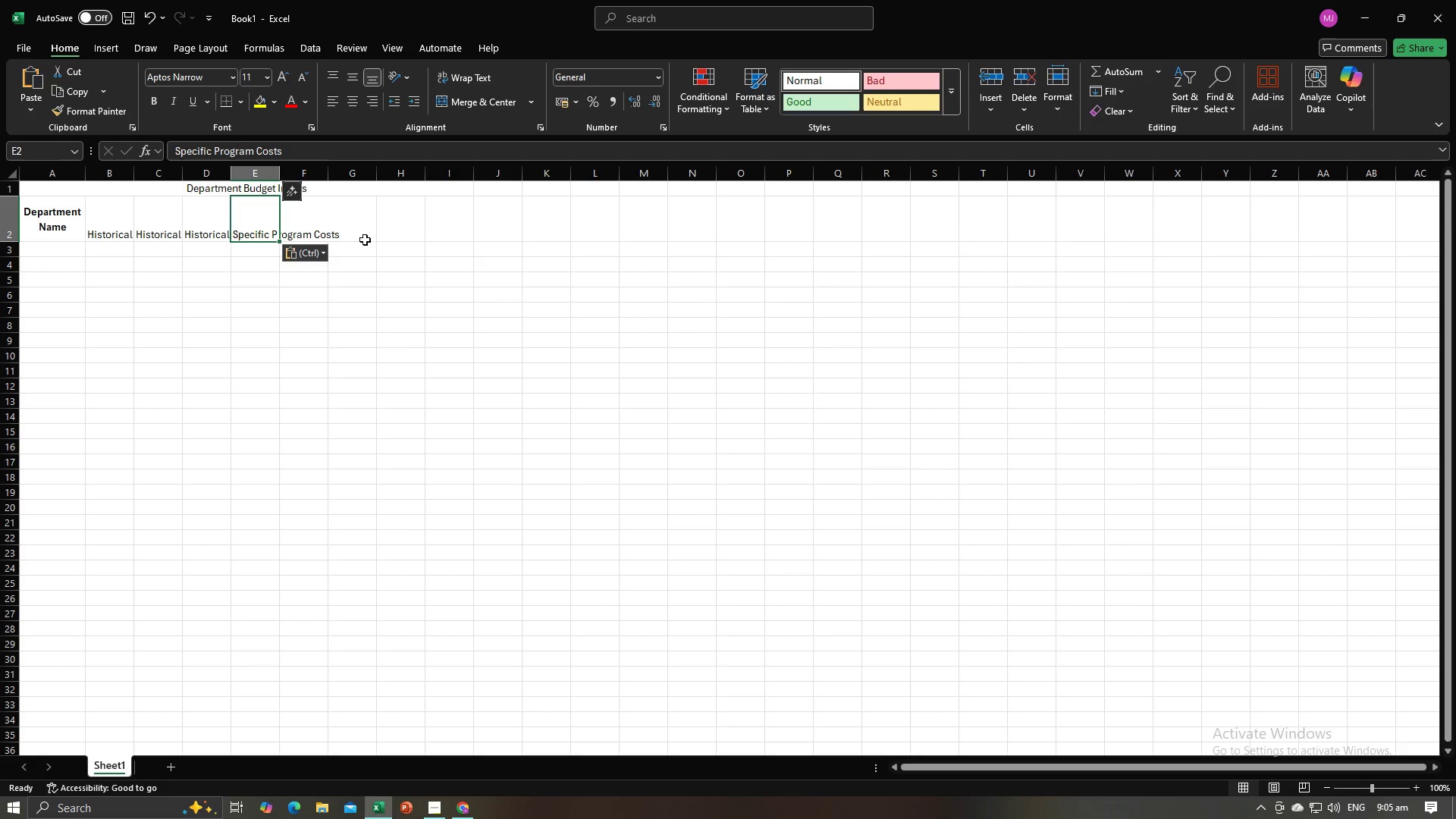 
left_click([351, 248])
 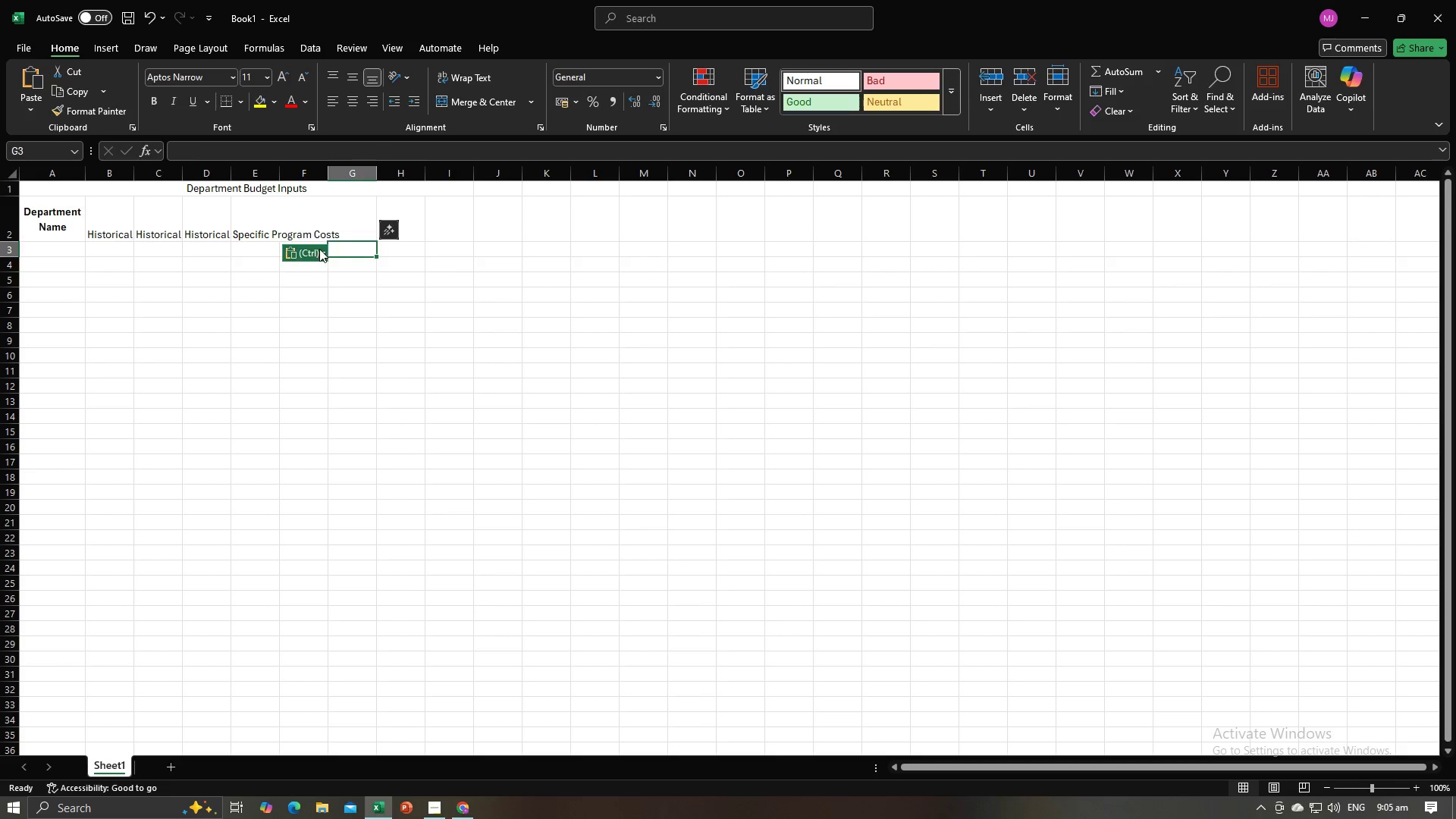 
key(Control+Z)
 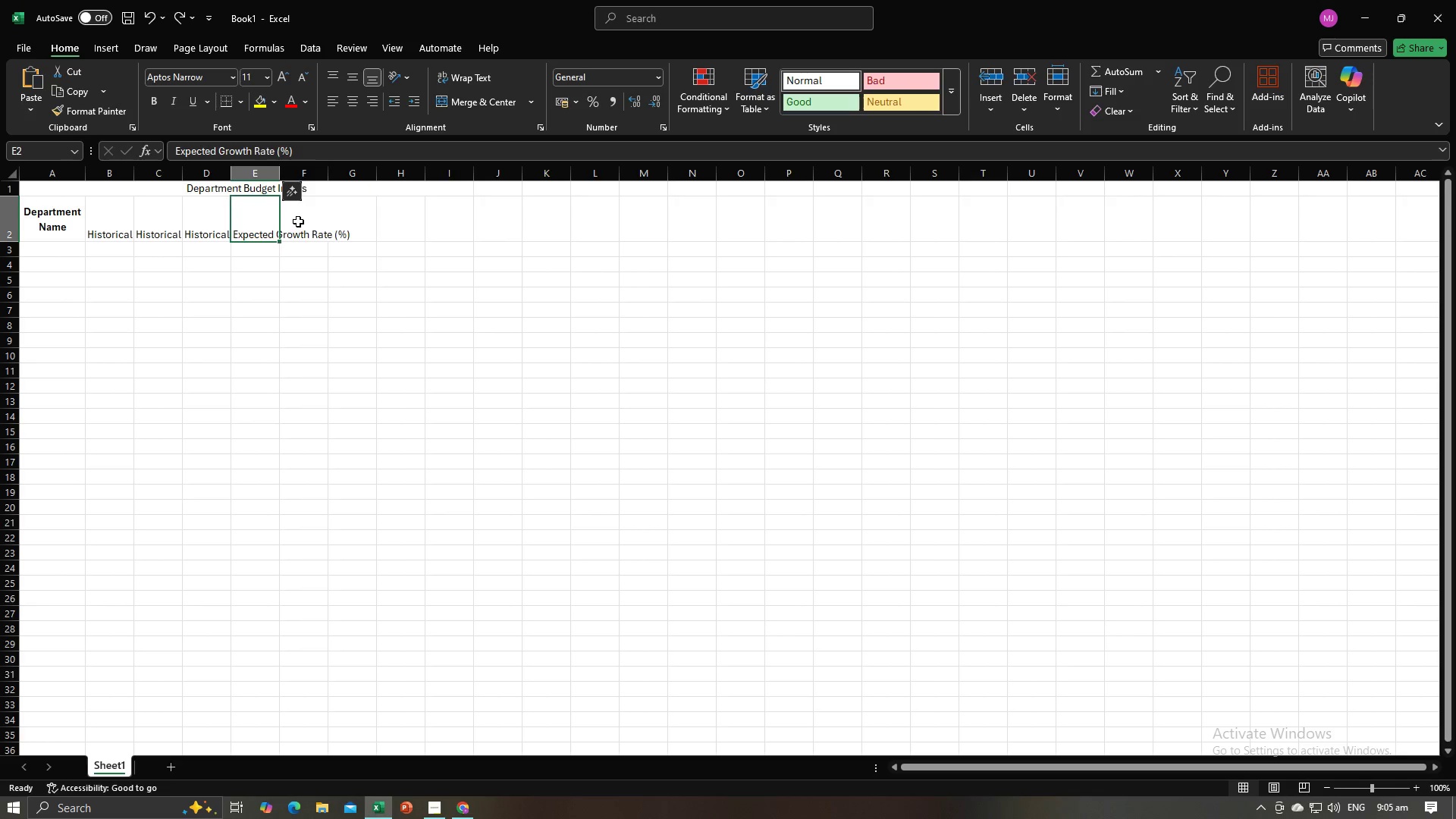 
left_click([298, 221])
 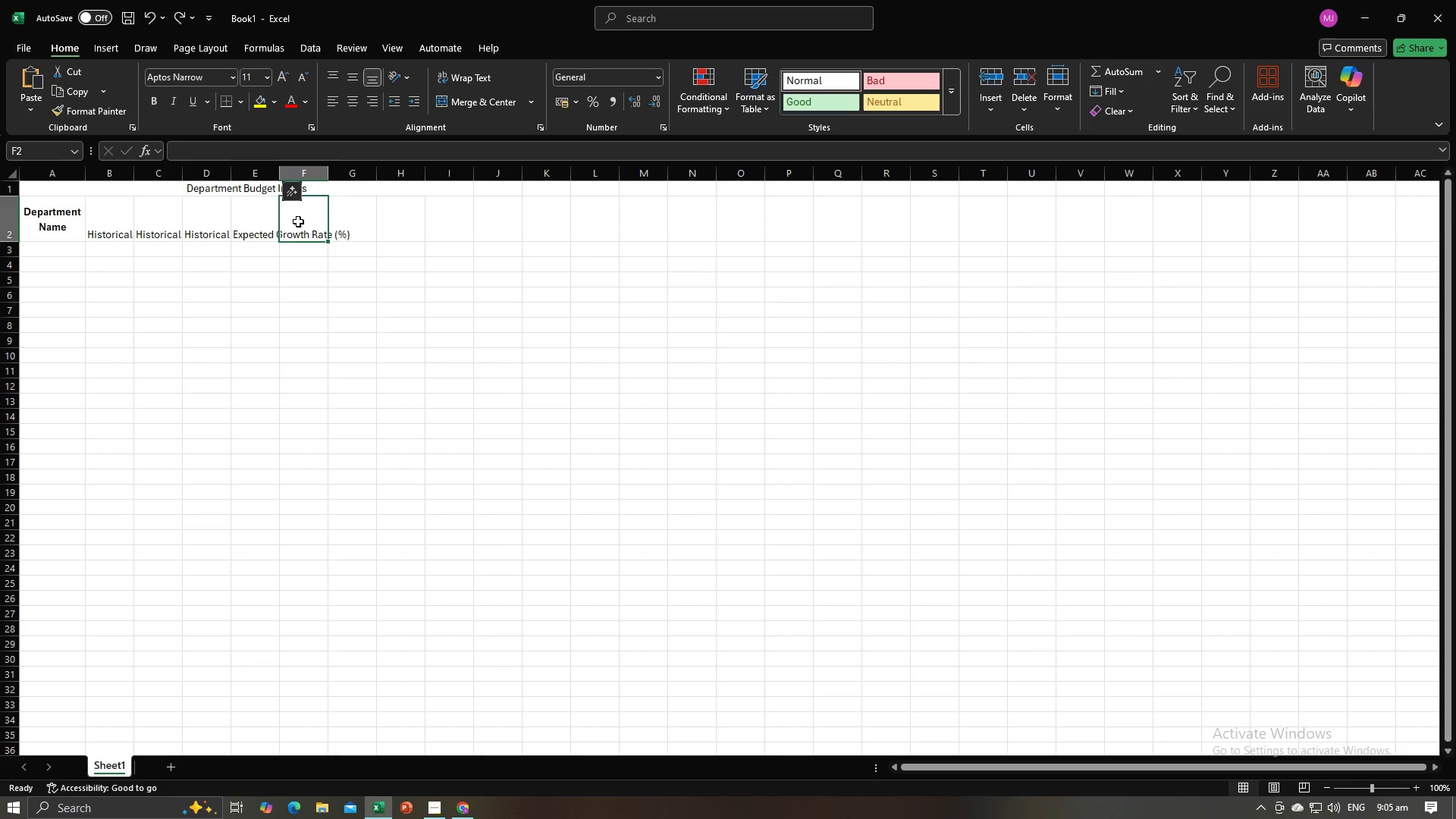 
key(Control+C)
 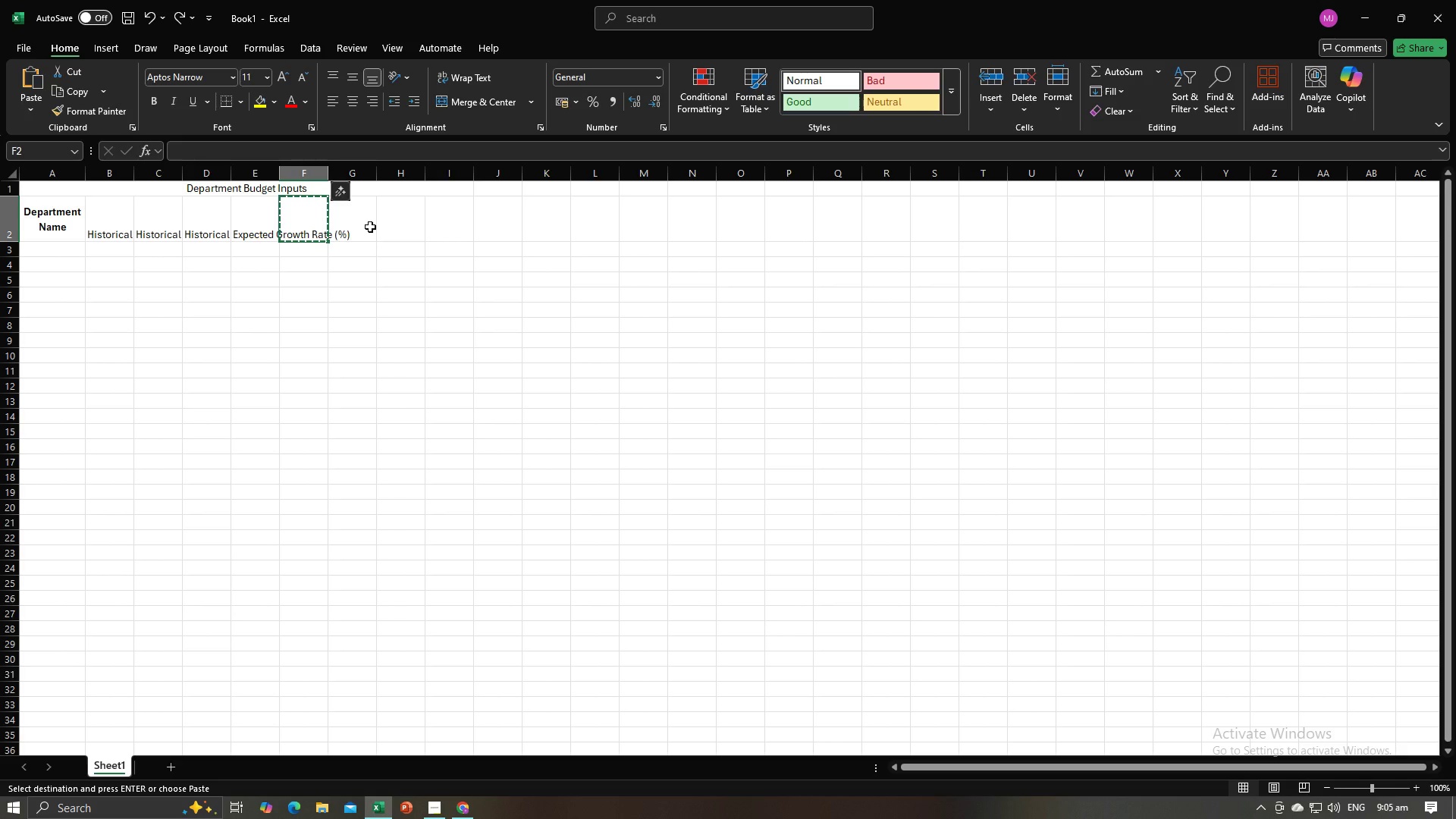 
key(Alt+AltLeft)
 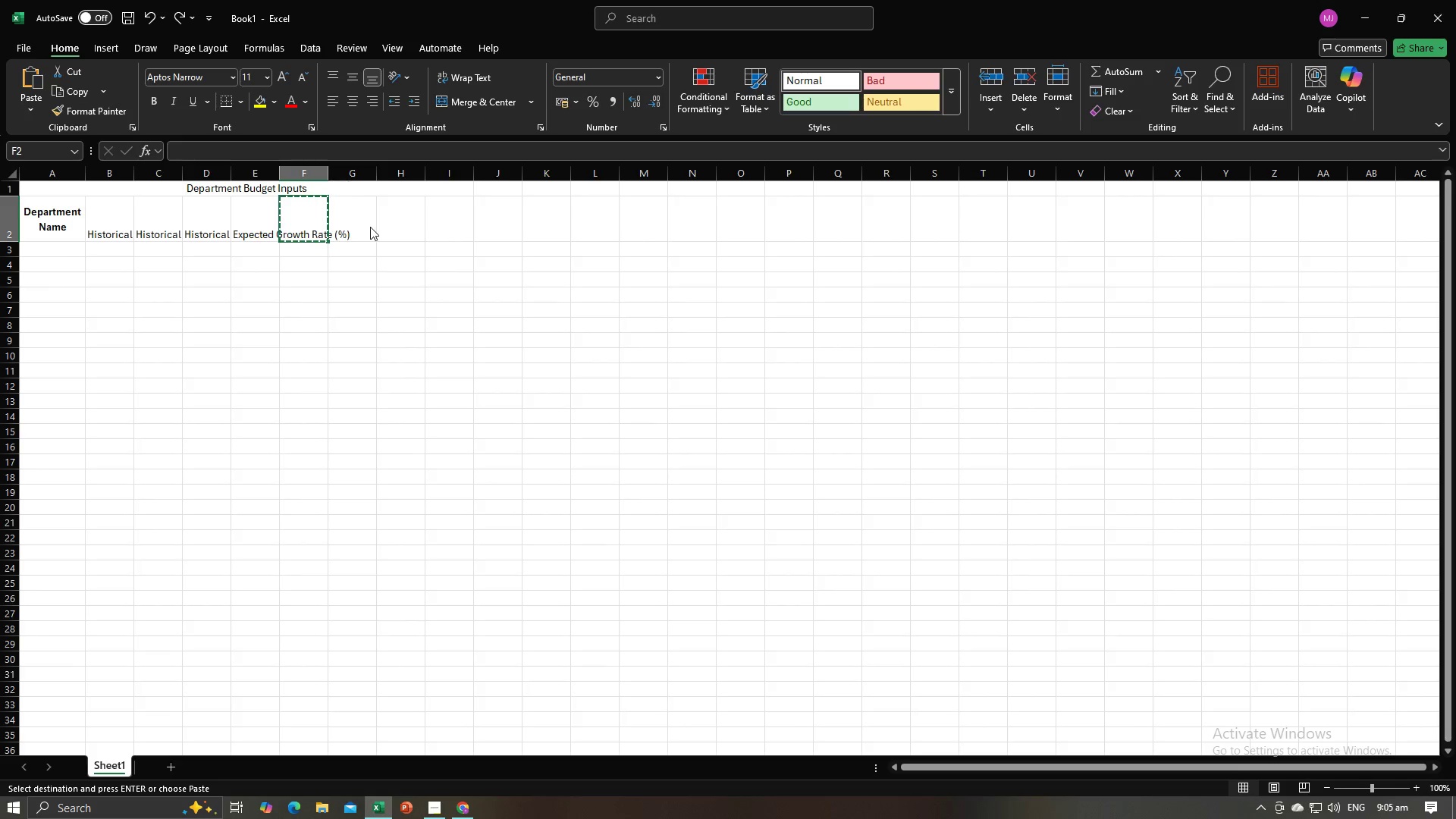 
key(Alt+Tab)
 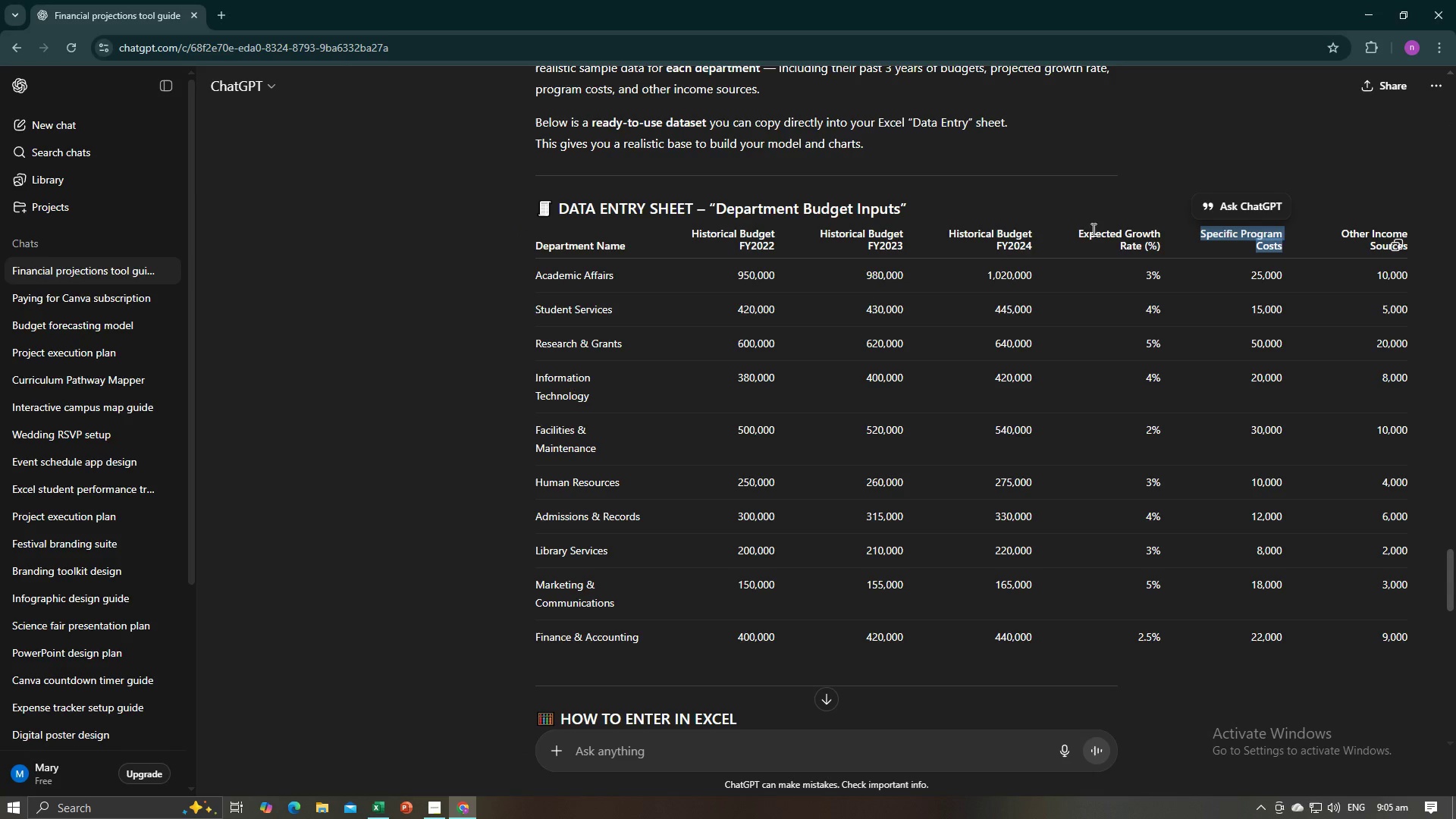 
key(Control+C)
 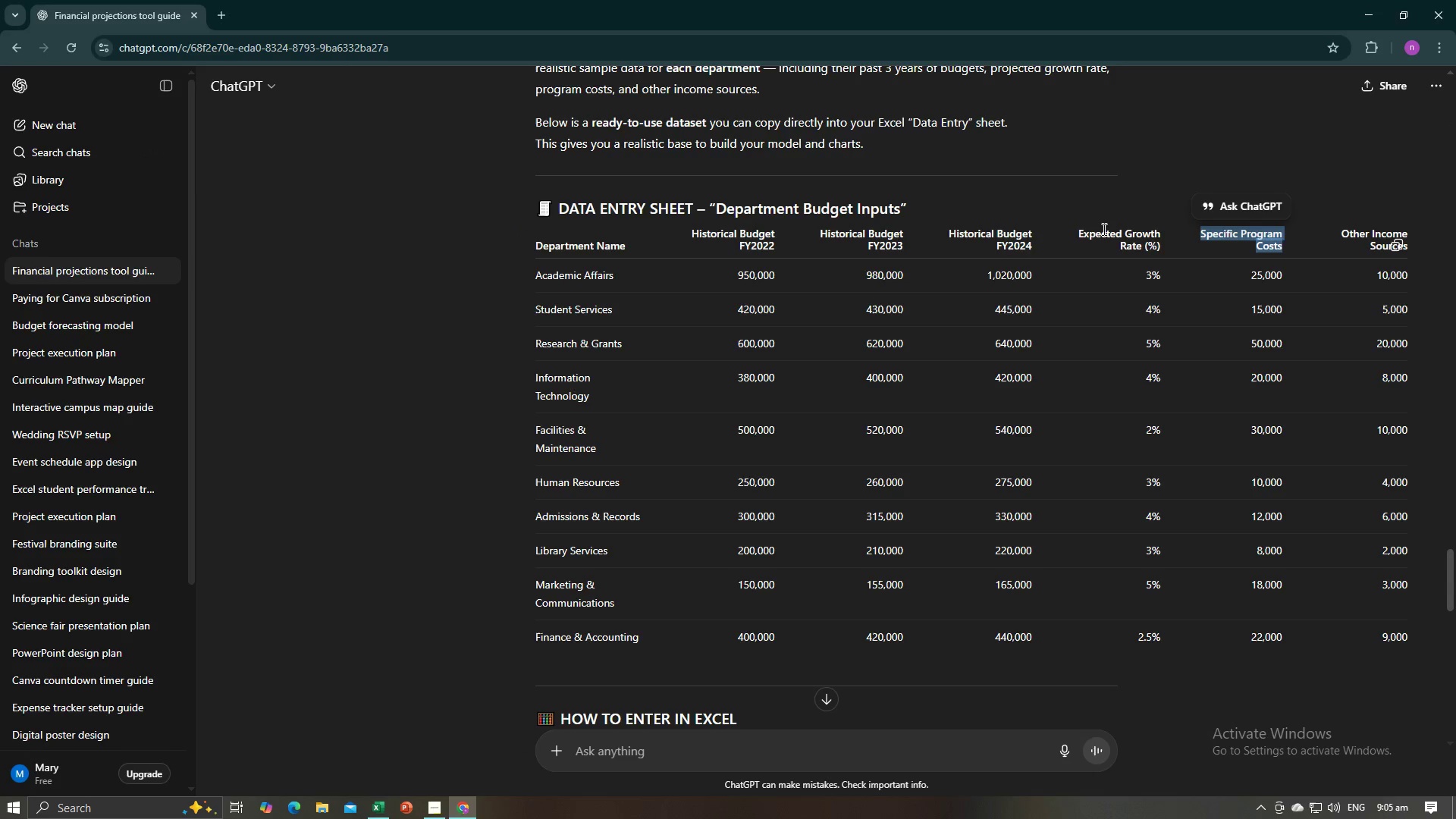 
key(Control+C)
 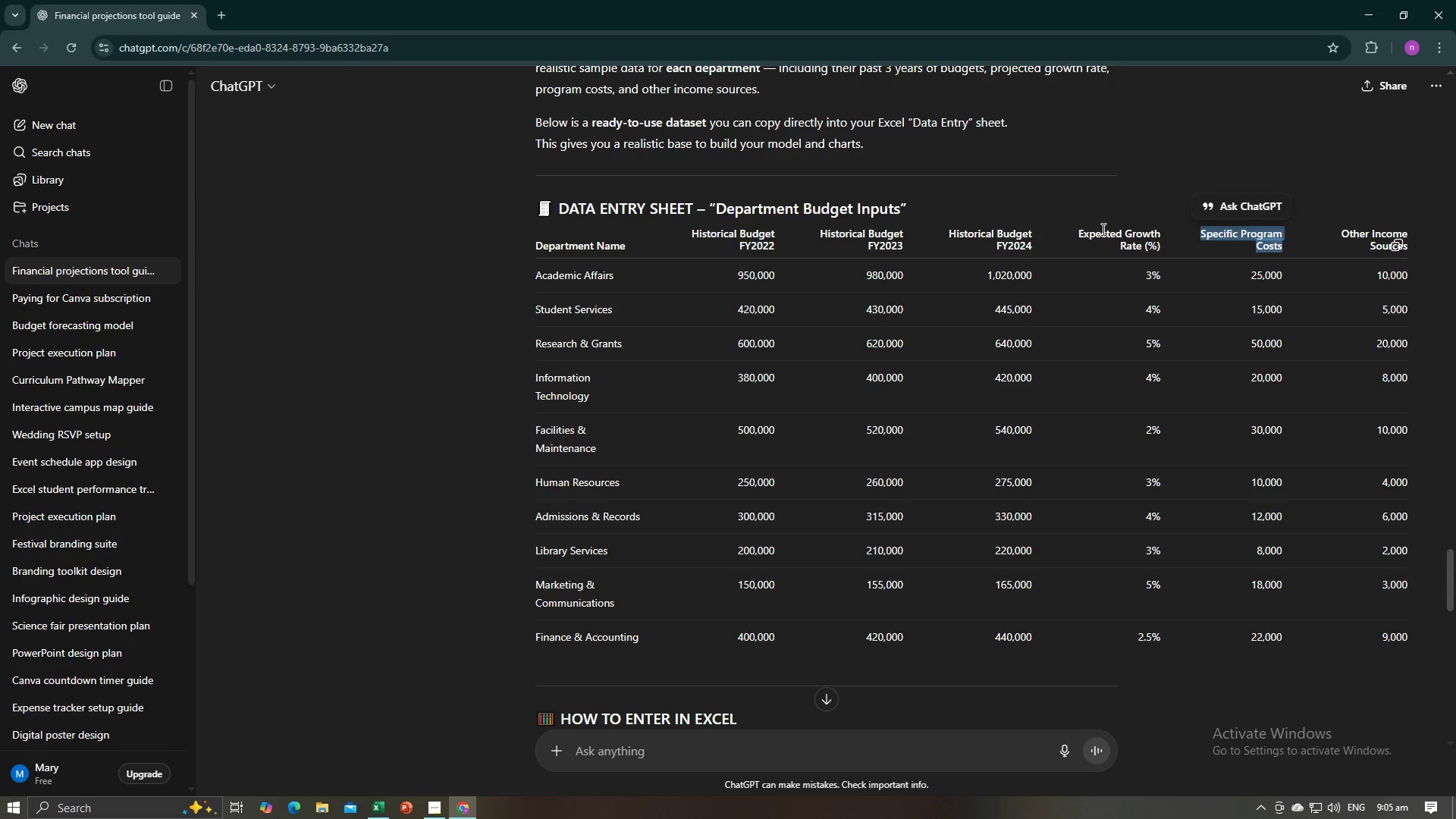 
key(Alt+AltLeft)
 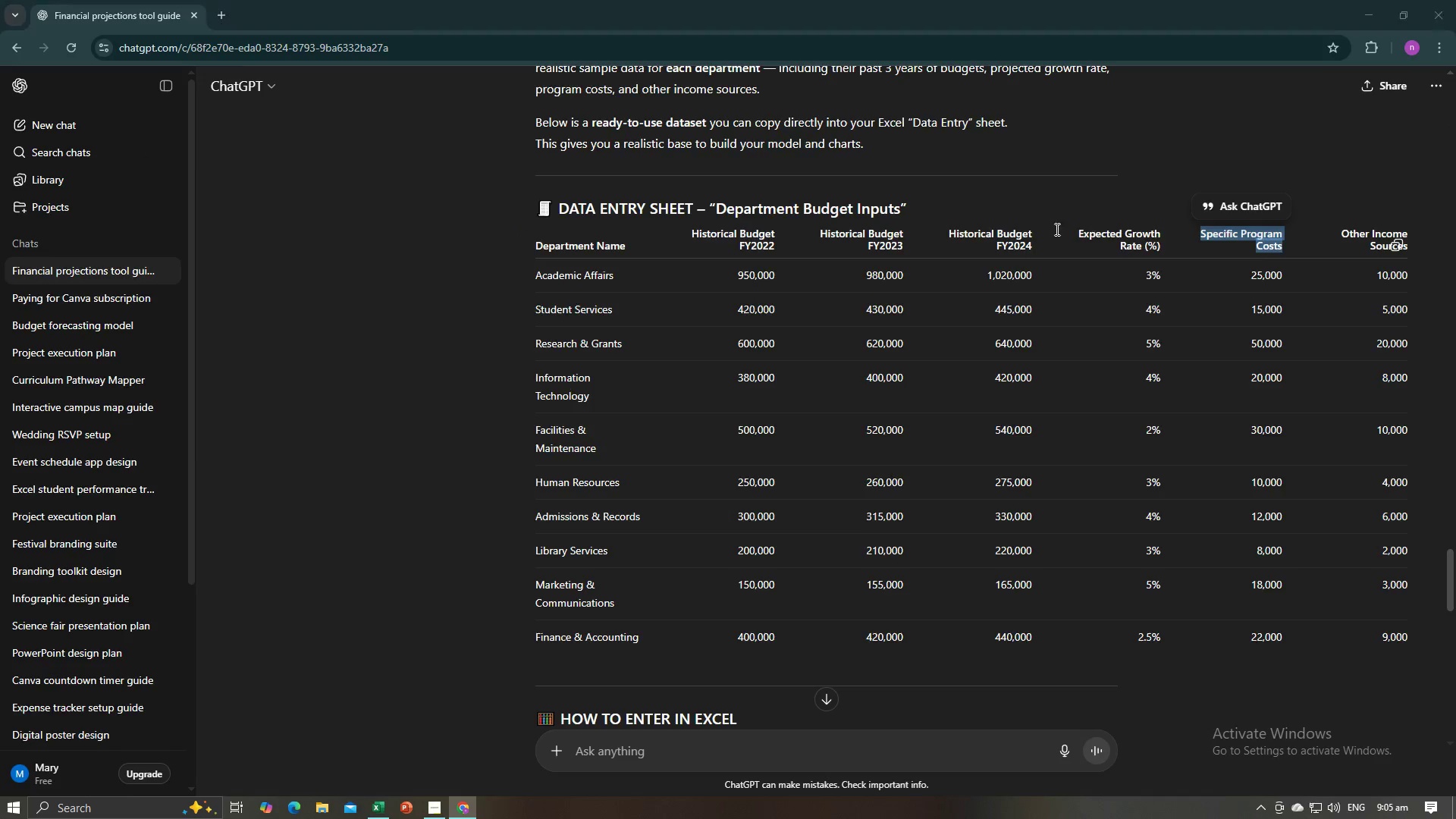 
key(Alt+Tab)
 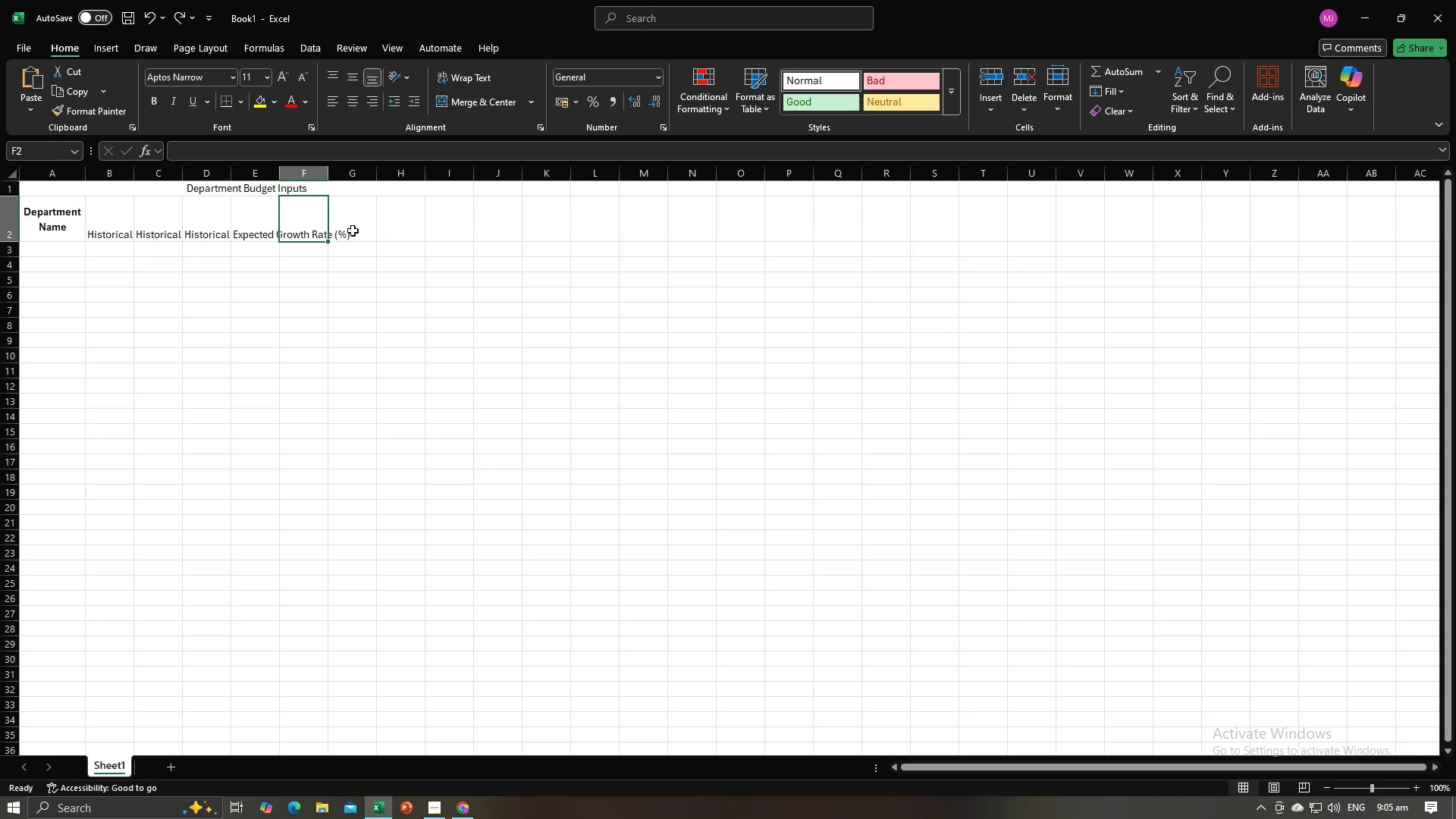 
key(Control+V)
 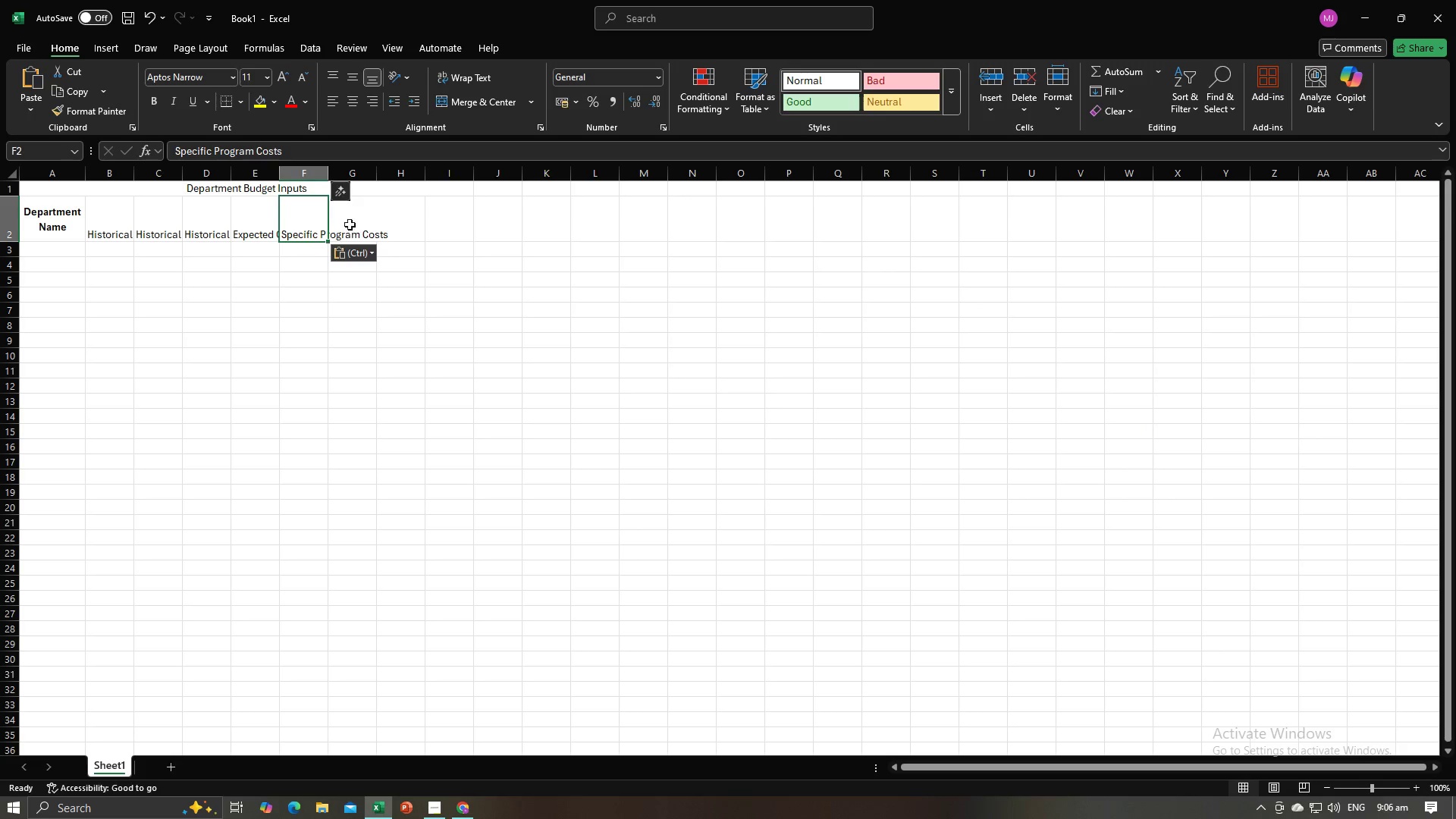 
left_click([350, 222])
 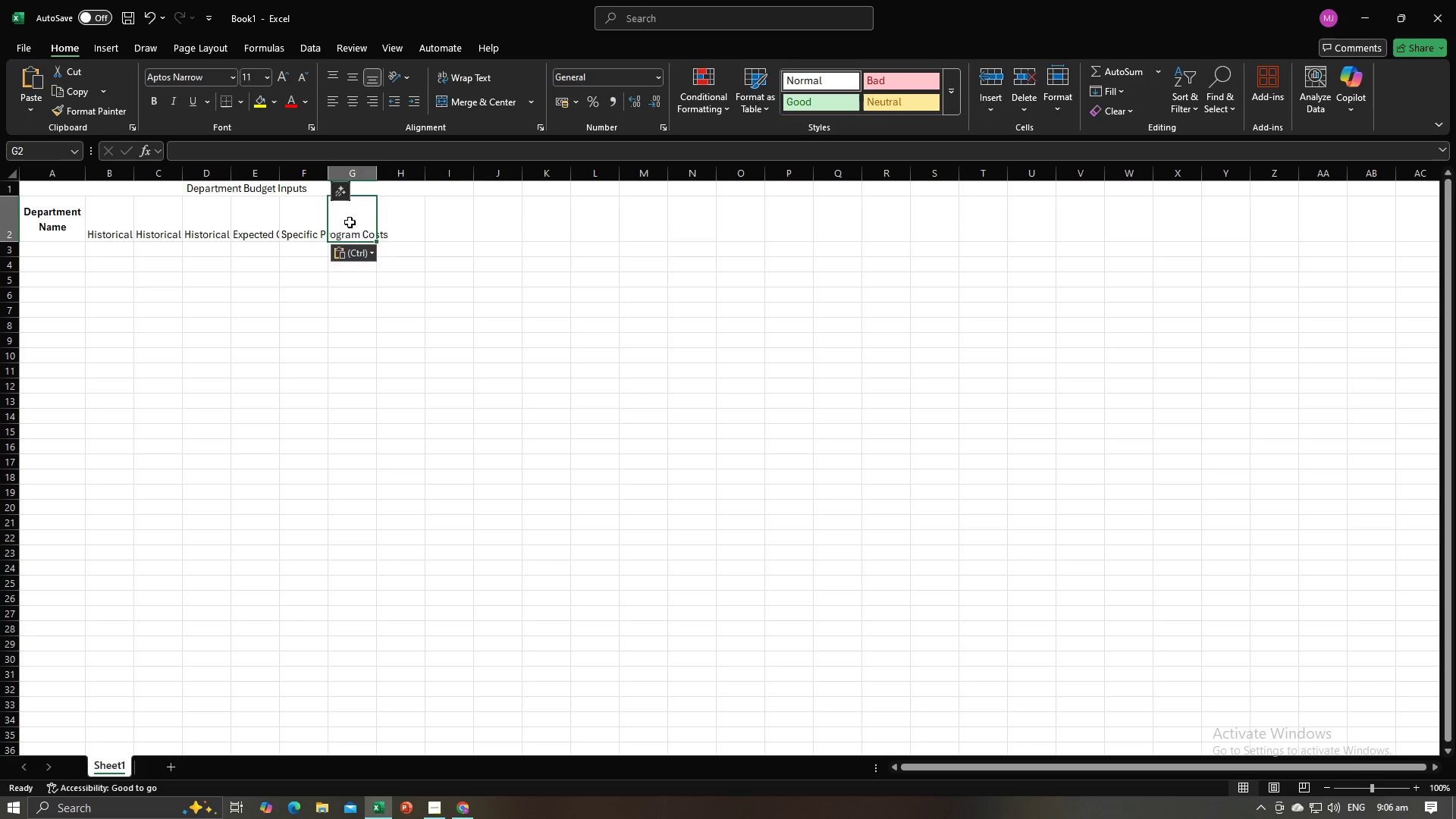 
key(Alt+AltLeft)
 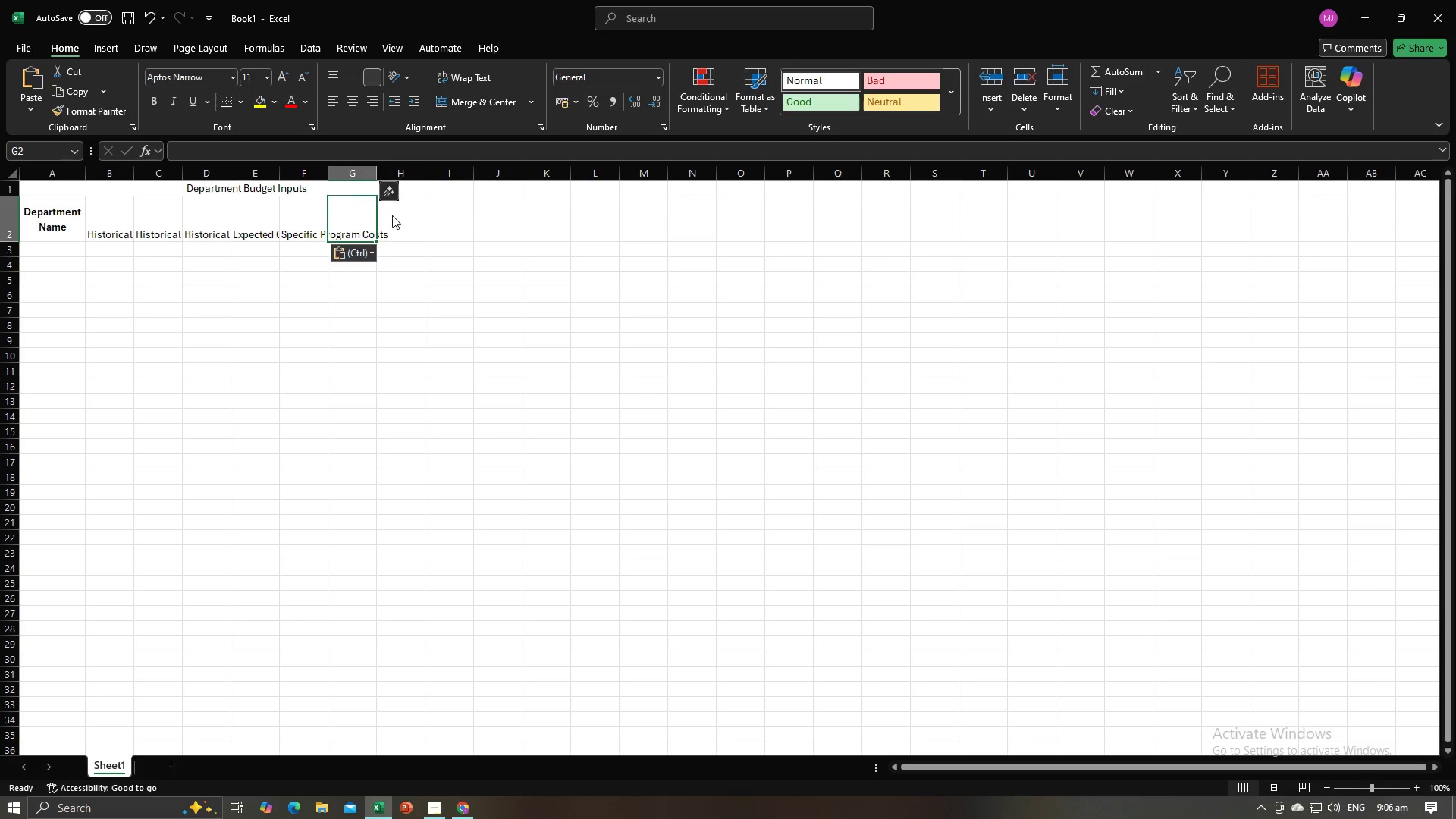 
key(Alt+Tab)
 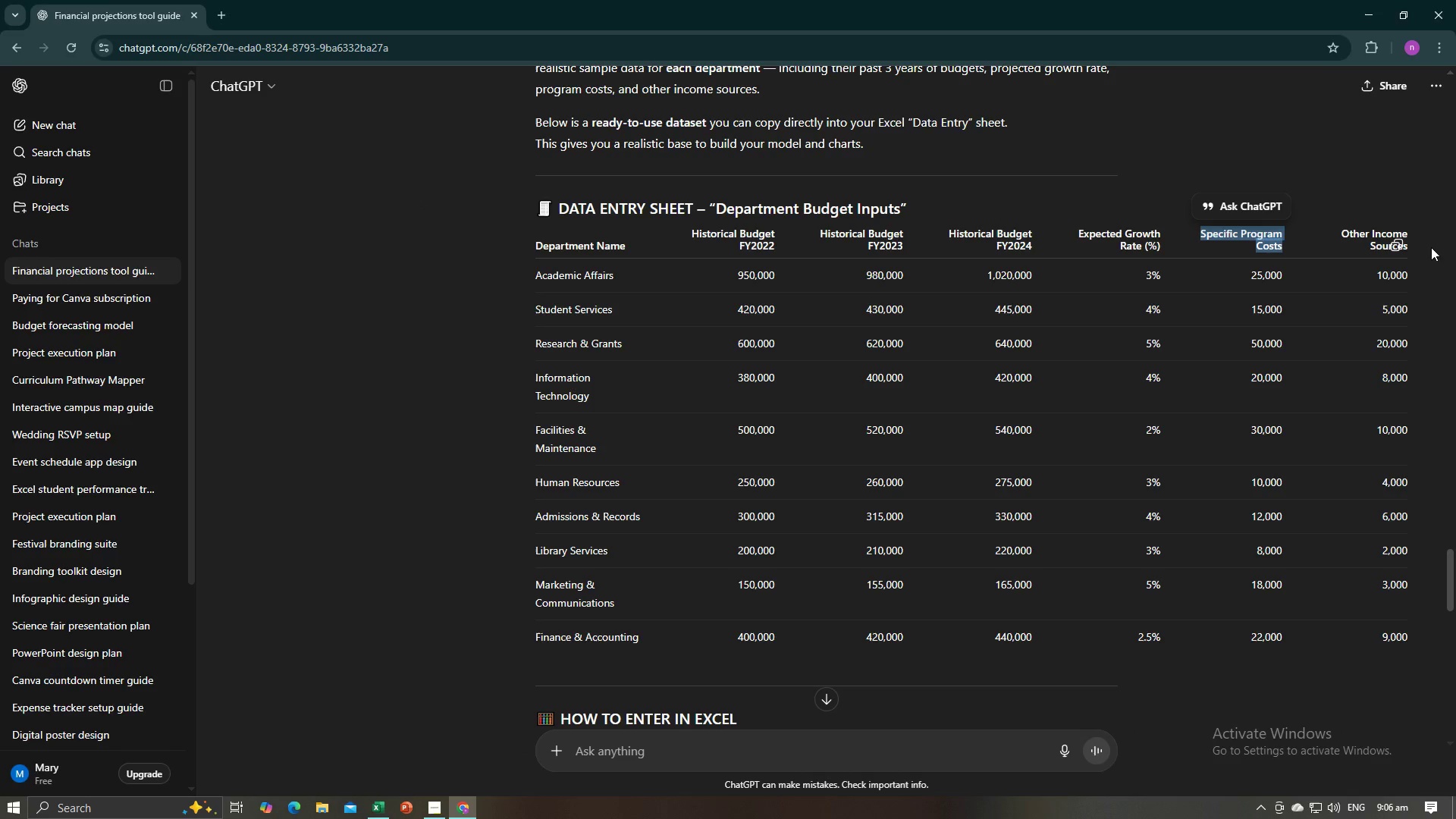 
left_click_drag(start_coordinate=[1417, 249], to_coordinate=[1346, 230])
 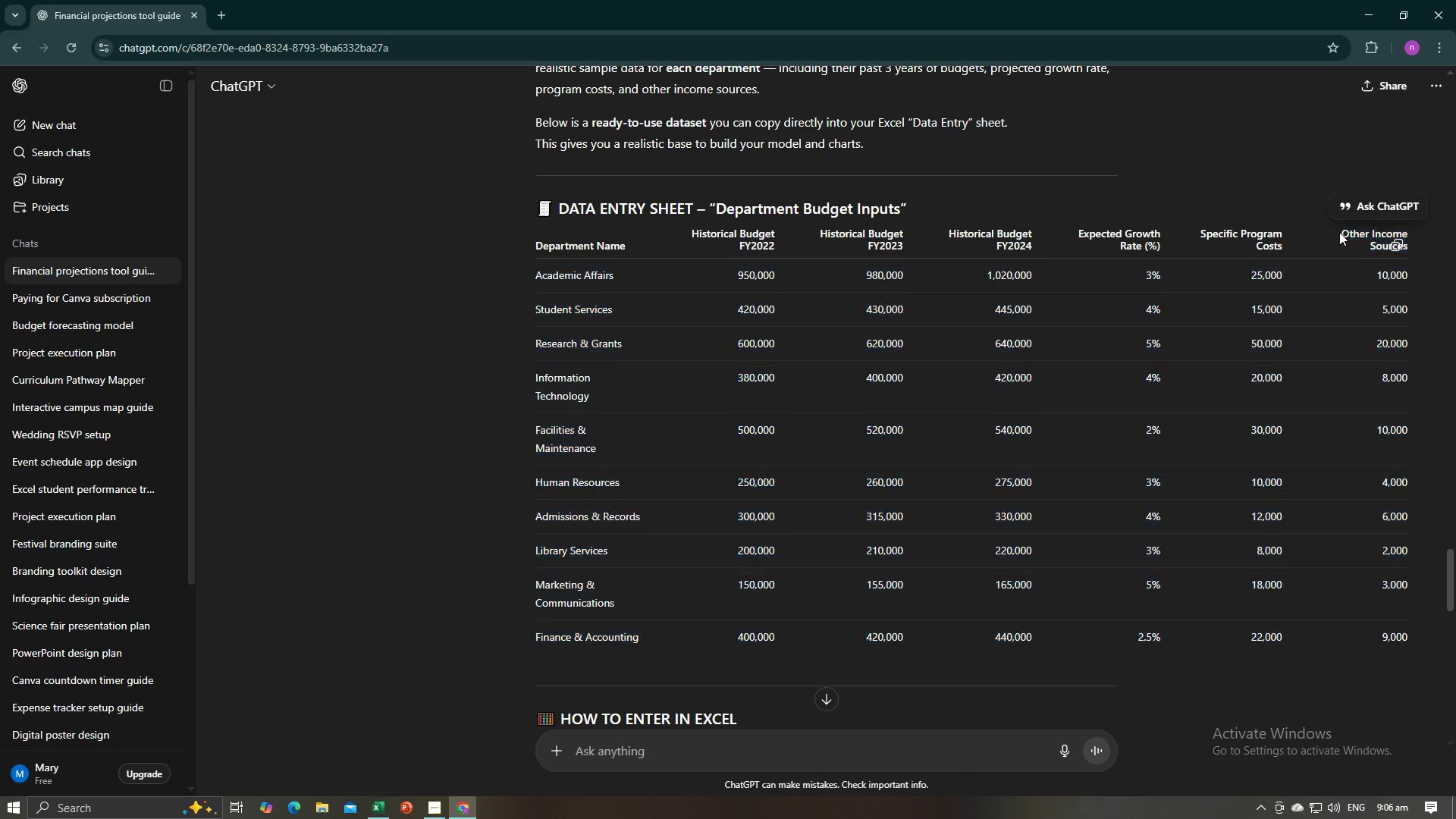 
left_click([1339, 232])
 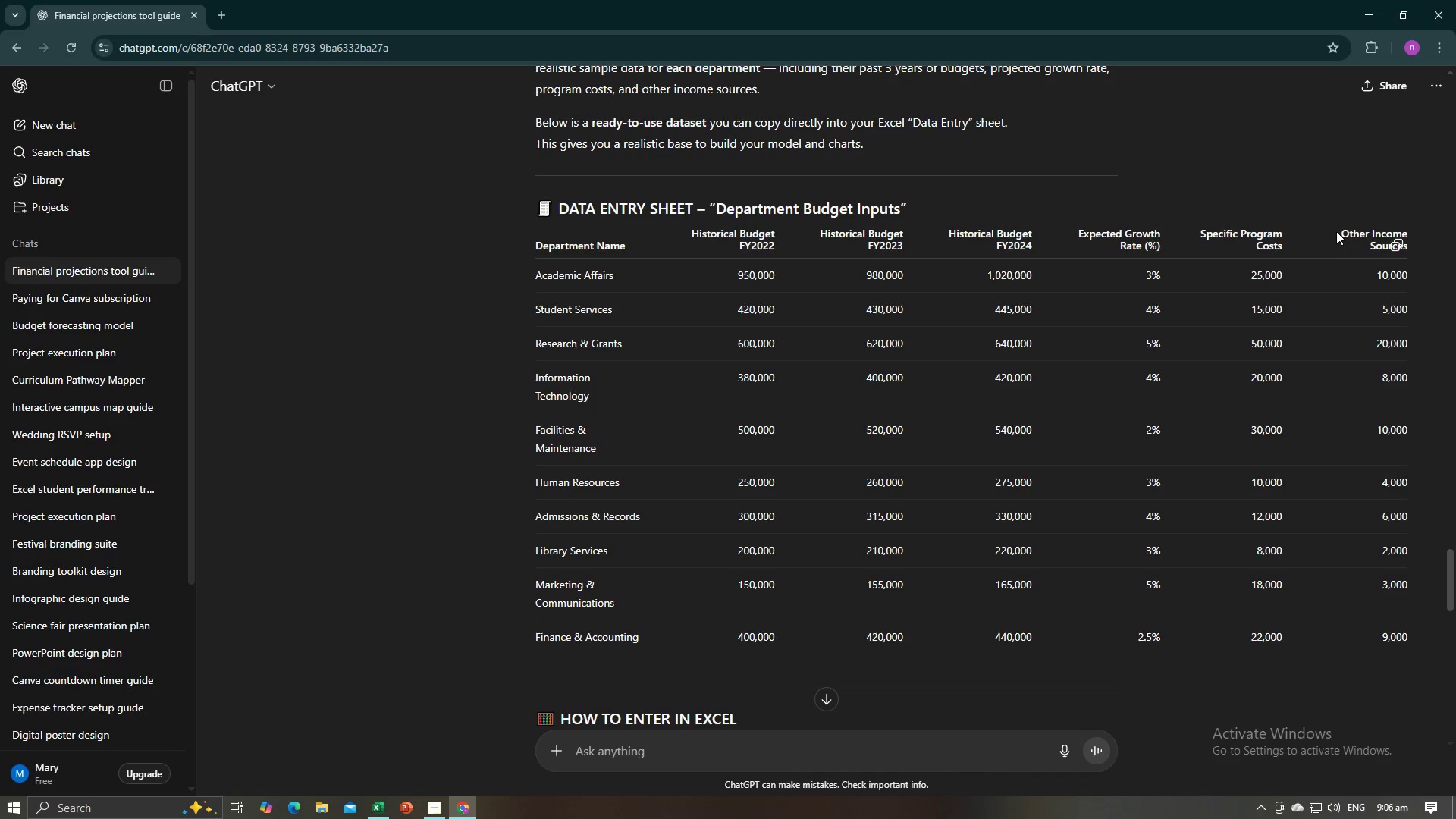 
left_click_drag(start_coordinate=[1335, 233], to_coordinate=[1407, 249])
 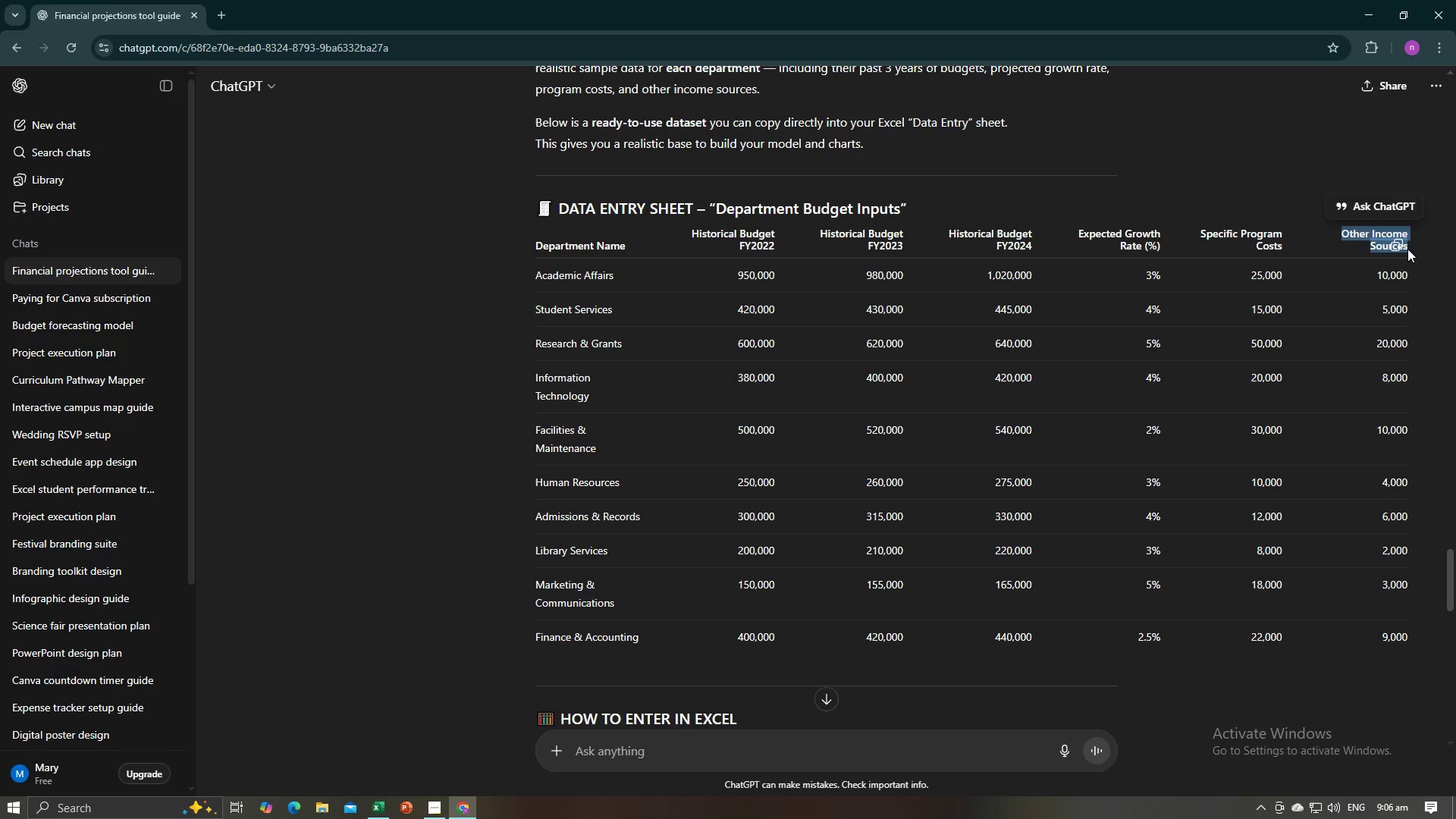 
key(Control+C)
 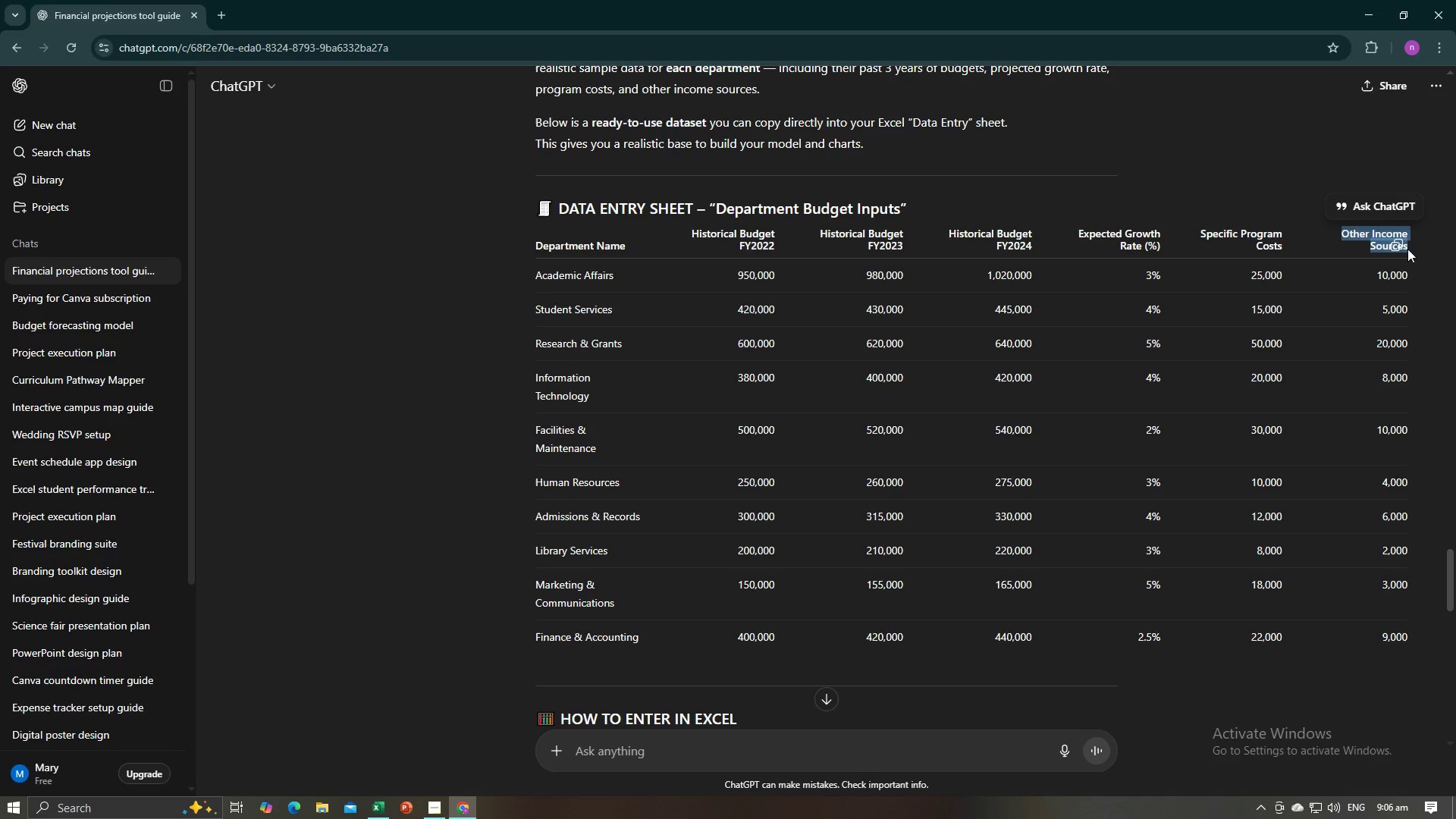 
key(Control+C)
 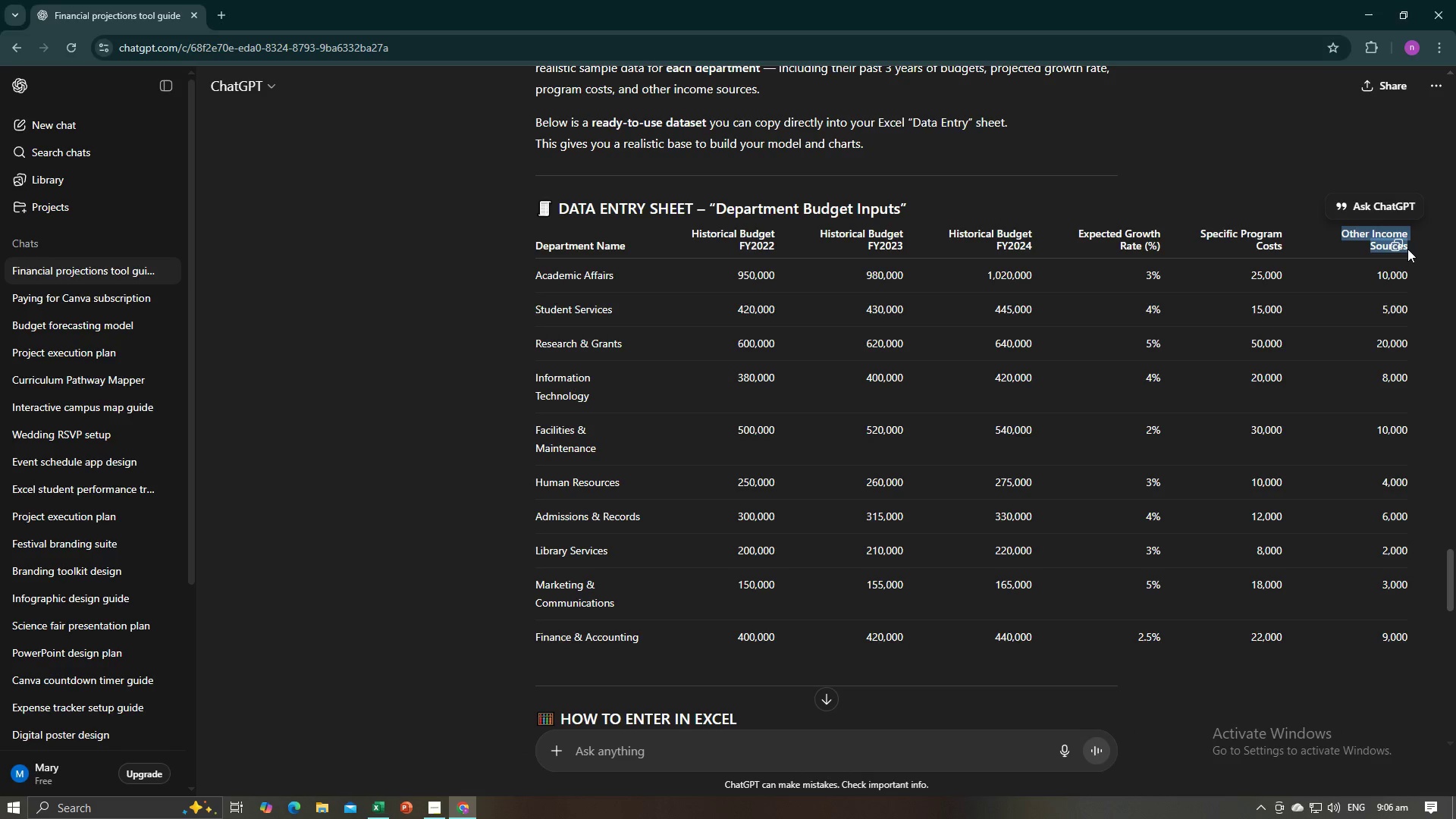 
key(Alt+Tab)
 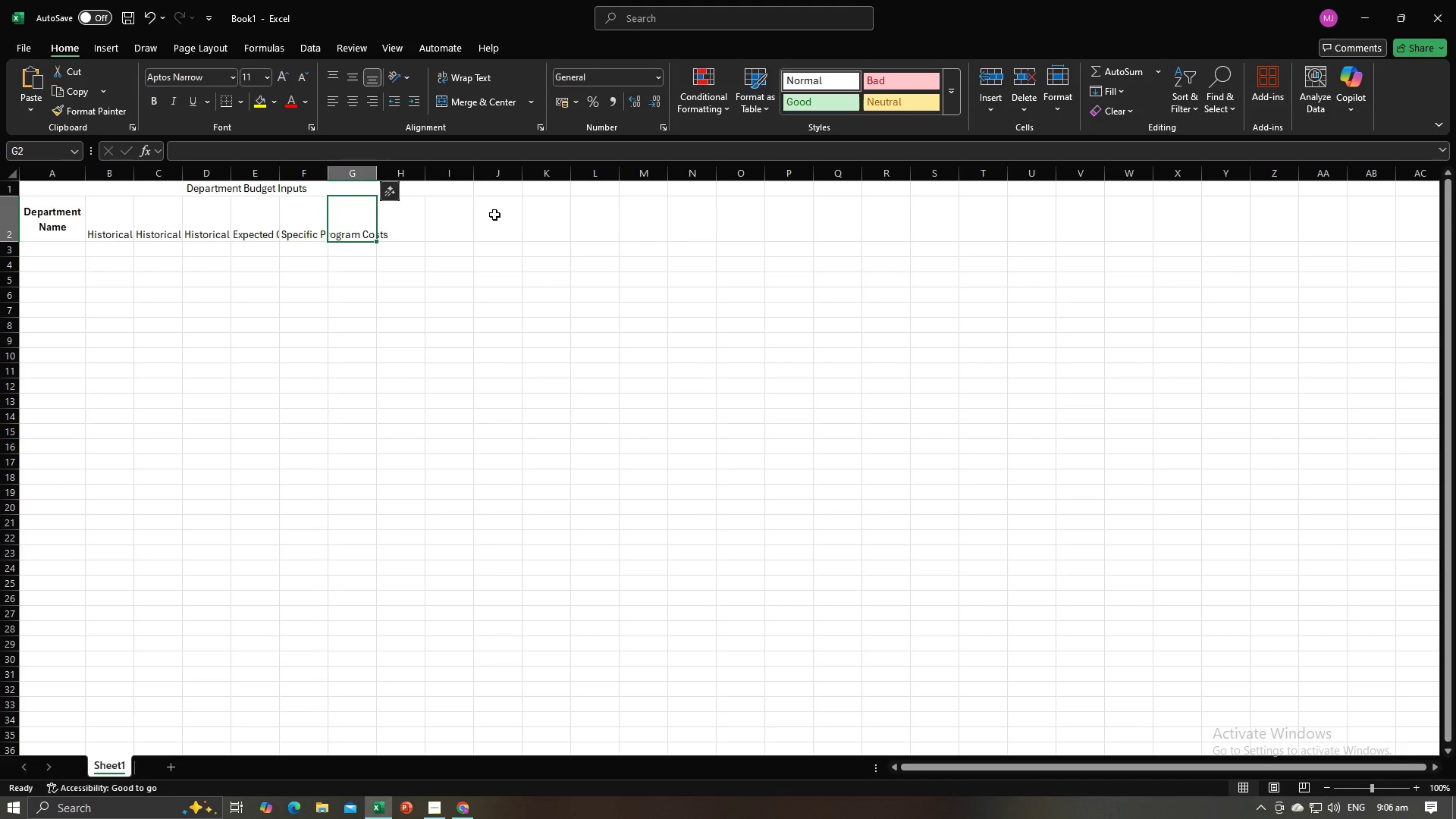 
key(Alt+AltLeft)
 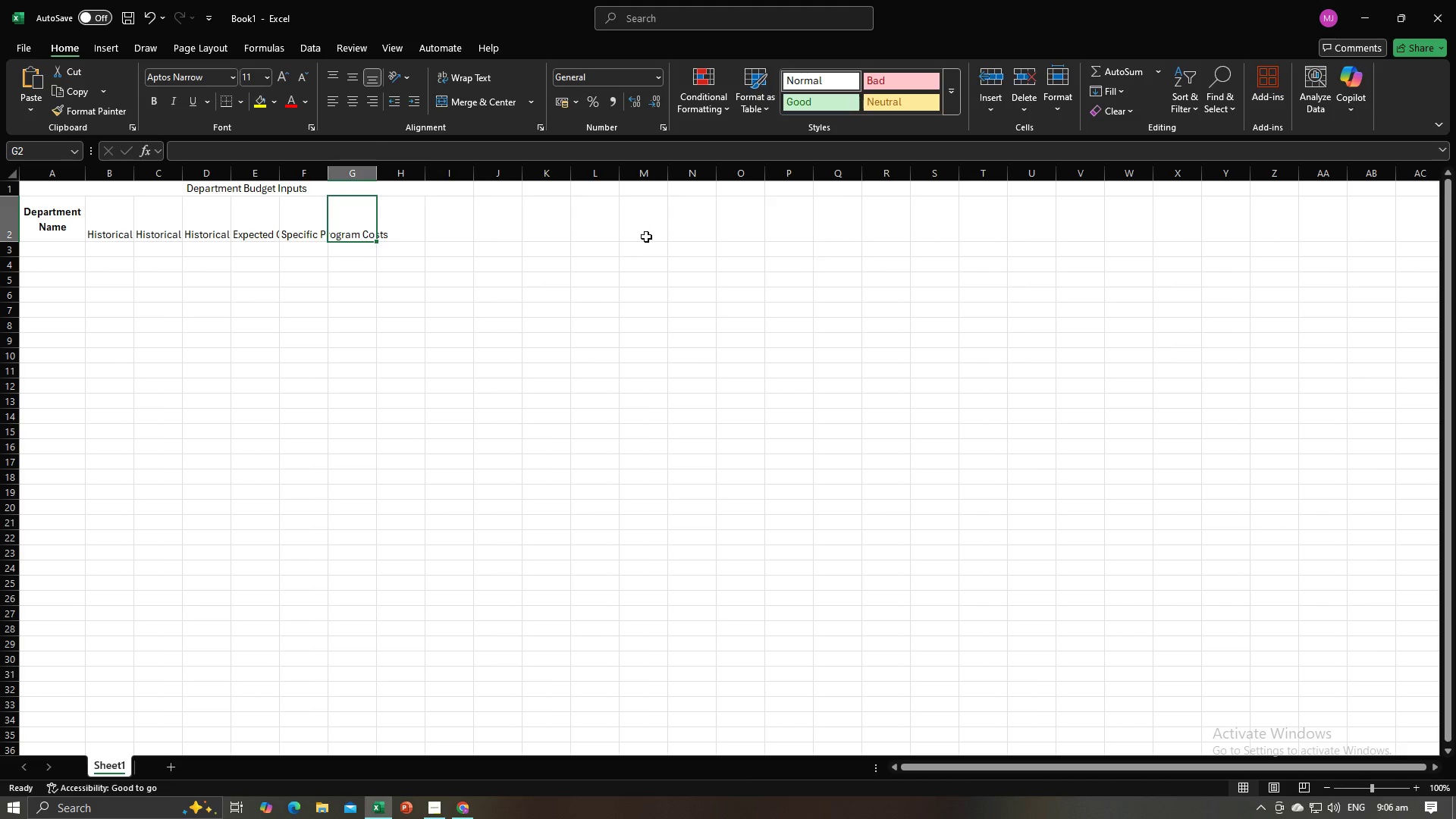 
key(Control+V)
 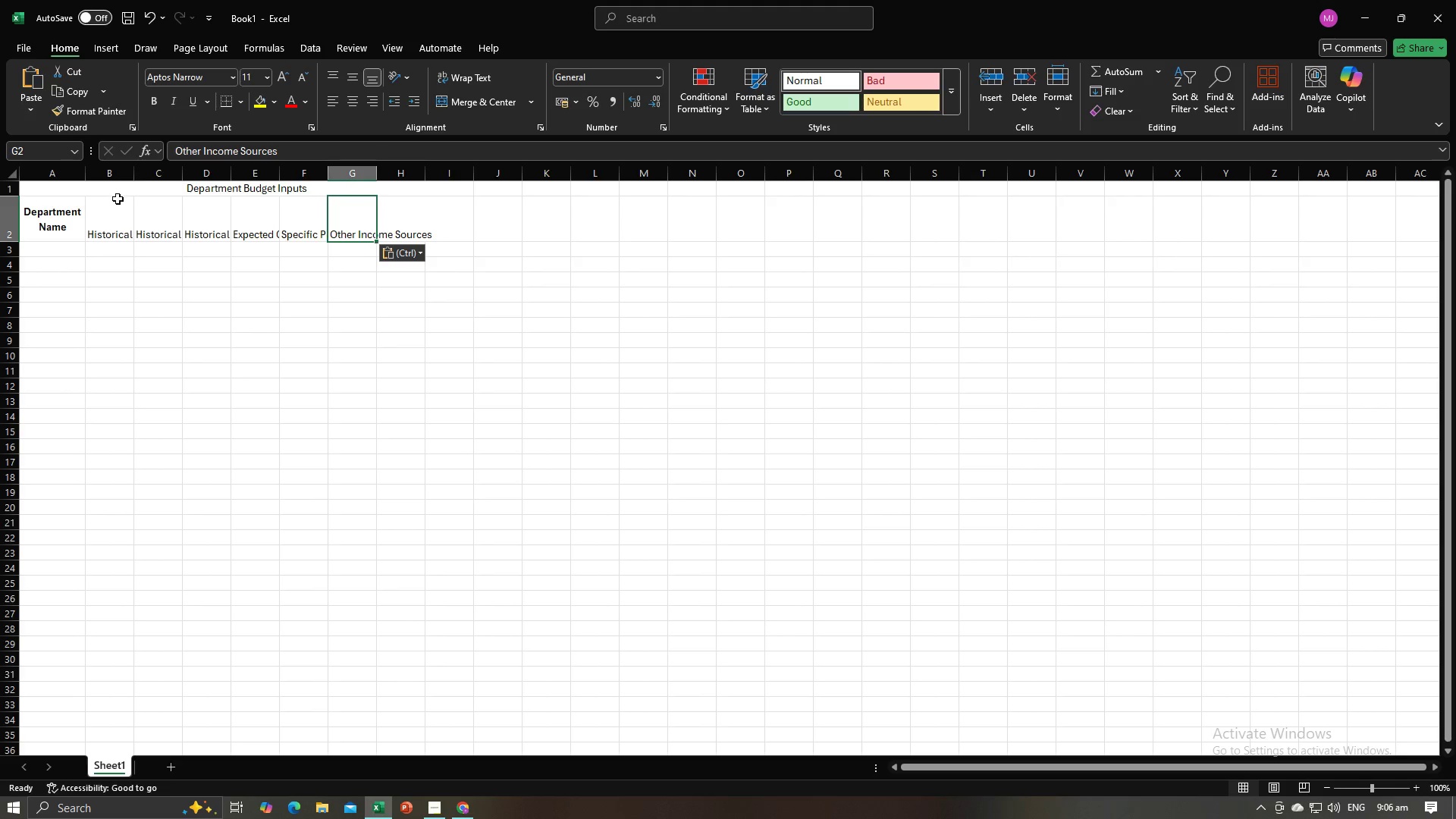 
left_click_drag(start_coordinate=[58, 230], to_coordinate=[392, 232])
 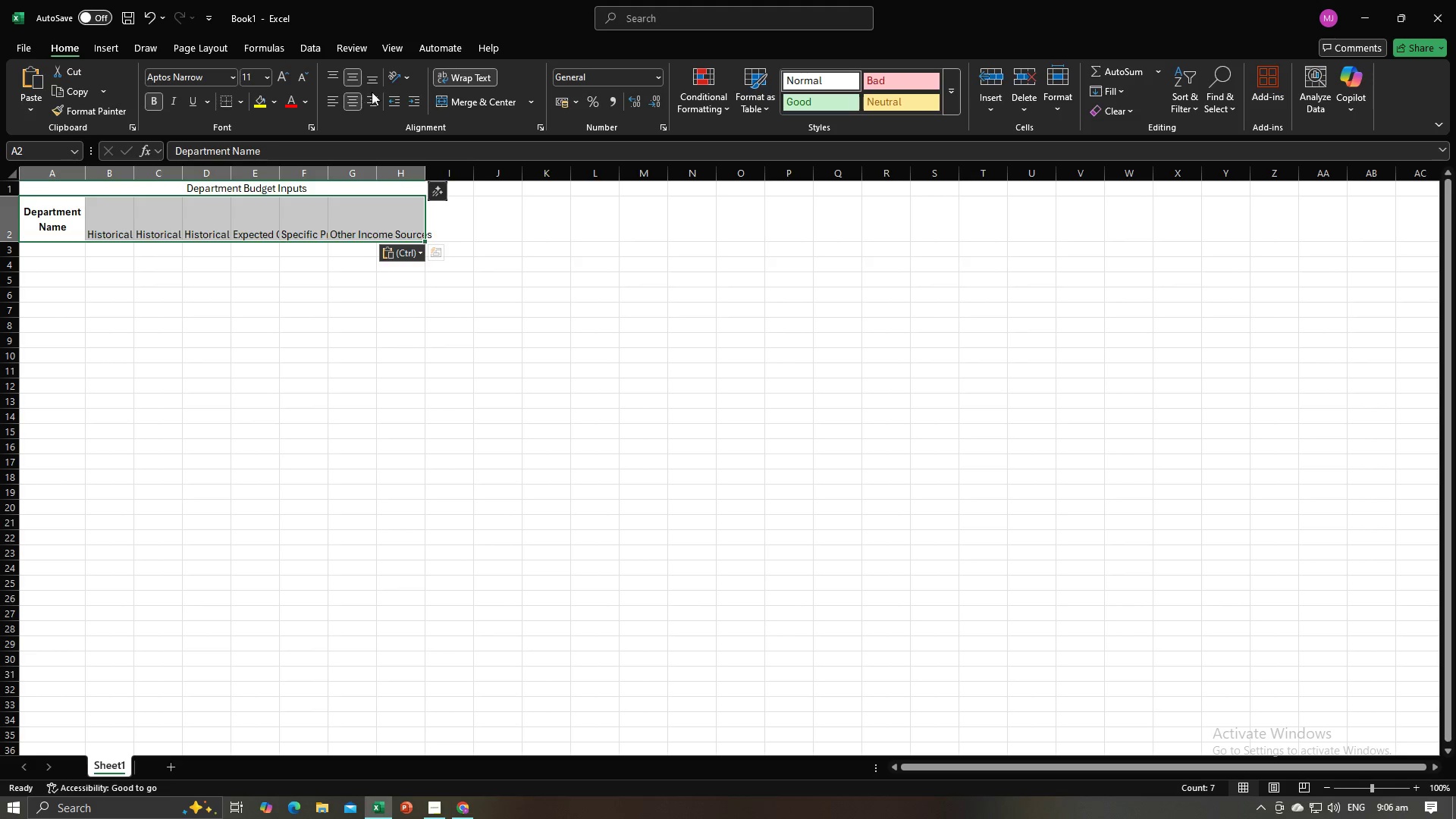 
left_click([394, 80])
 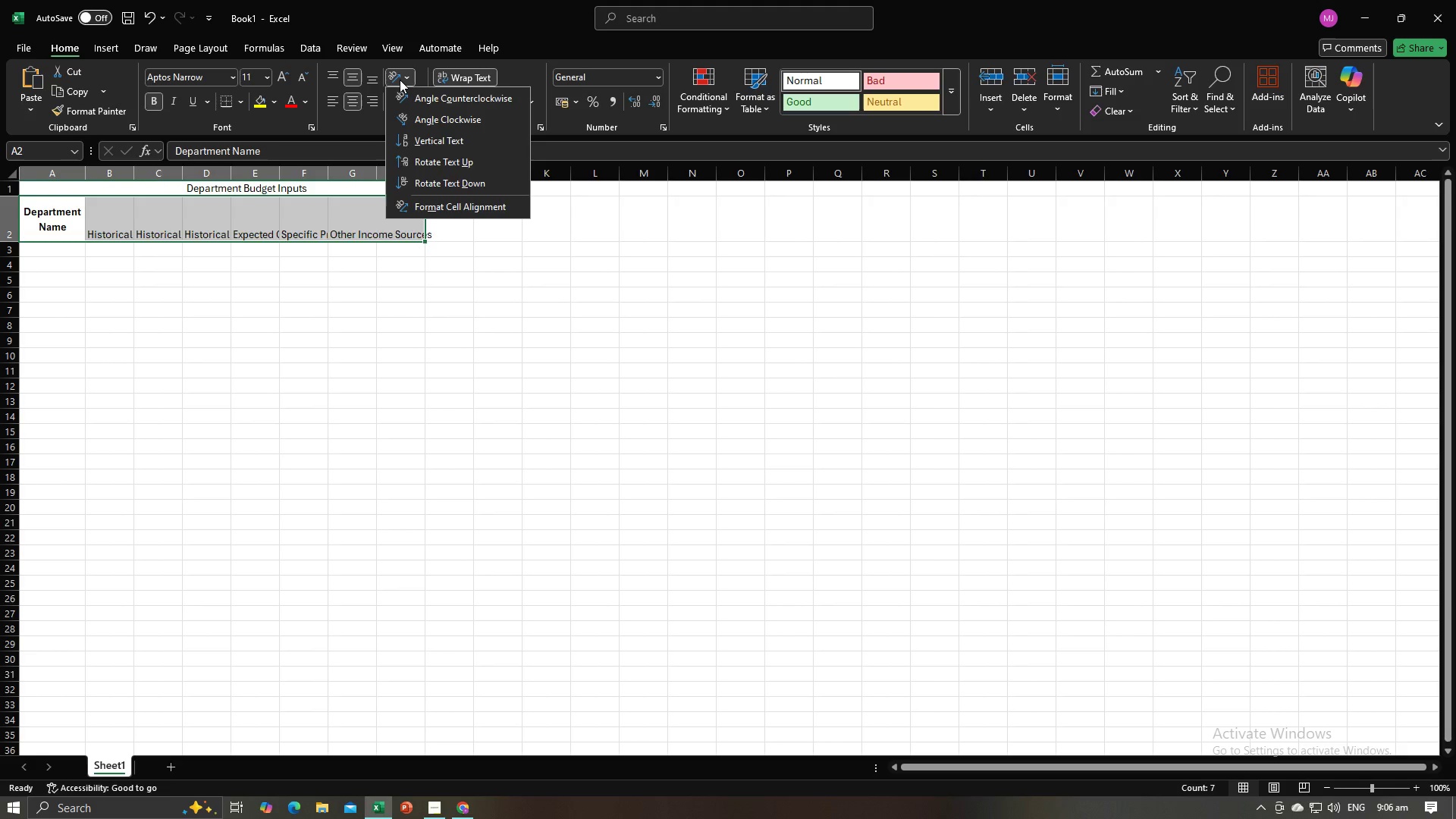 
left_click([400, 80])
 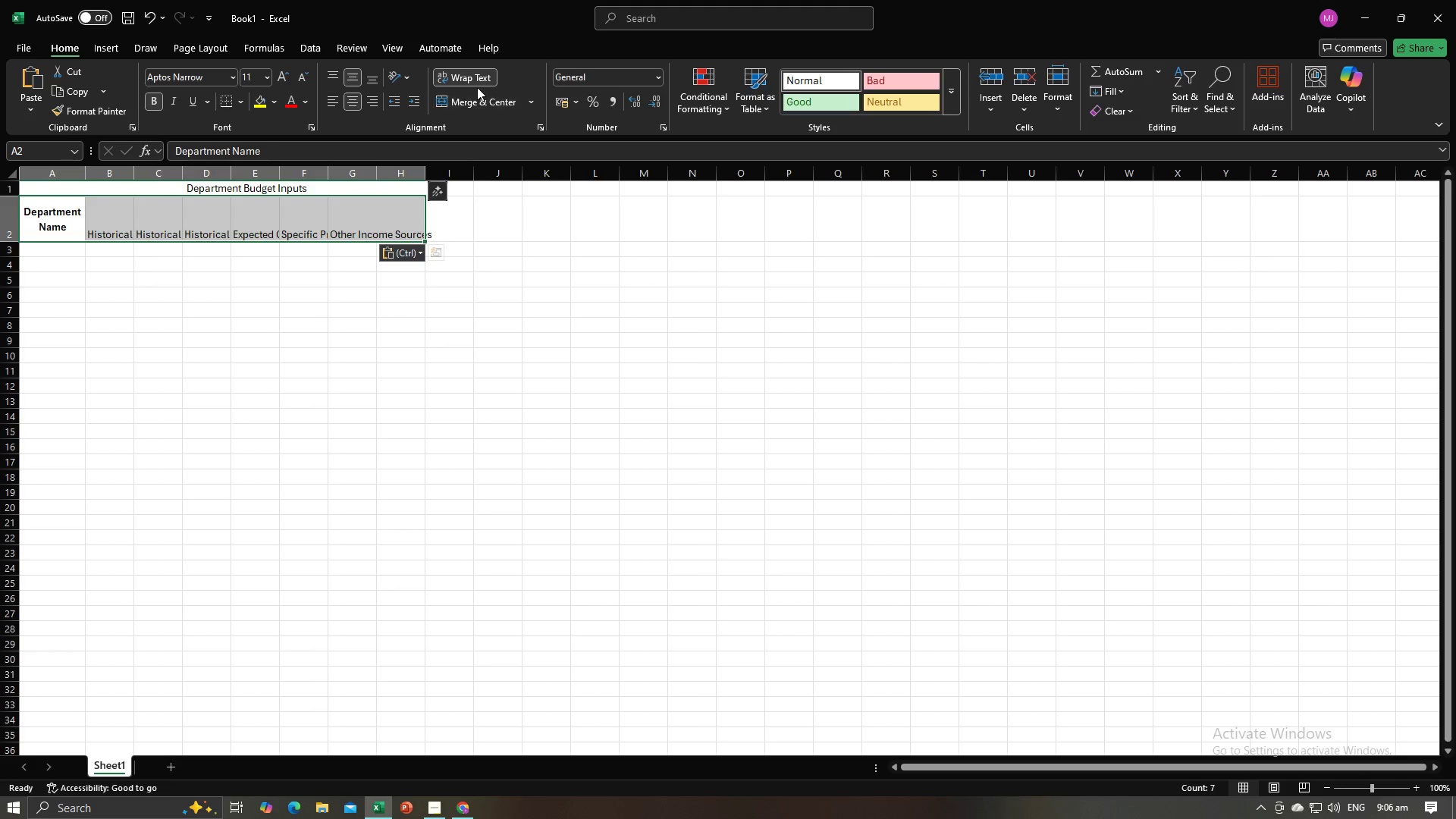 
left_click([477, 84])
 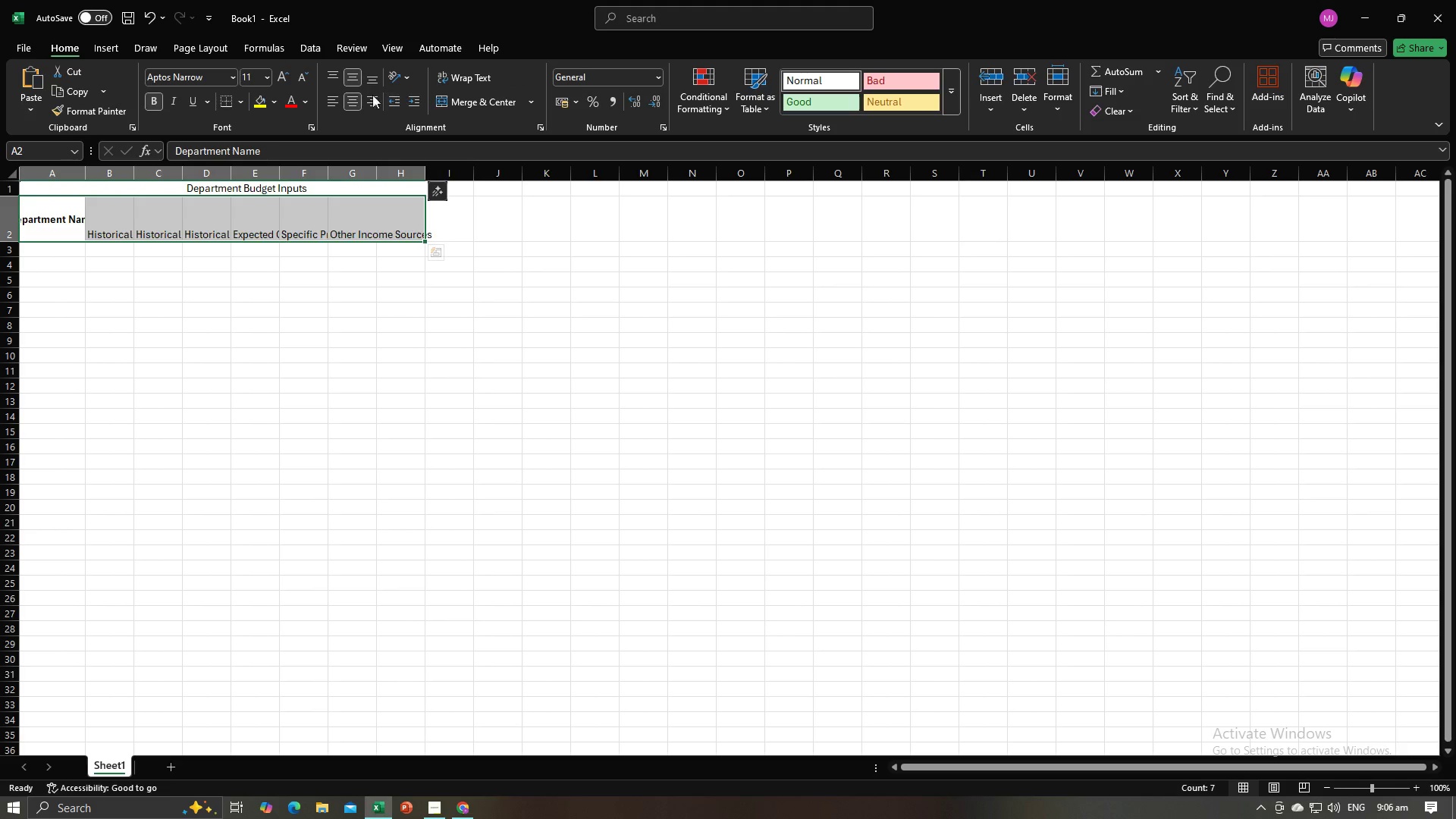 
left_click([353, 77])
 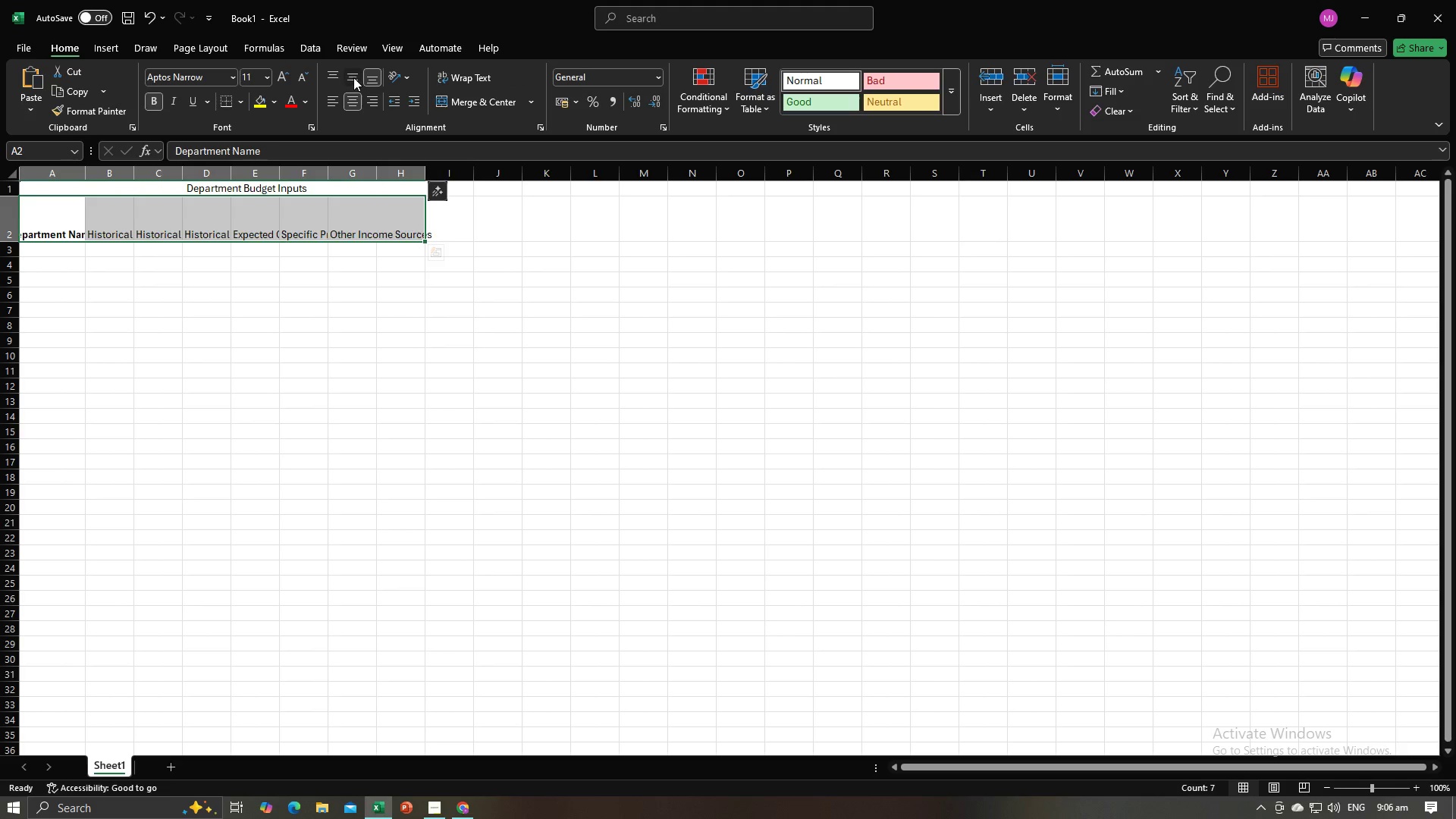 
left_click([353, 77])
 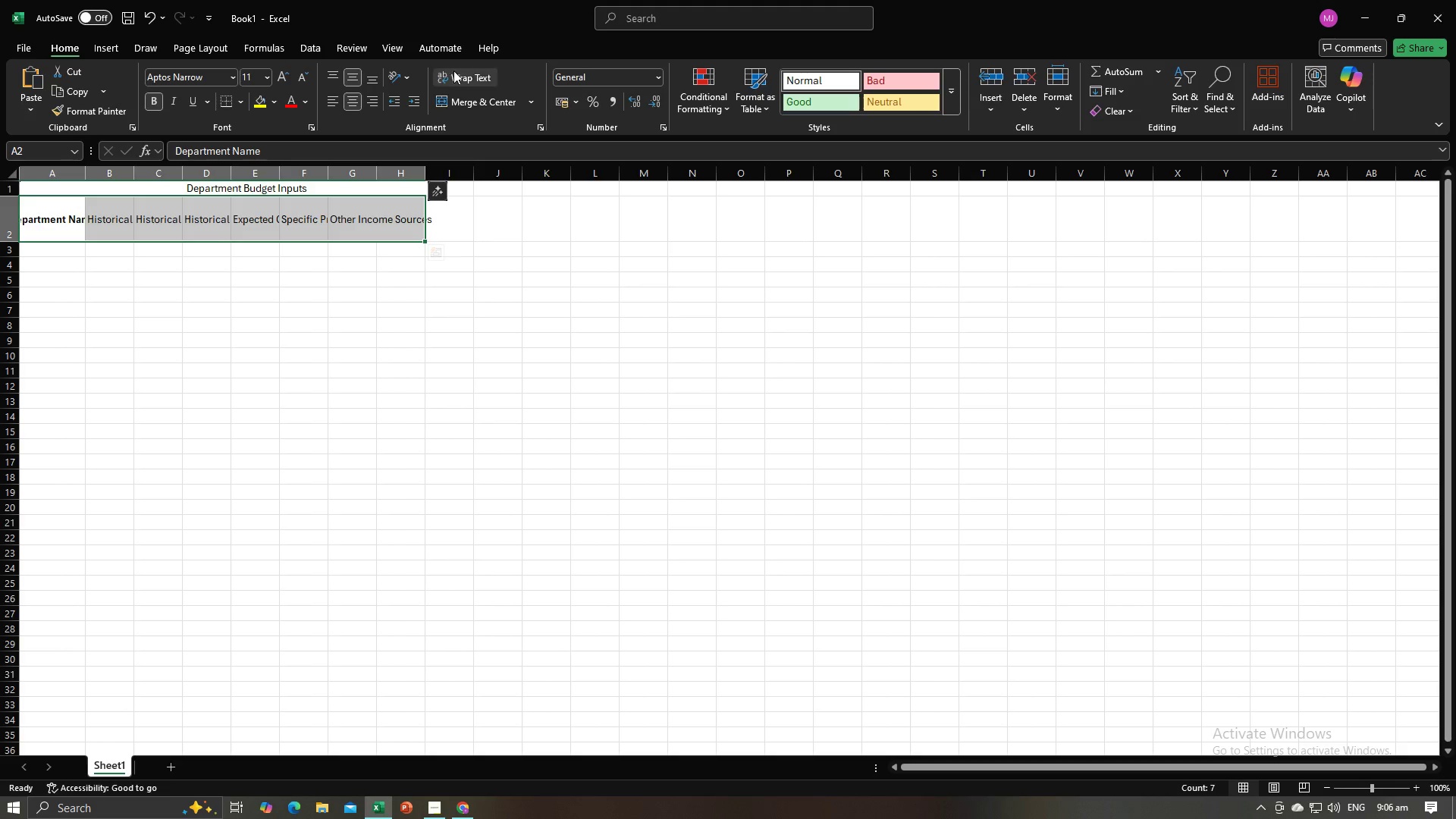 
left_click([463, 74])
 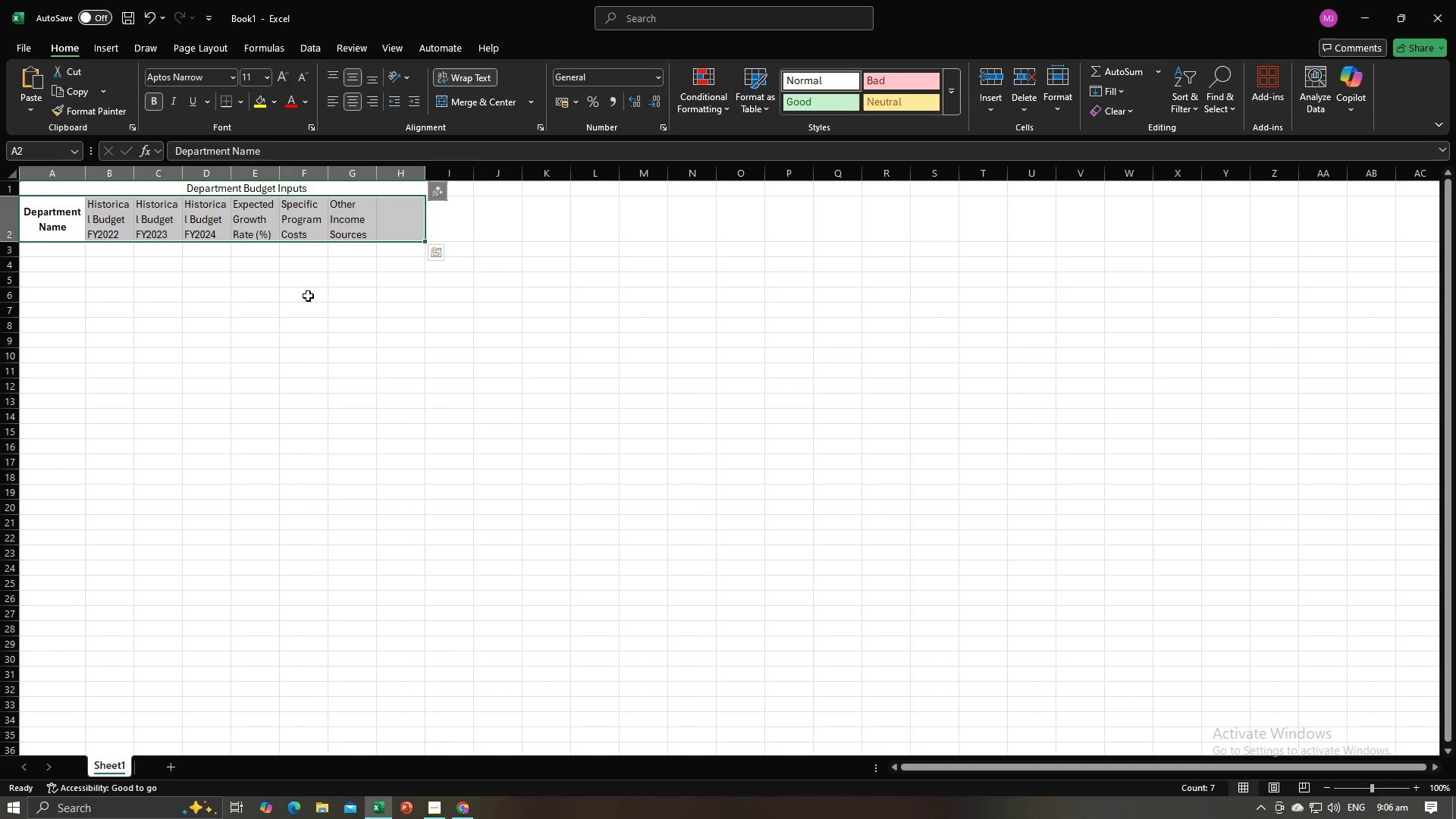 
left_click([310, 300])
 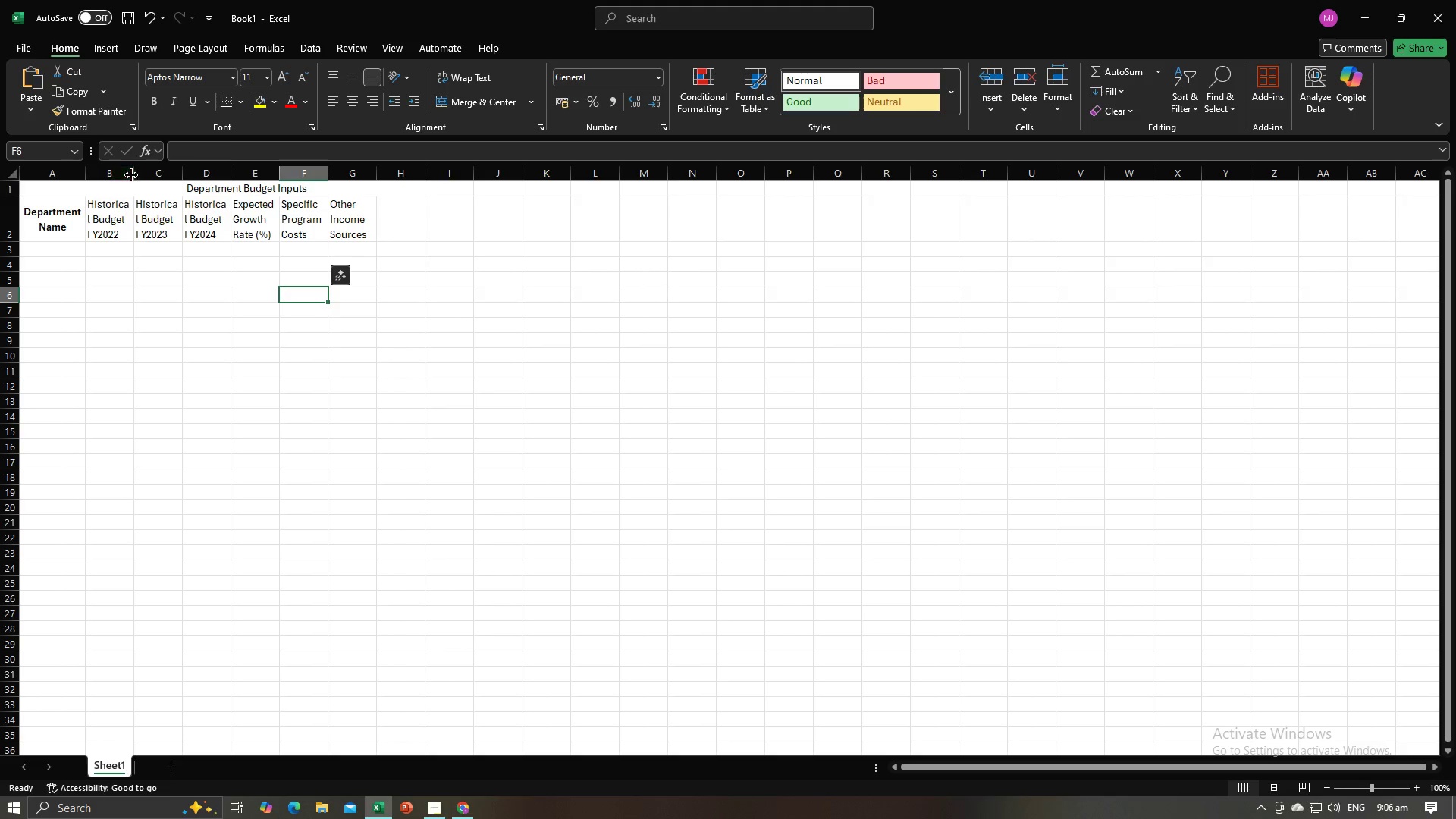 
left_click_drag(start_coordinate=[134, 176], to_coordinate=[162, 178])
 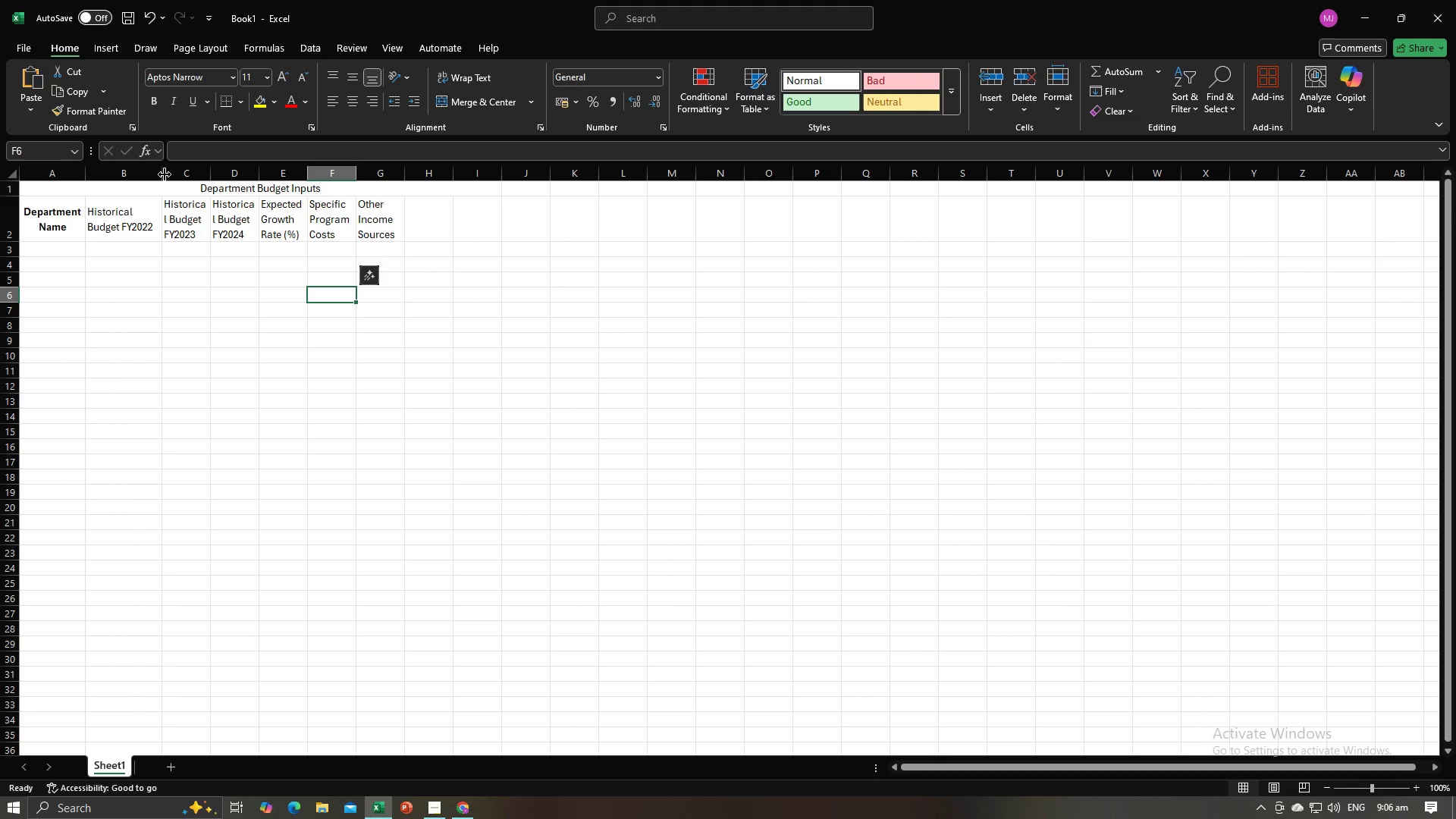 
left_click_drag(start_coordinate=[165, 174], to_coordinate=[176, 175])
 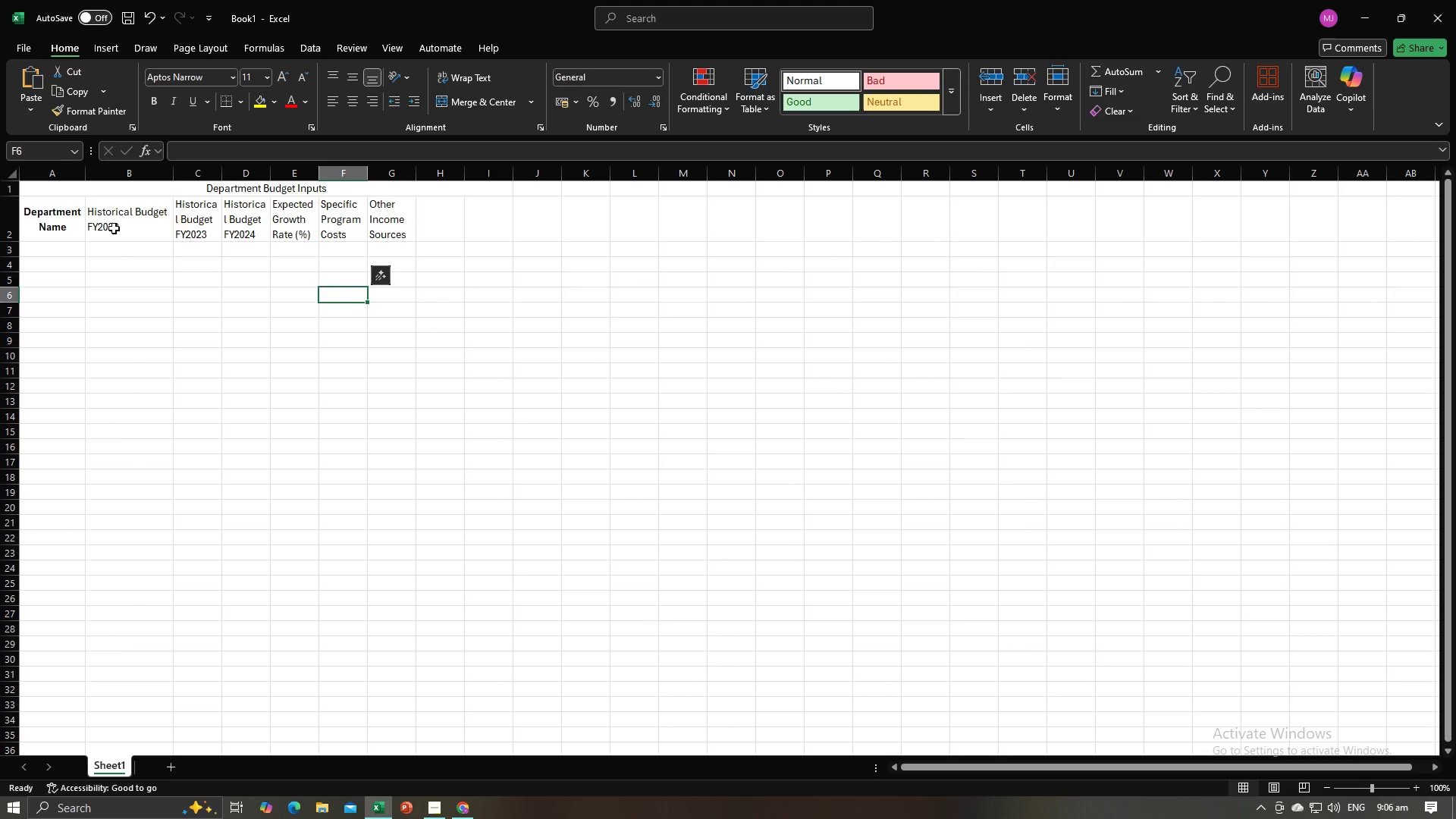 
left_click([114, 228])
 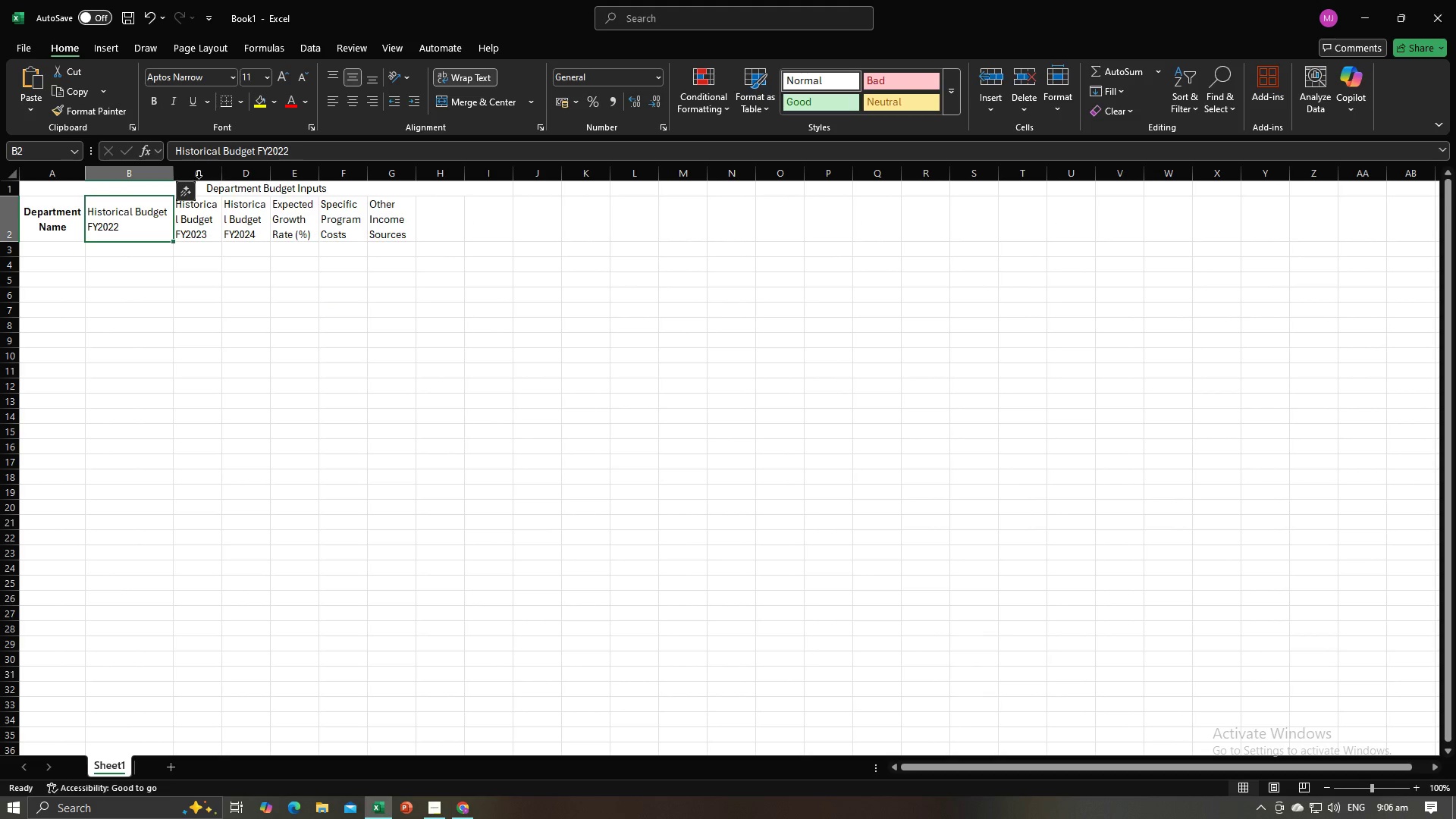 
left_click([154, 179])
 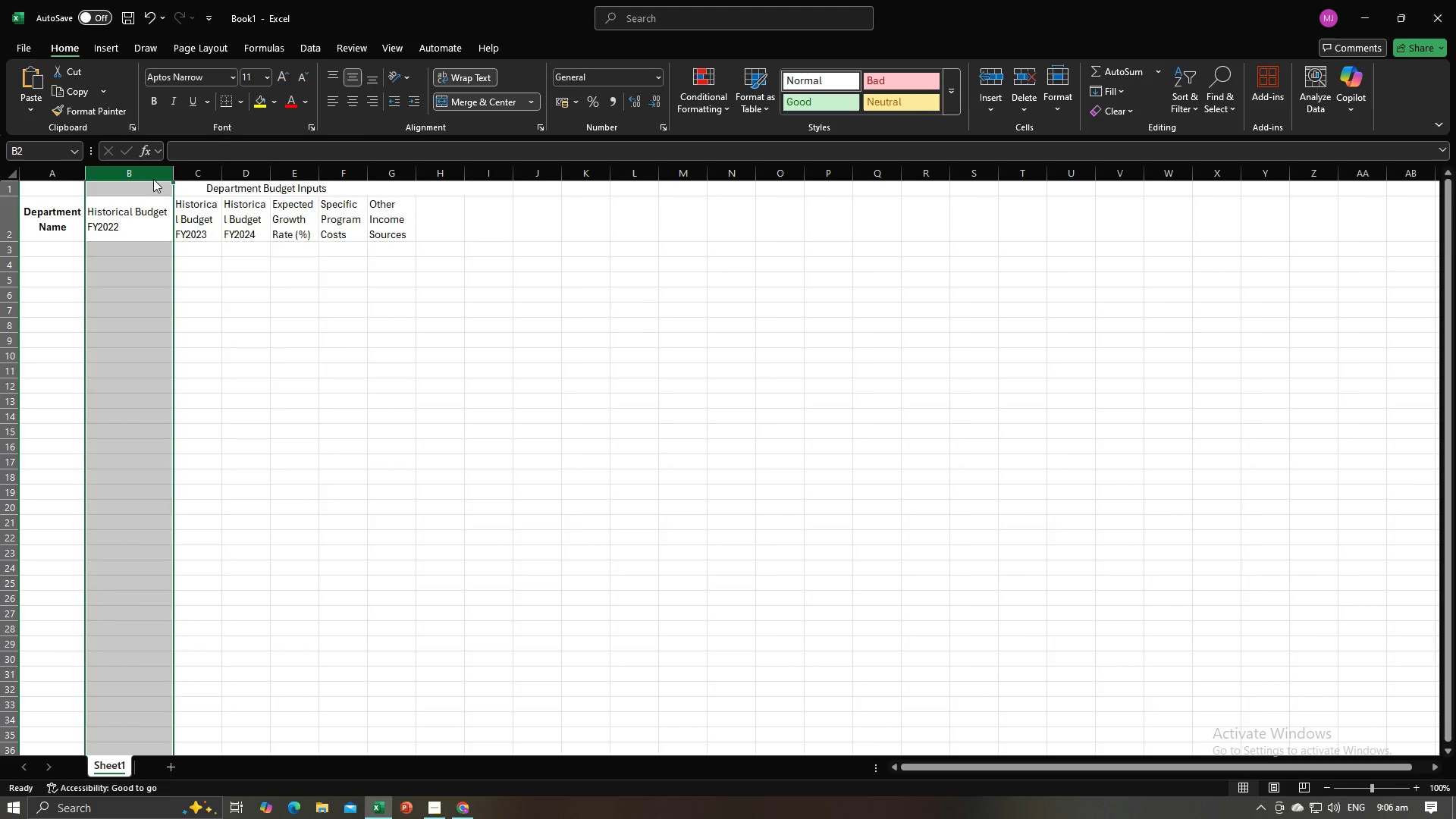 
right_click([153, 179])
 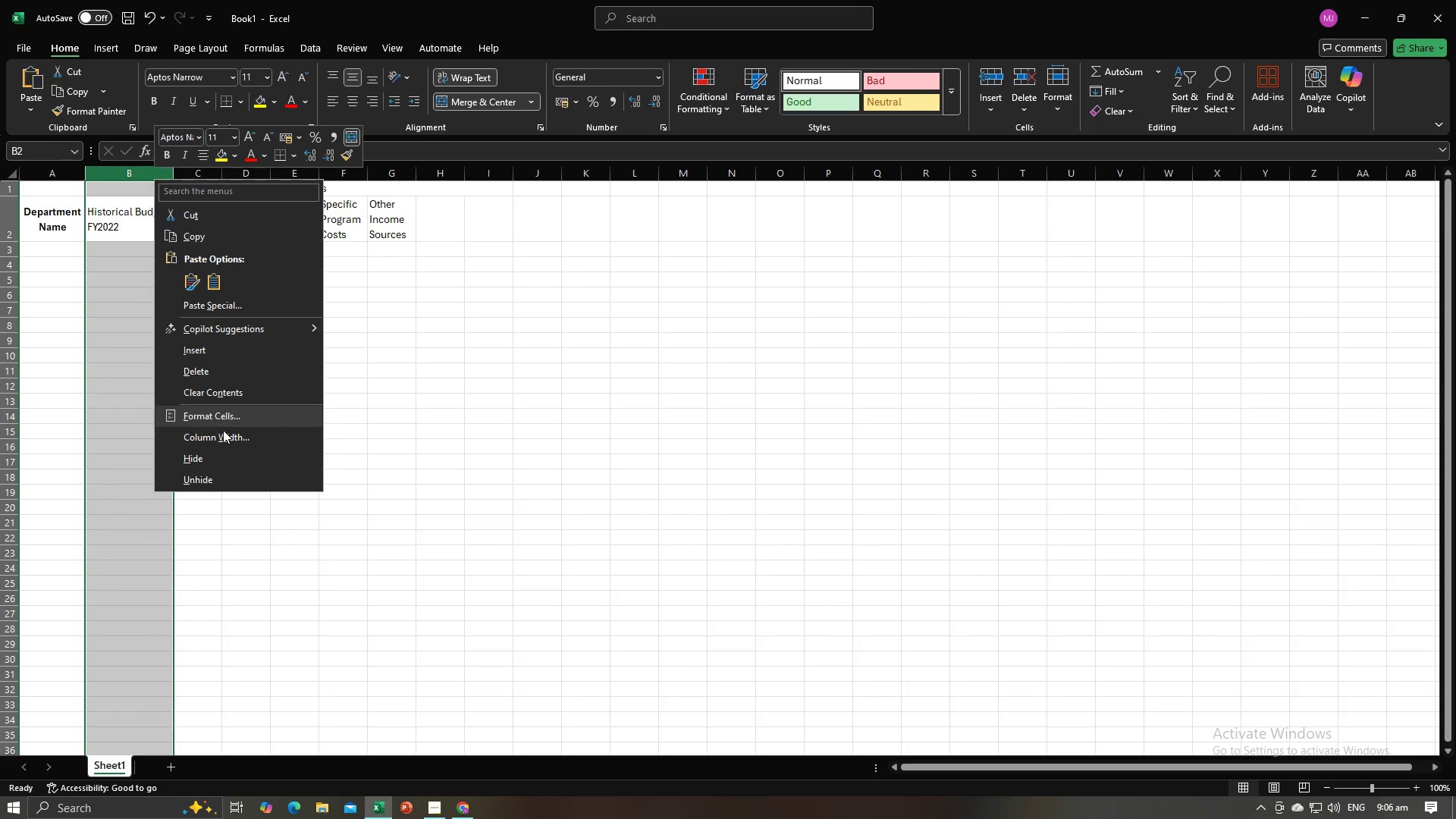 
left_click([228, 434])
 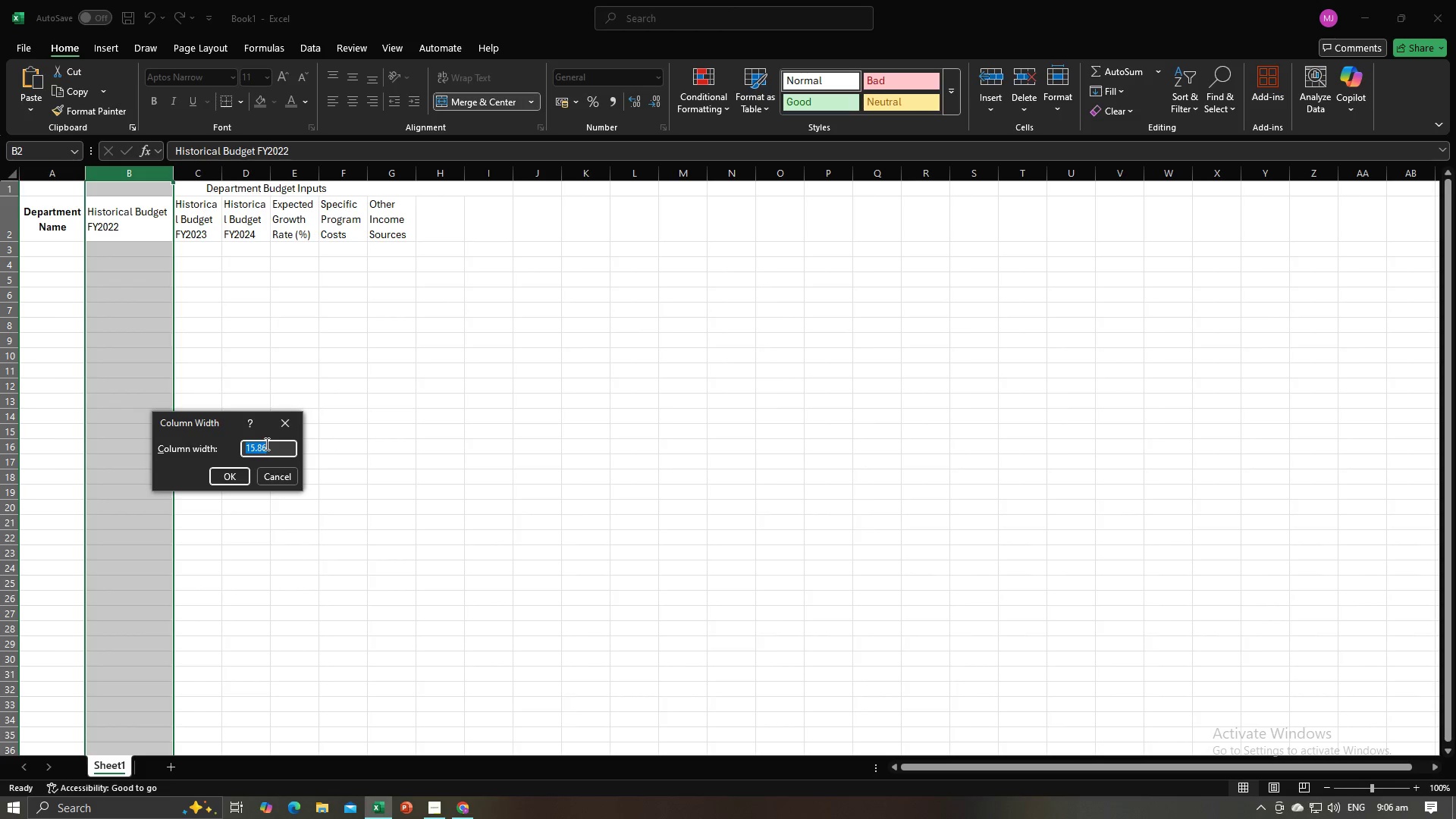 
key(Control+C)
 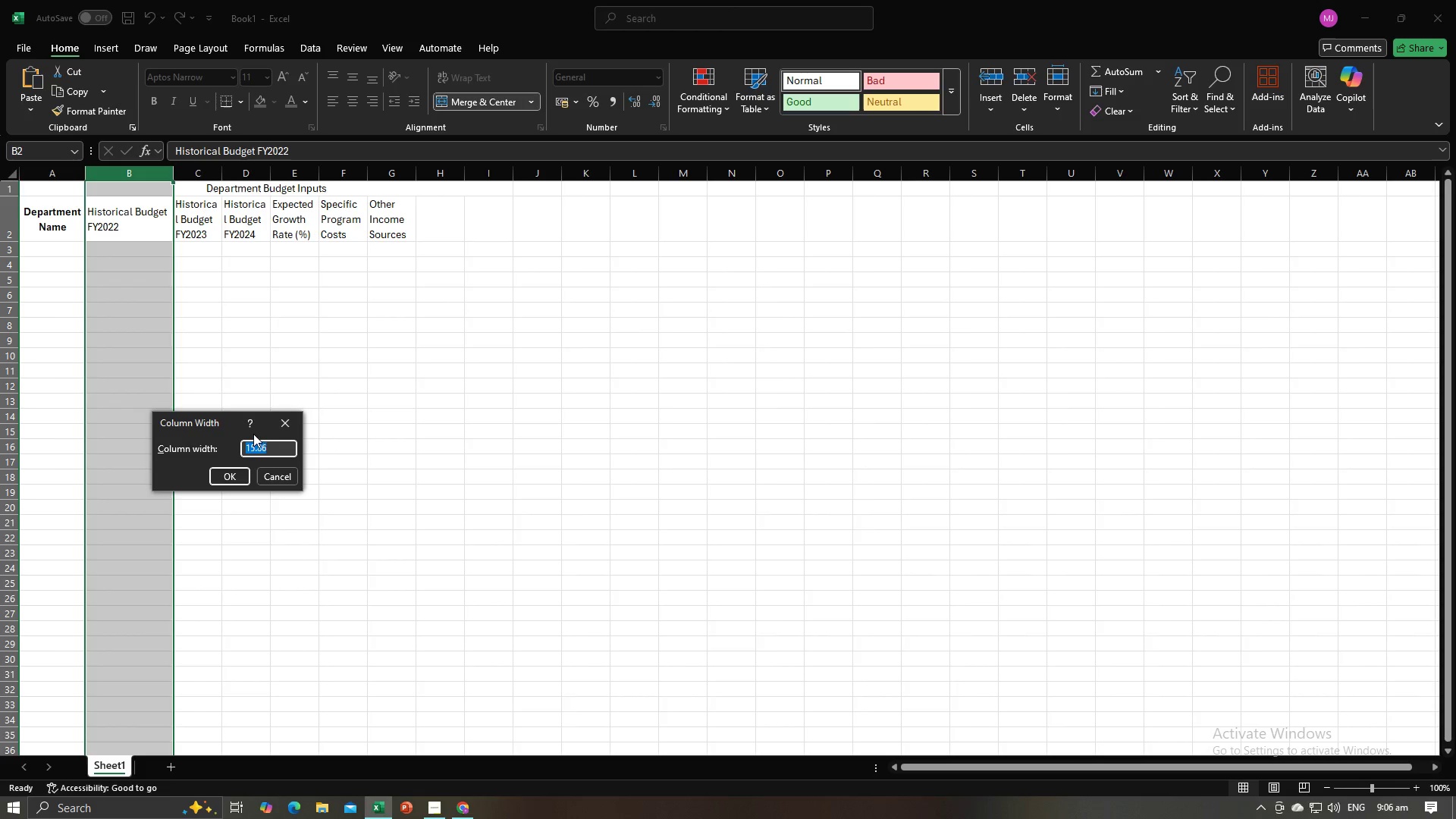 
key(Control+C)
 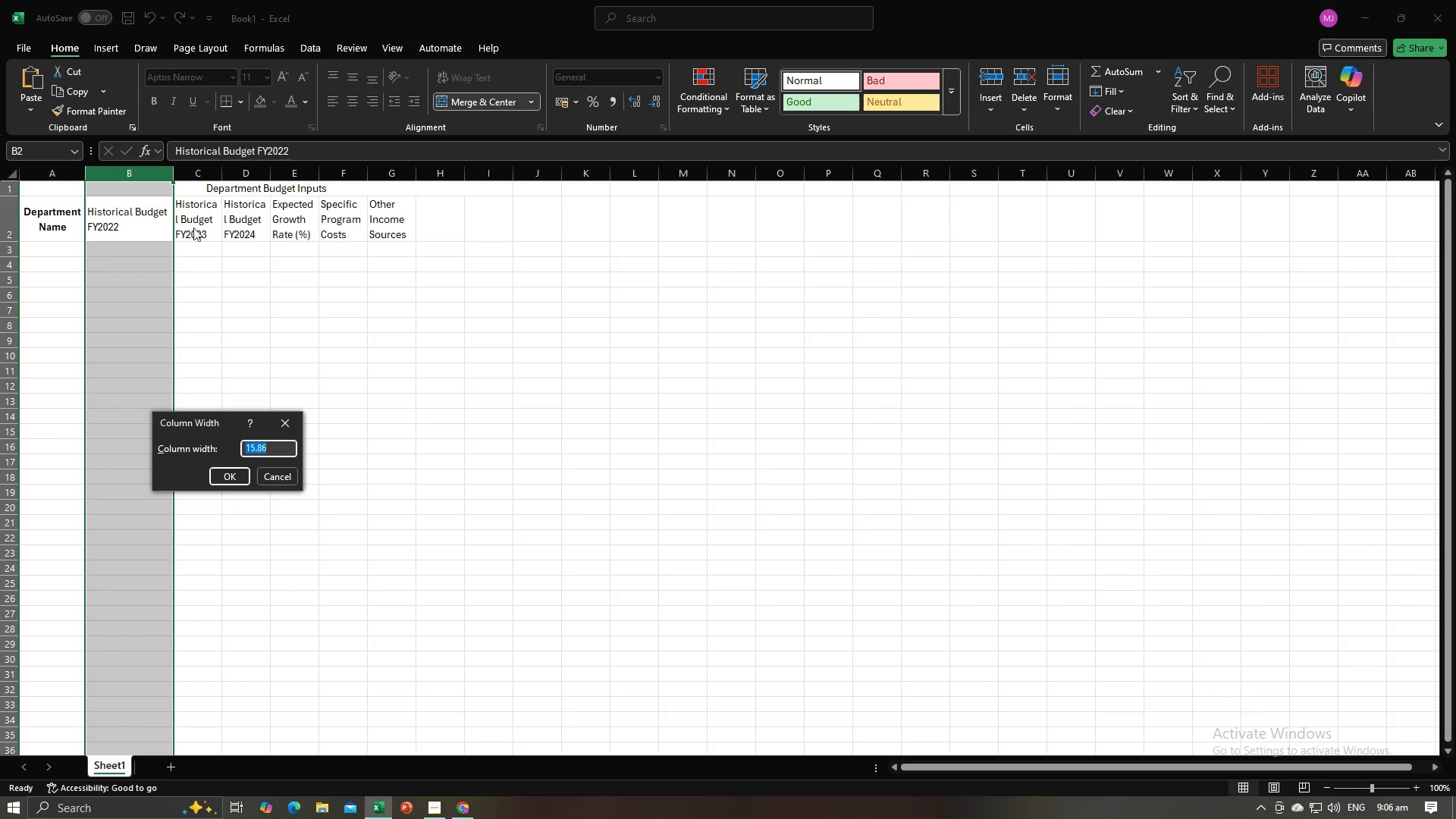 
left_click([206, 285])
 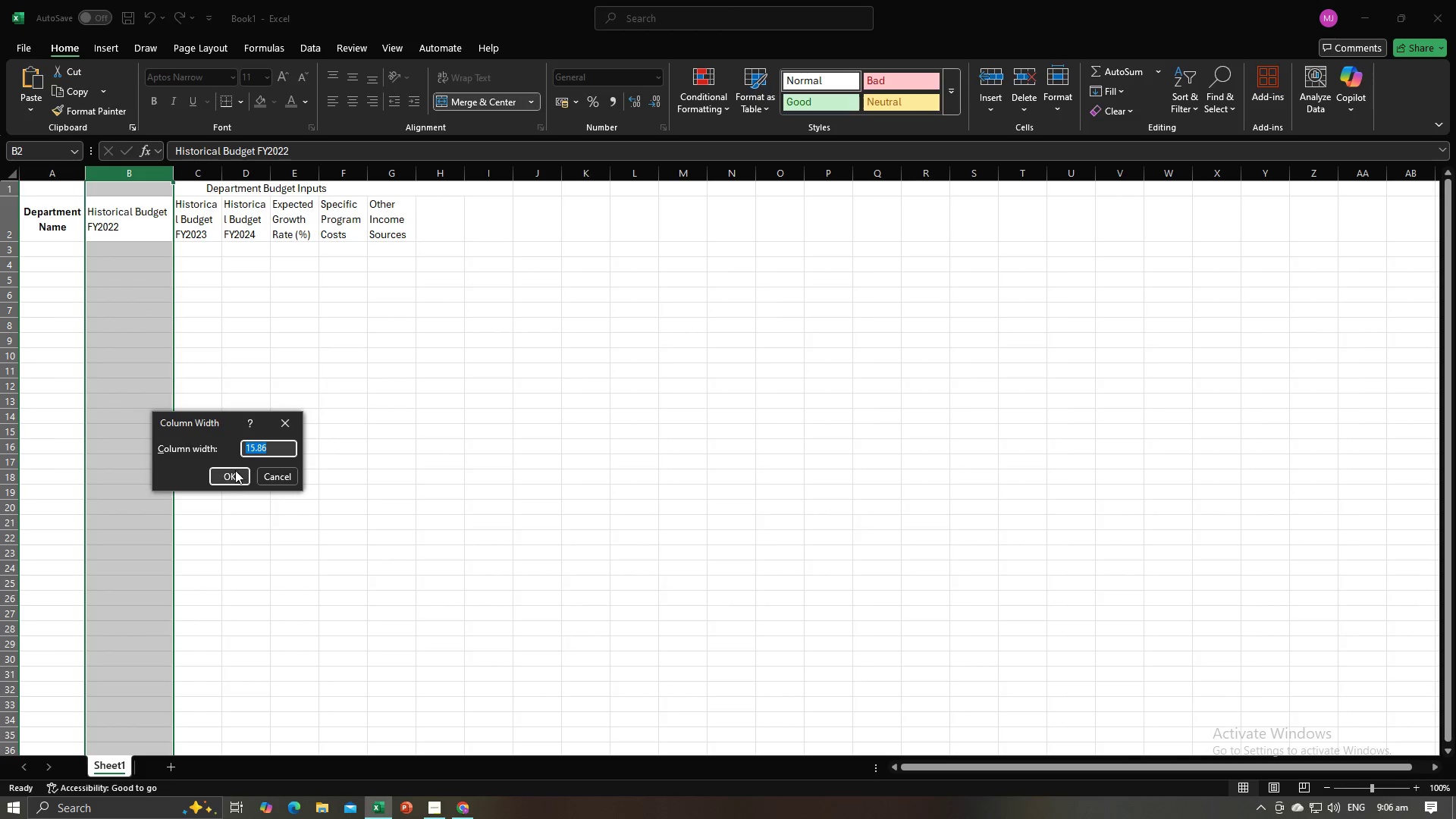 
left_click([235, 472])
 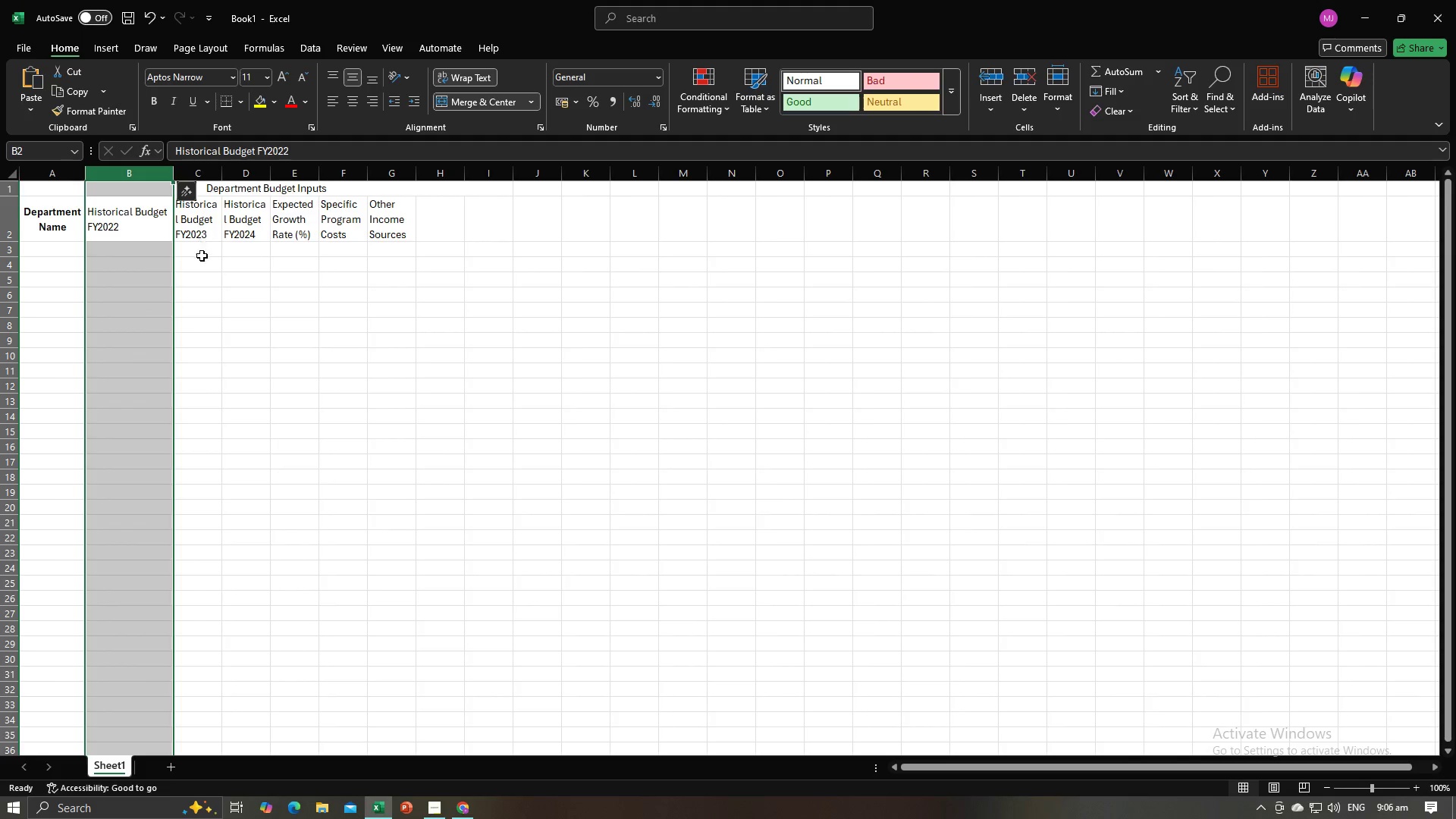 
left_click([206, 293])
 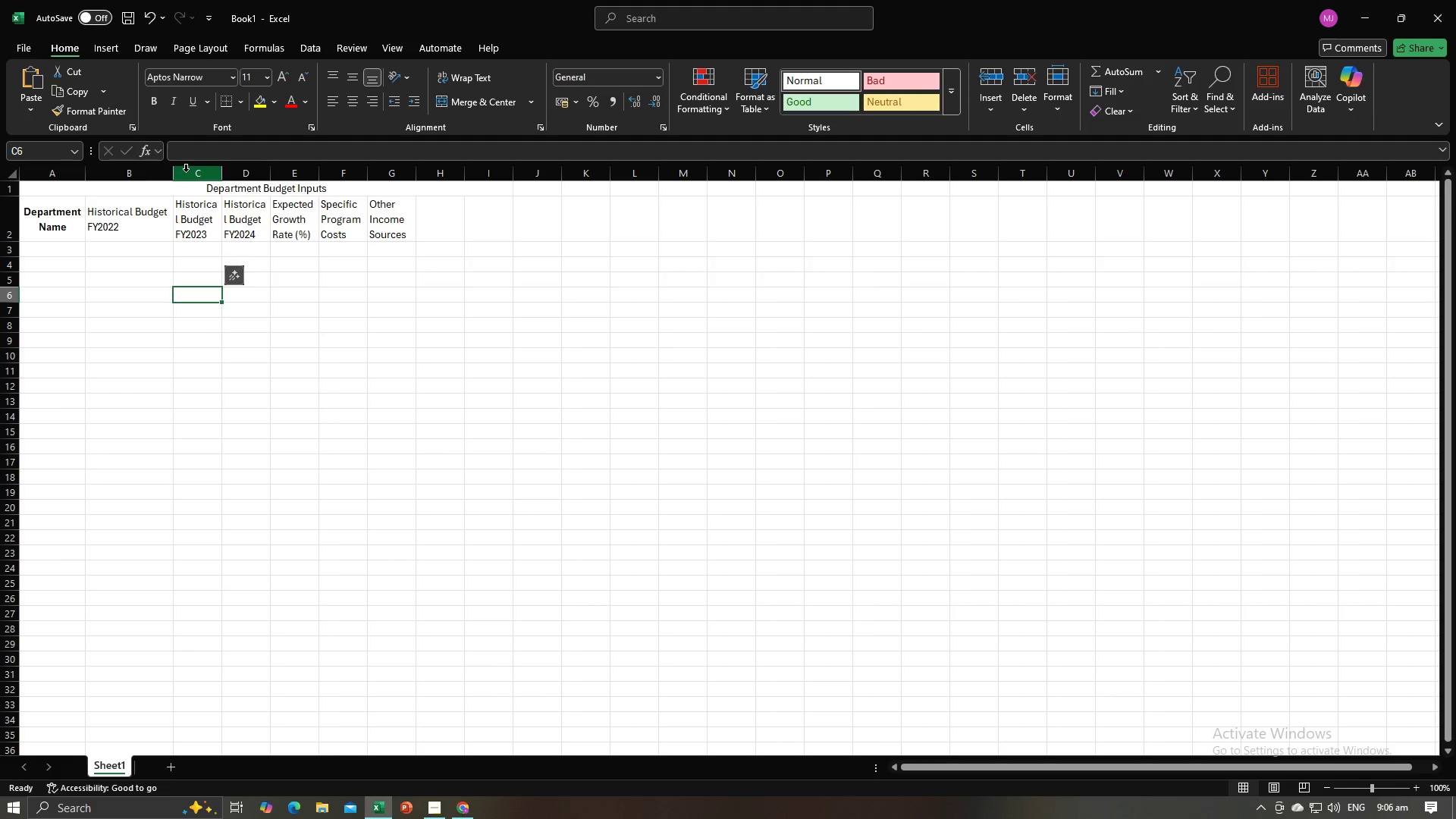 
left_click_drag(start_coordinate=[189, 174], to_coordinate=[389, 172])
 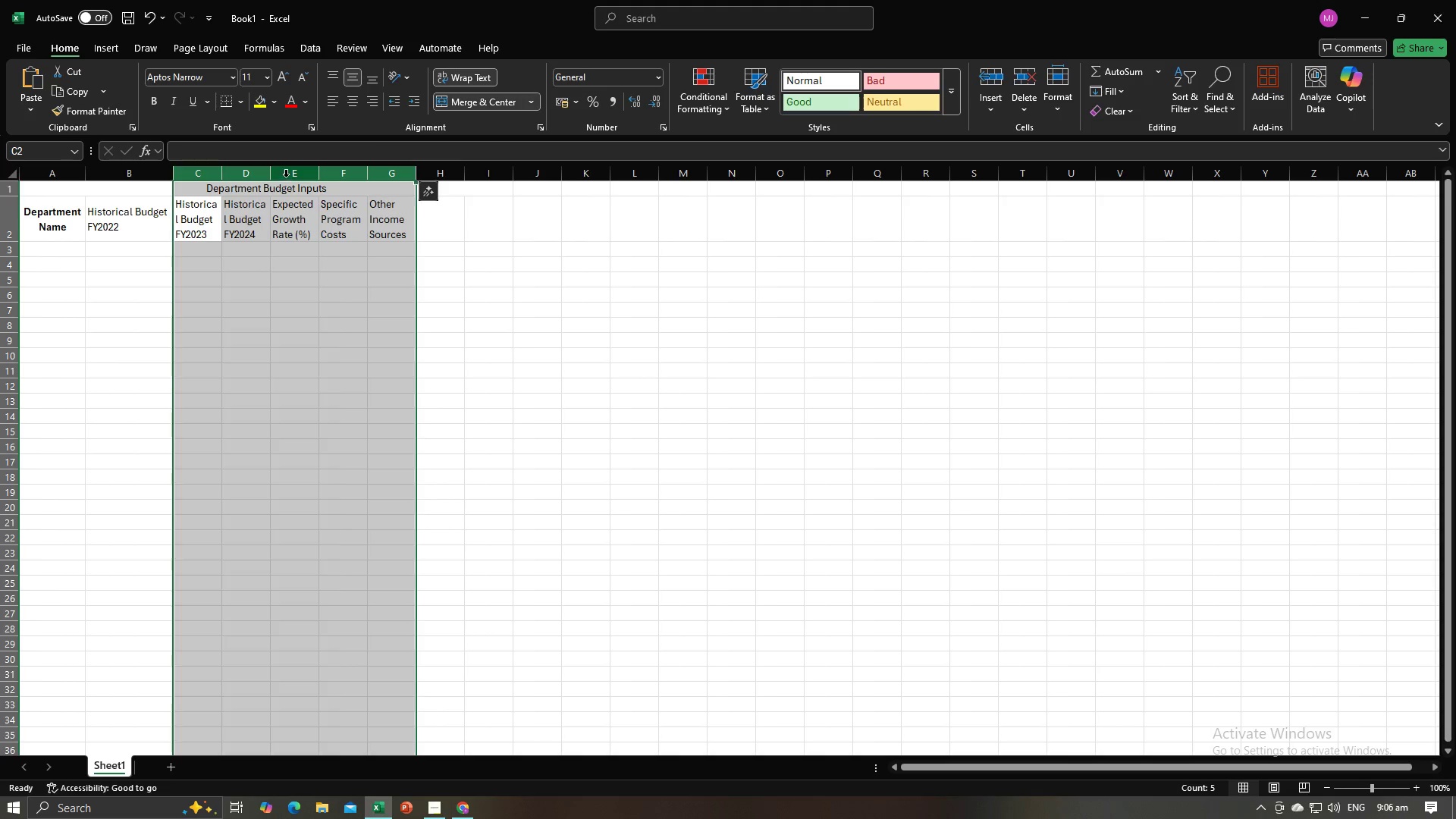 
right_click([287, 176])
 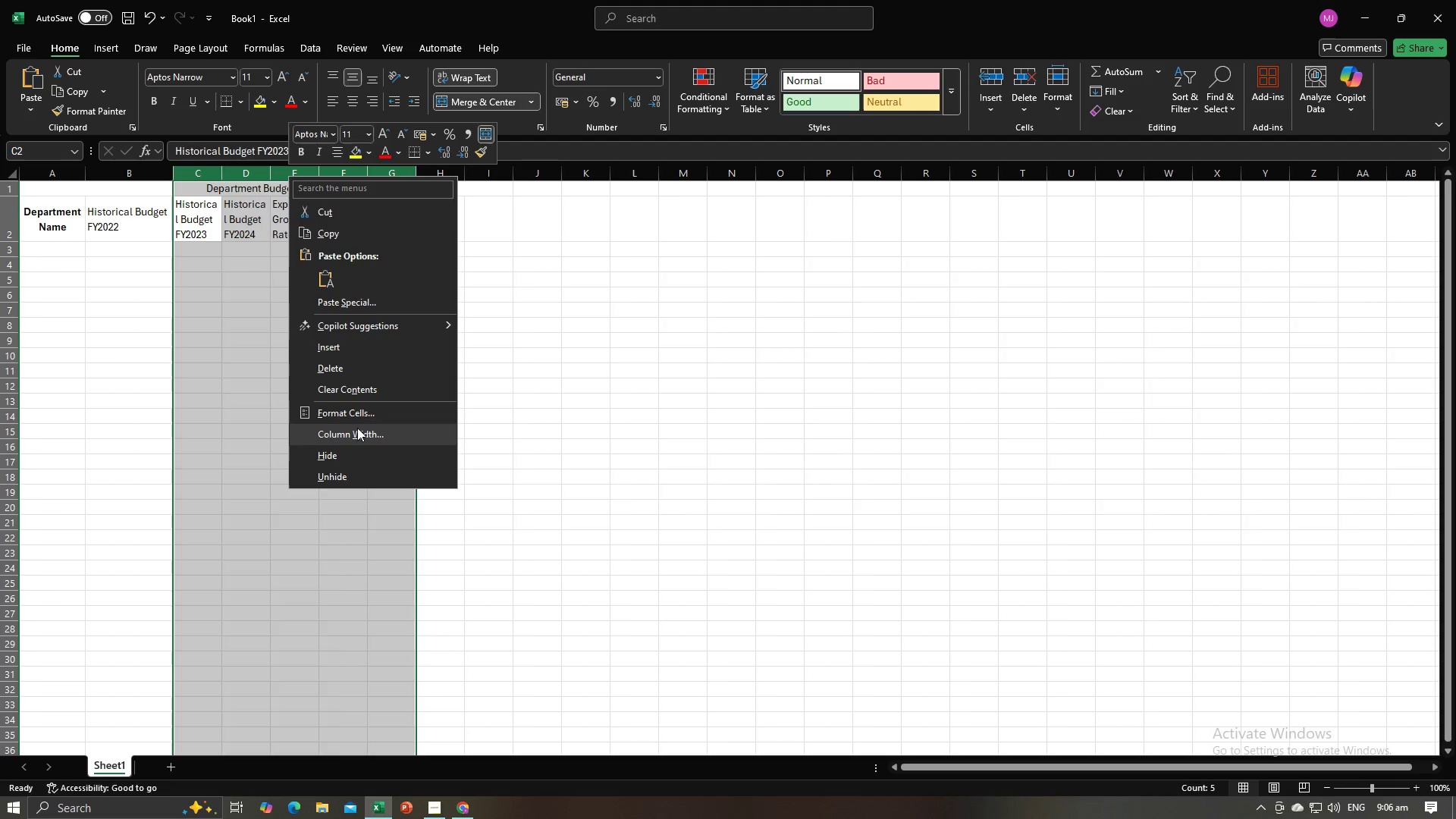 
left_click([358, 431])
 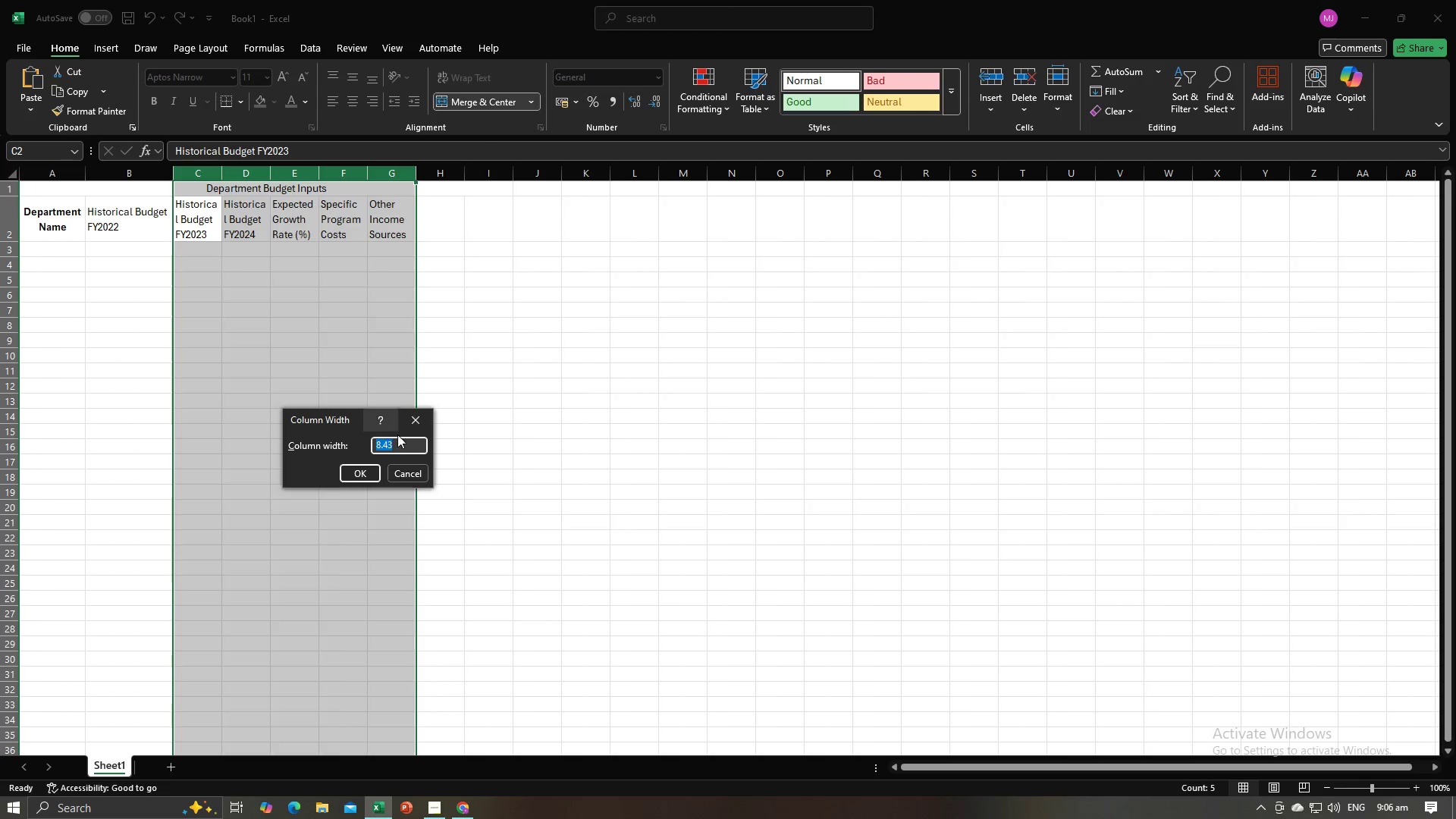 
key(Control+V)
 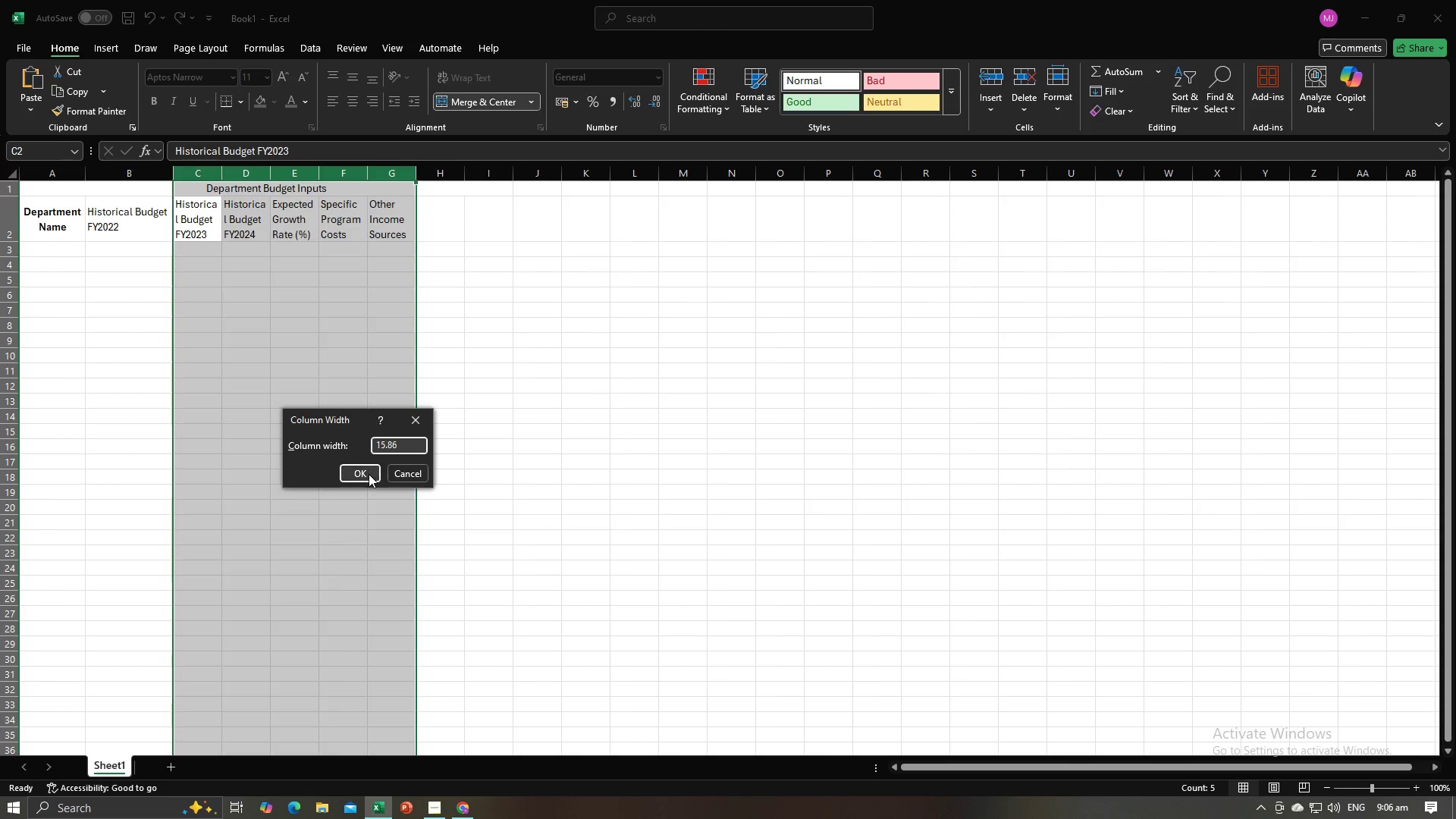 
left_click([369, 474])
 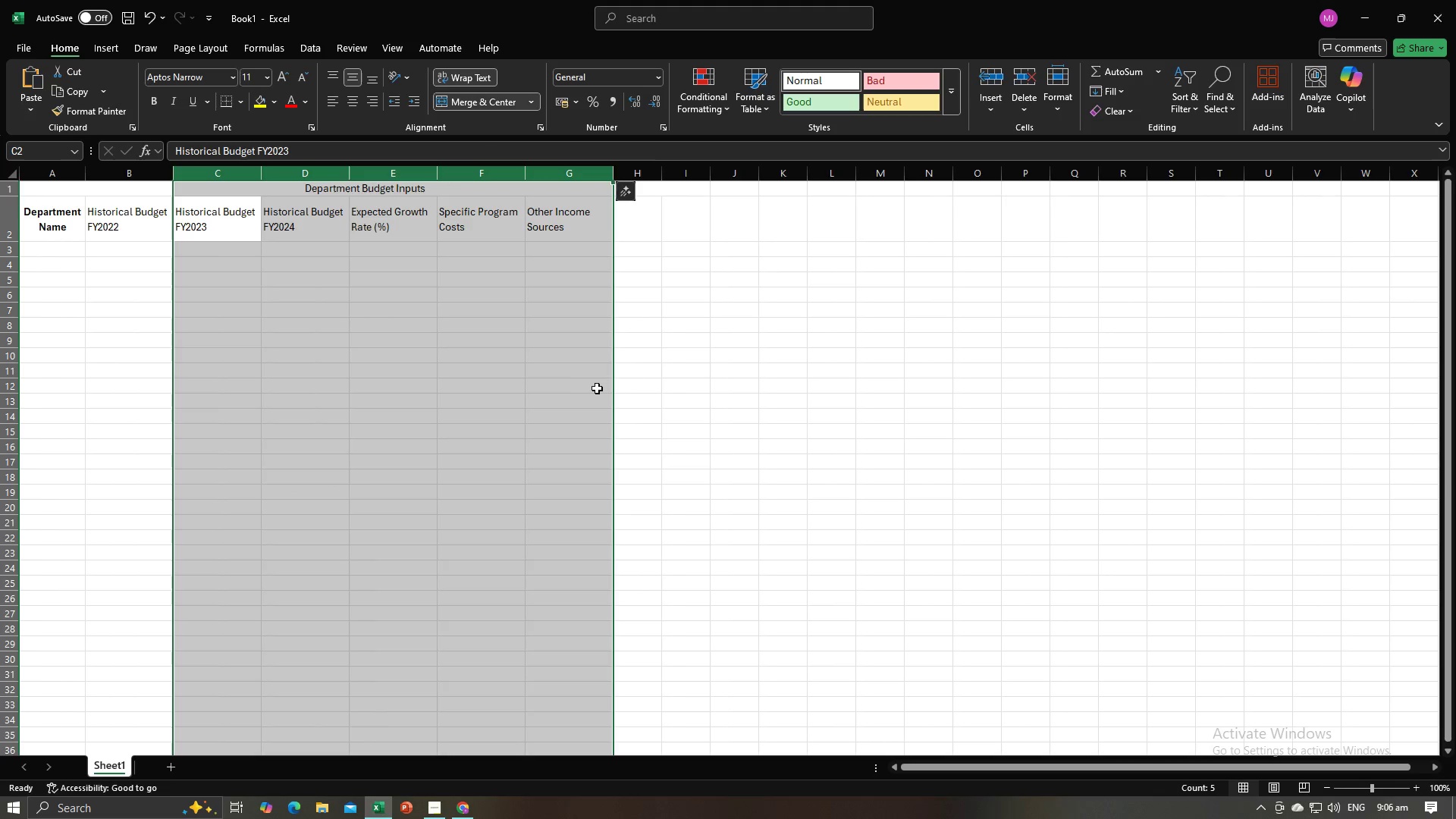 
left_click_drag(start_coordinate=[599, 388], to_coordinate=[617, 388])
 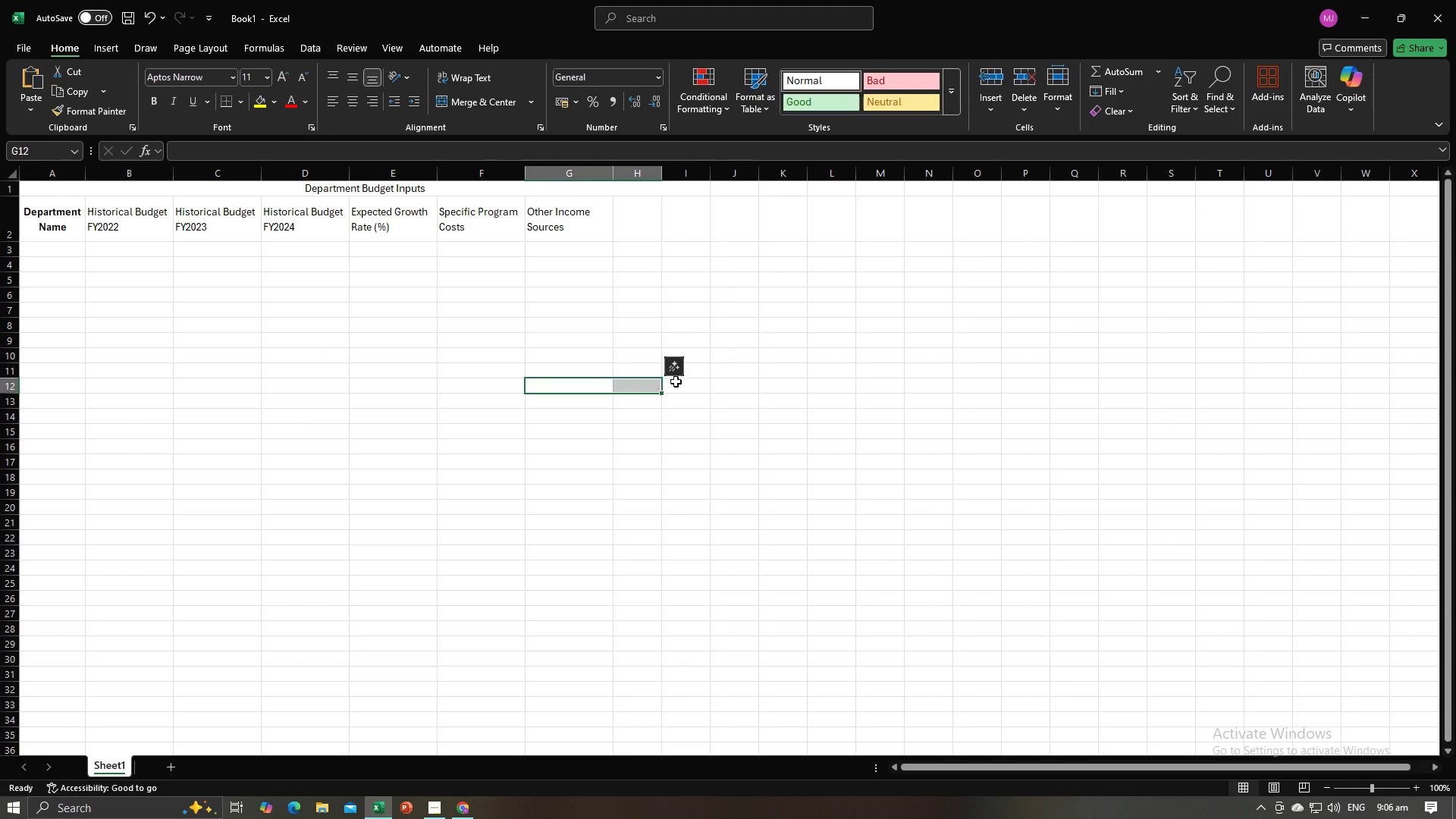 
double_click([680, 381])
 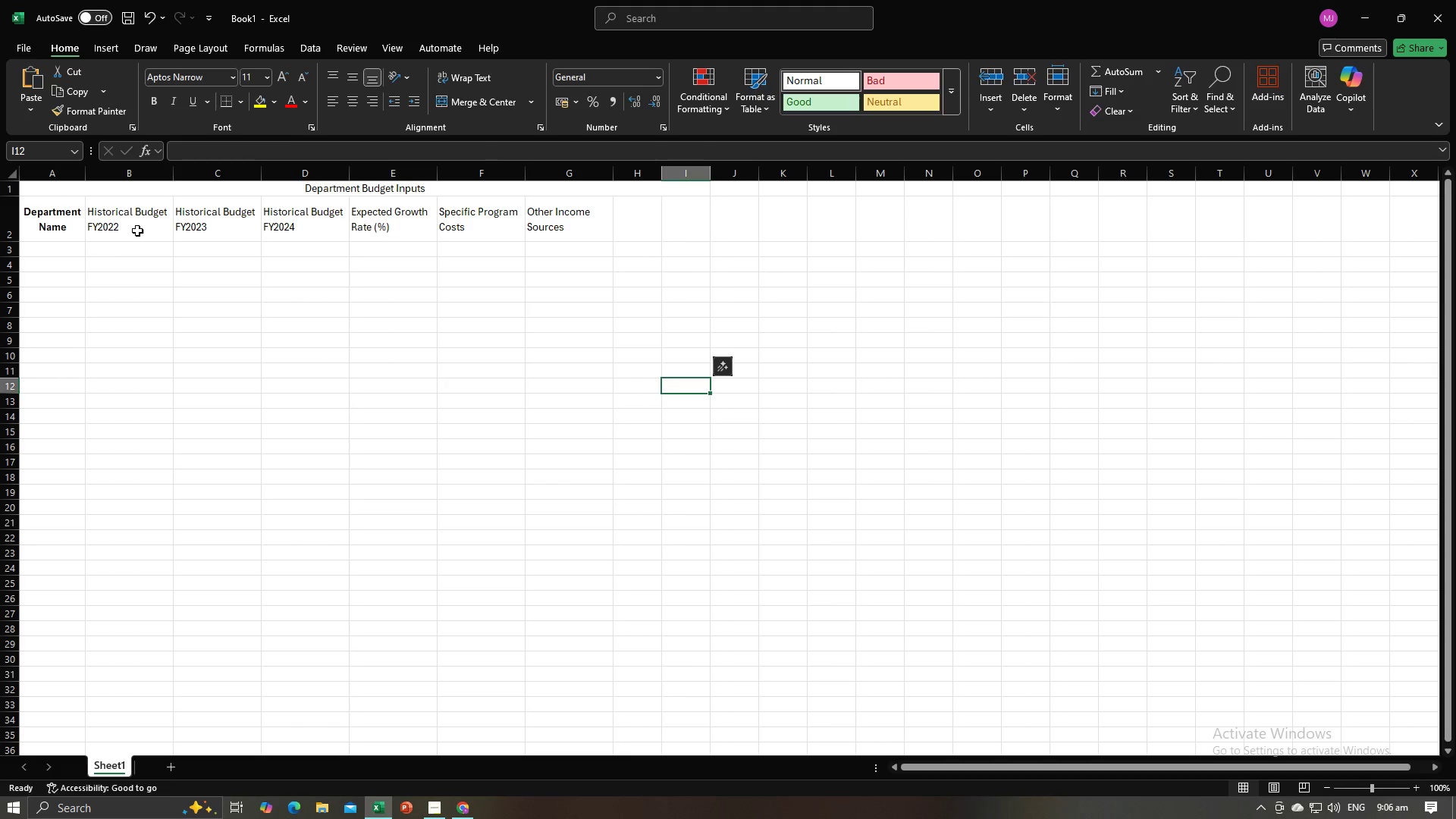 
left_click_drag(start_coordinate=[138, 230], to_coordinate=[556, 234])
 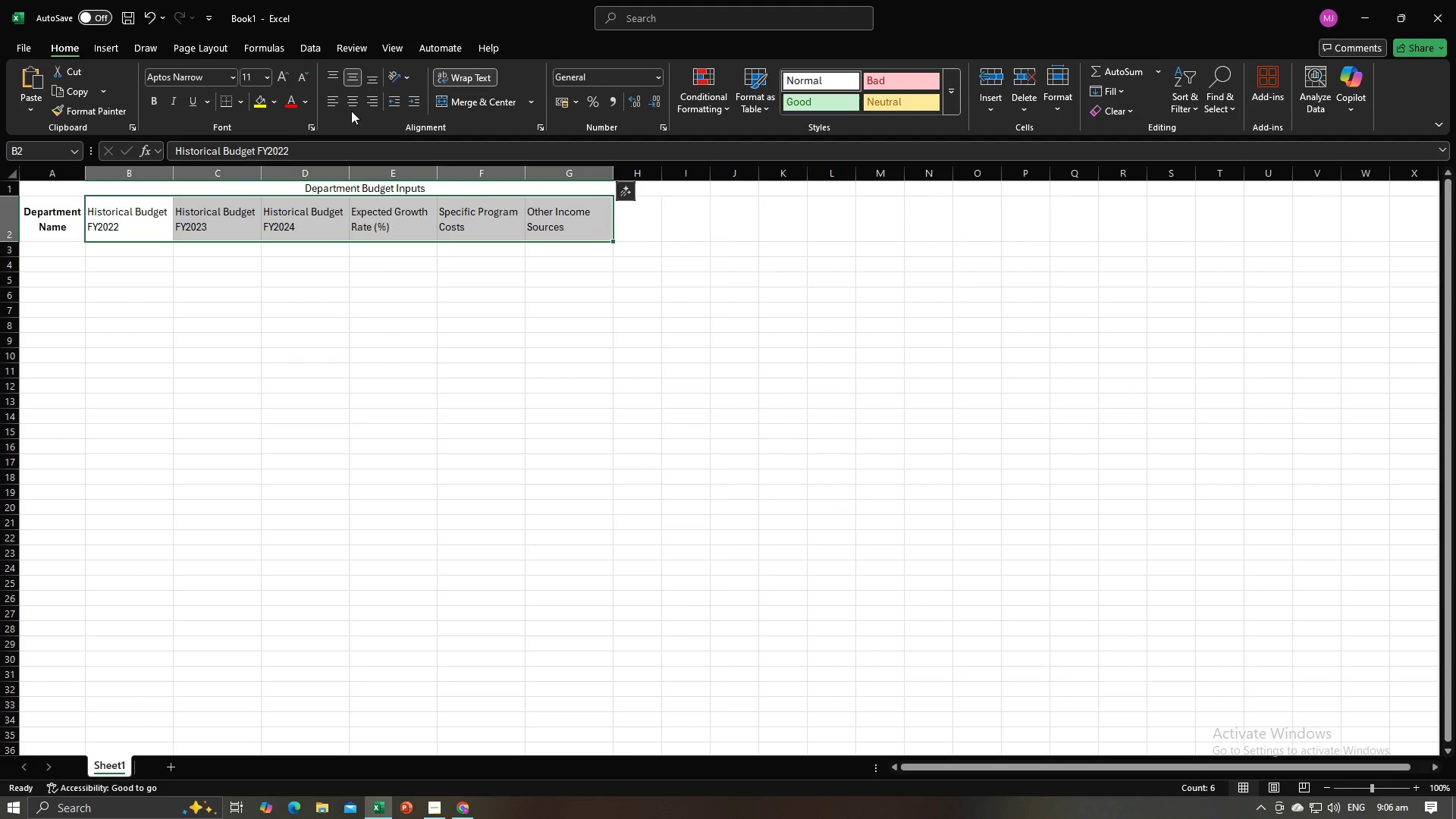 
left_click([349, 104])
 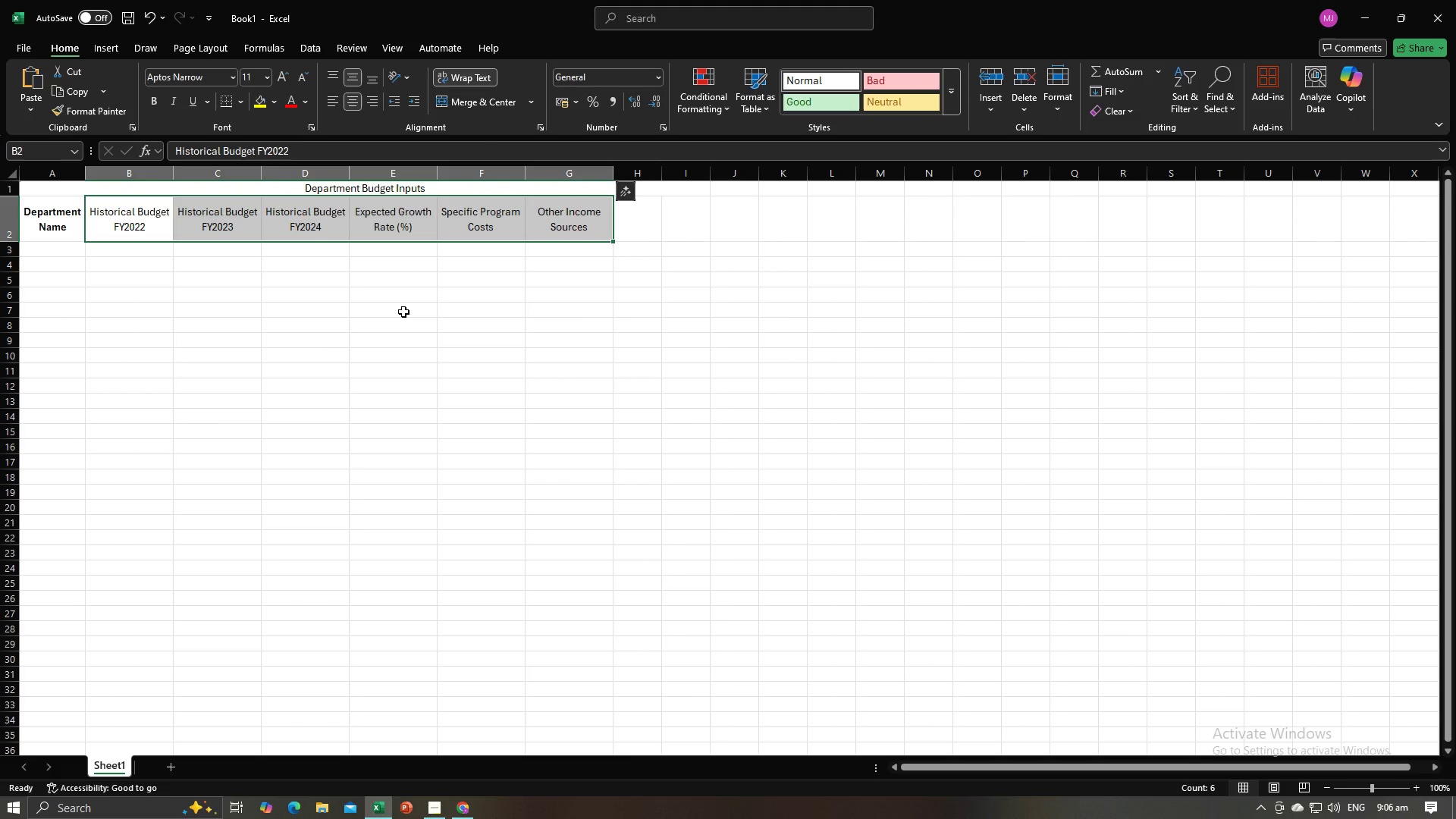 
left_click([403, 312])
 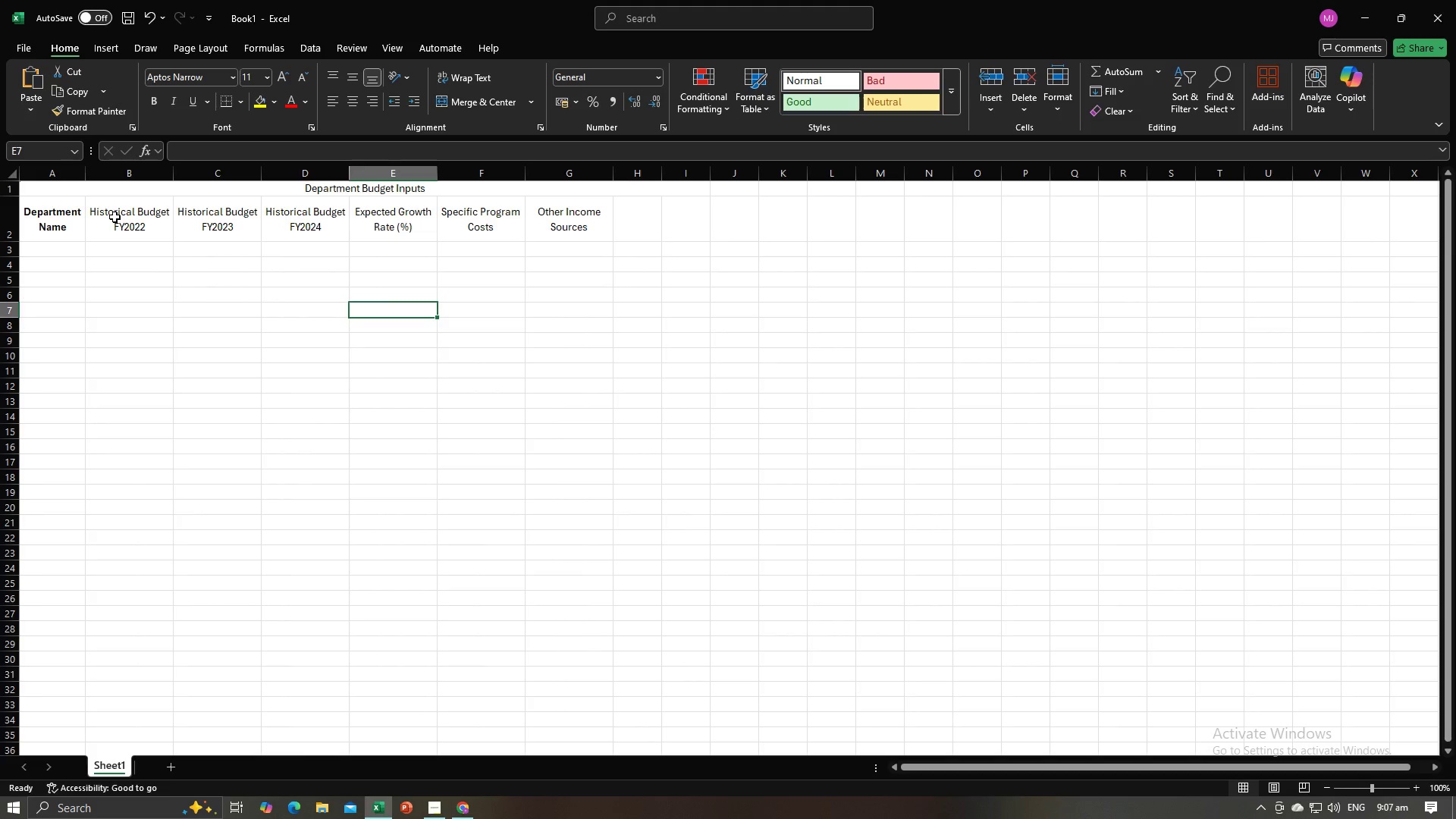 
left_click_drag(start_coordinate=[112, 217], to_coordinate=[609, 246])
 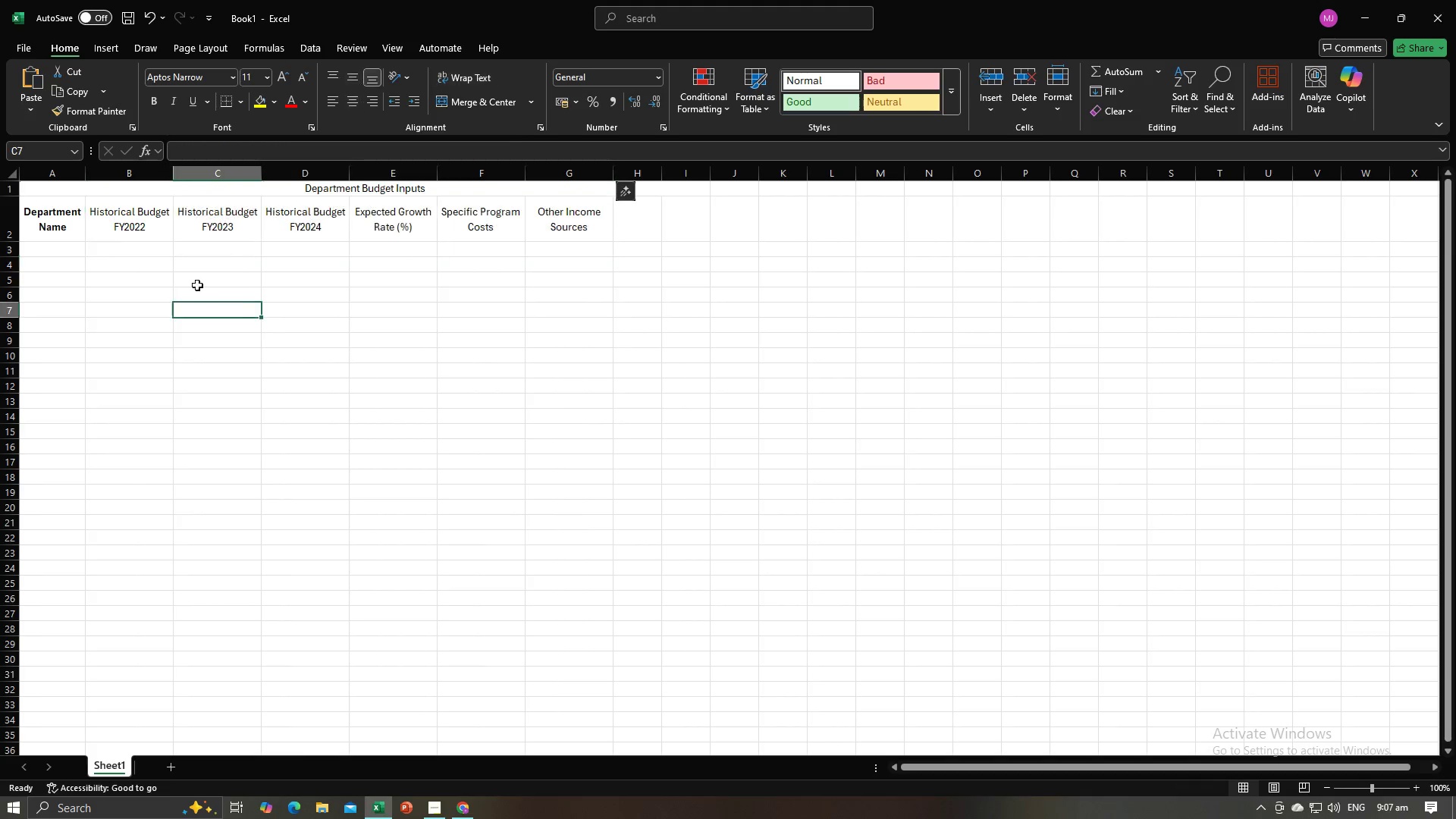 
left_click_drag(start_coordinate=[99, 219], to_coordinate=[606, 232])
 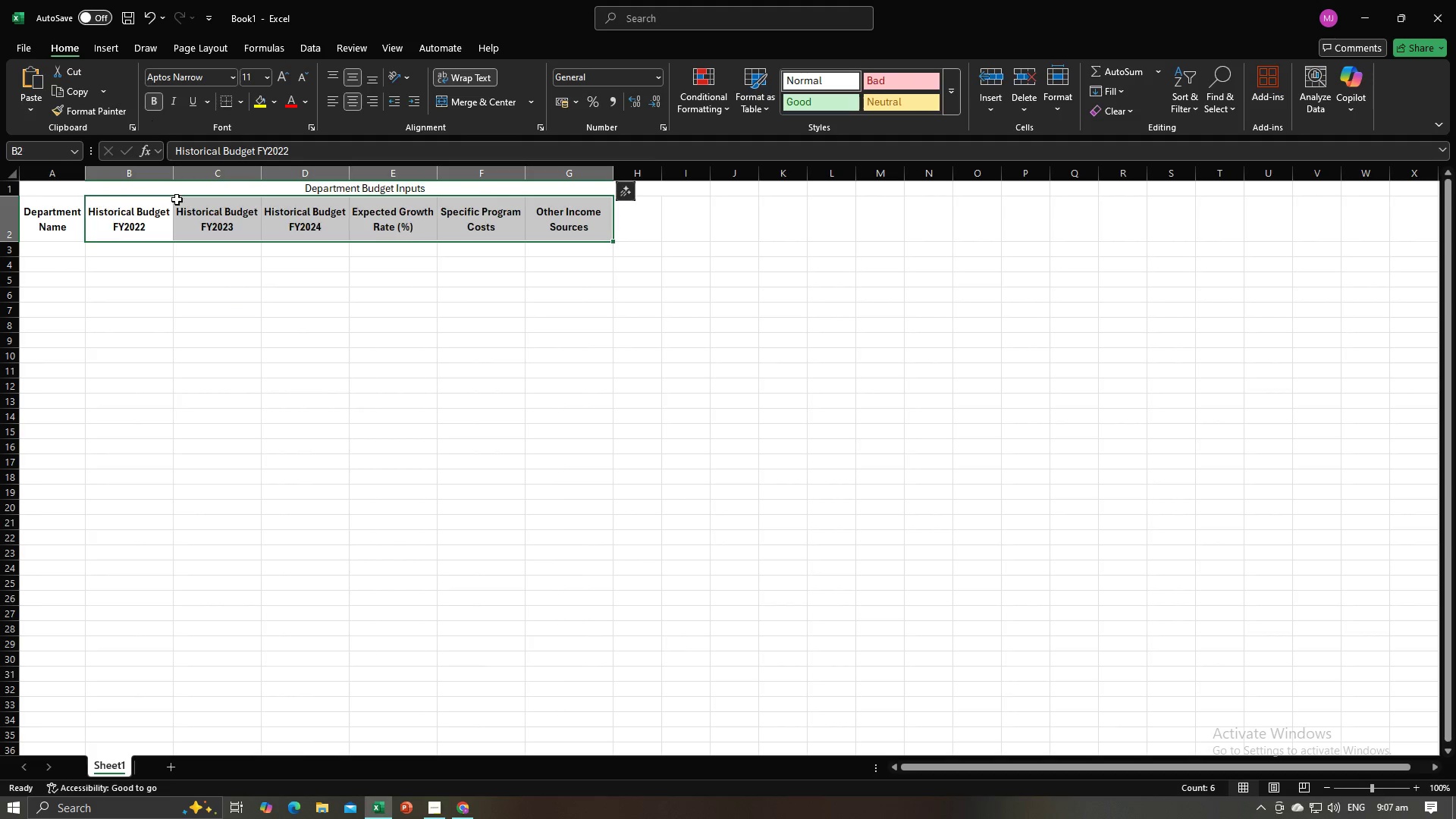 
double_click([245, 356])
 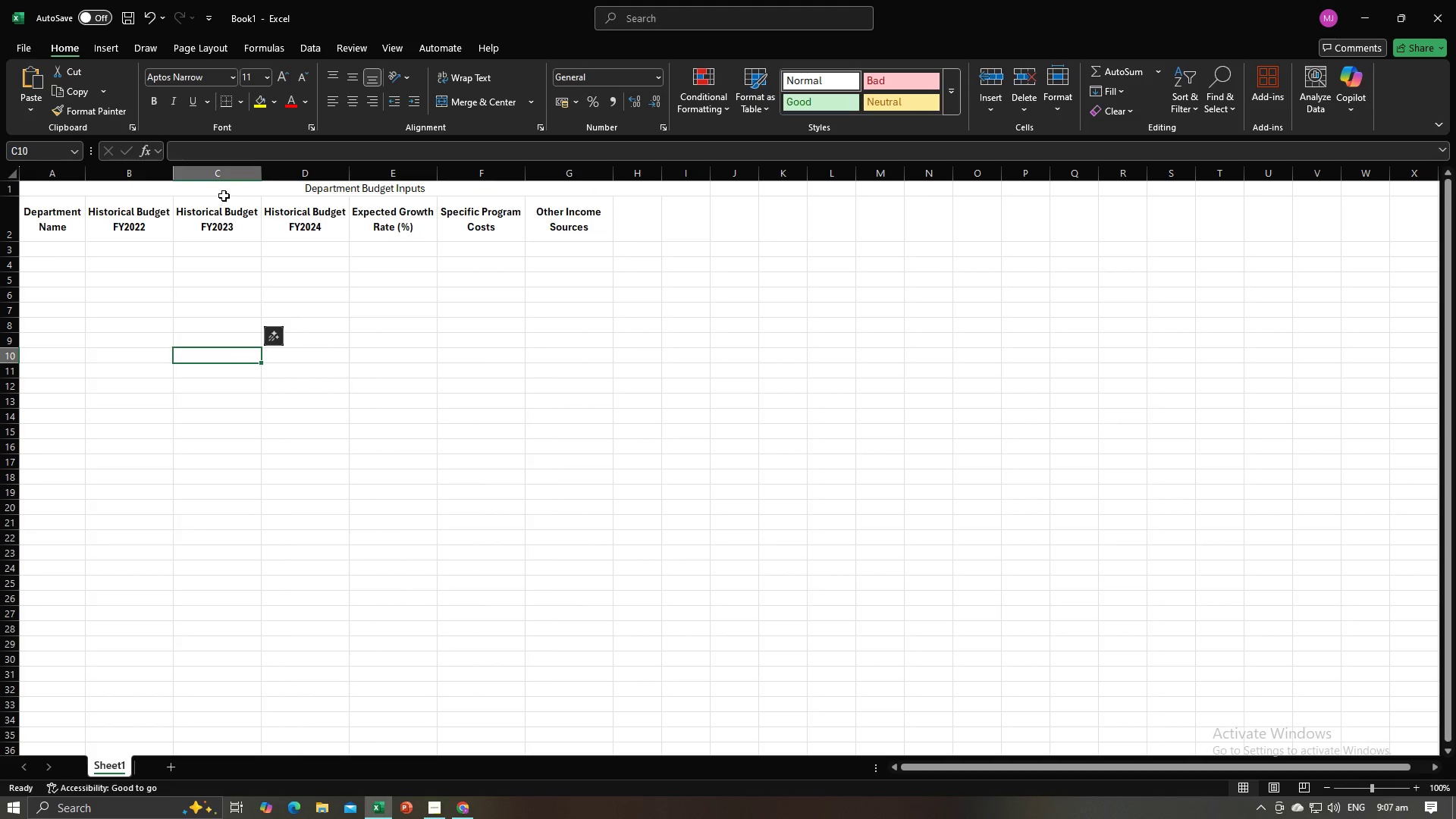 
left_click([224, 195])
 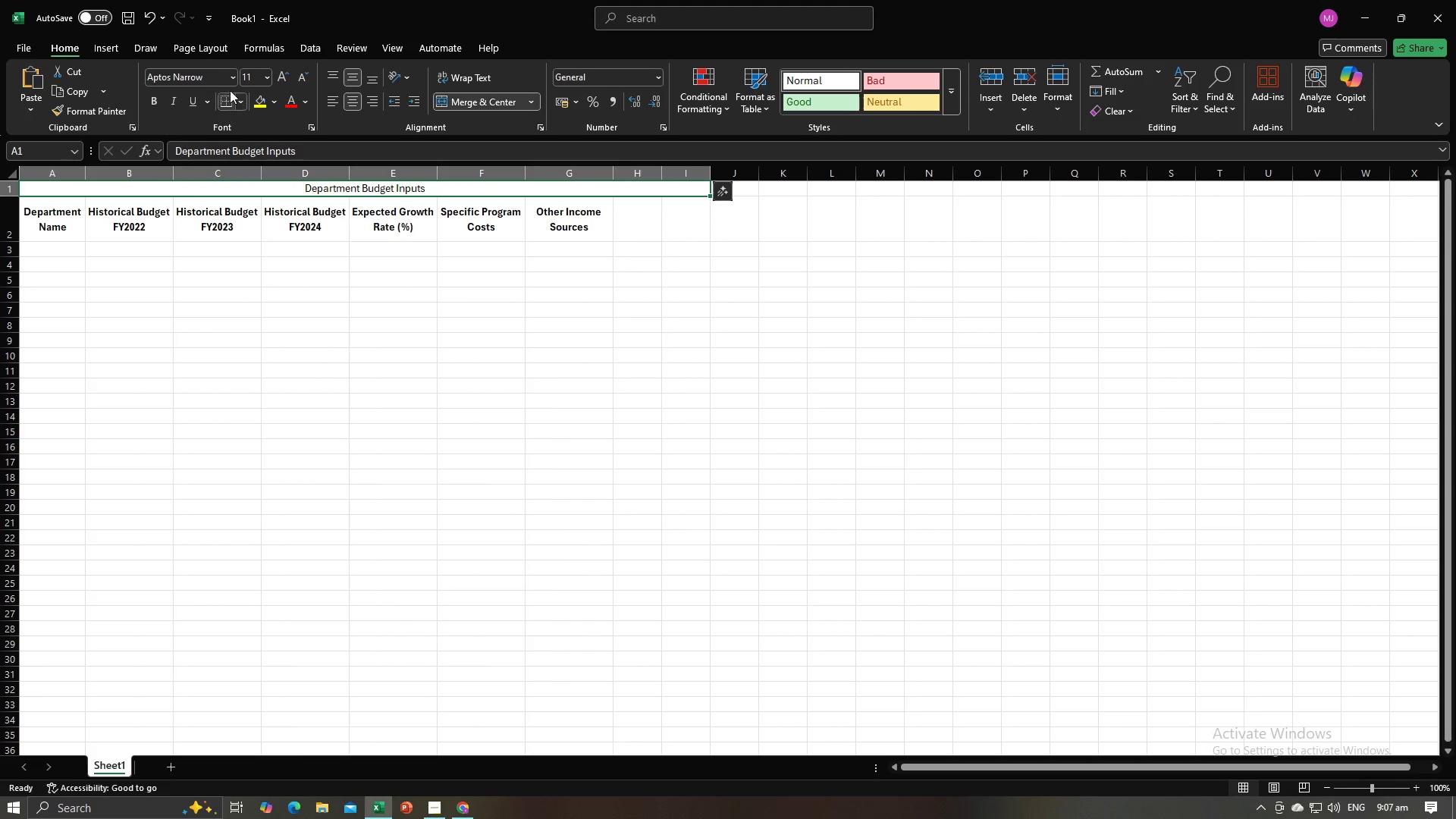 
left_click([213, 78])
 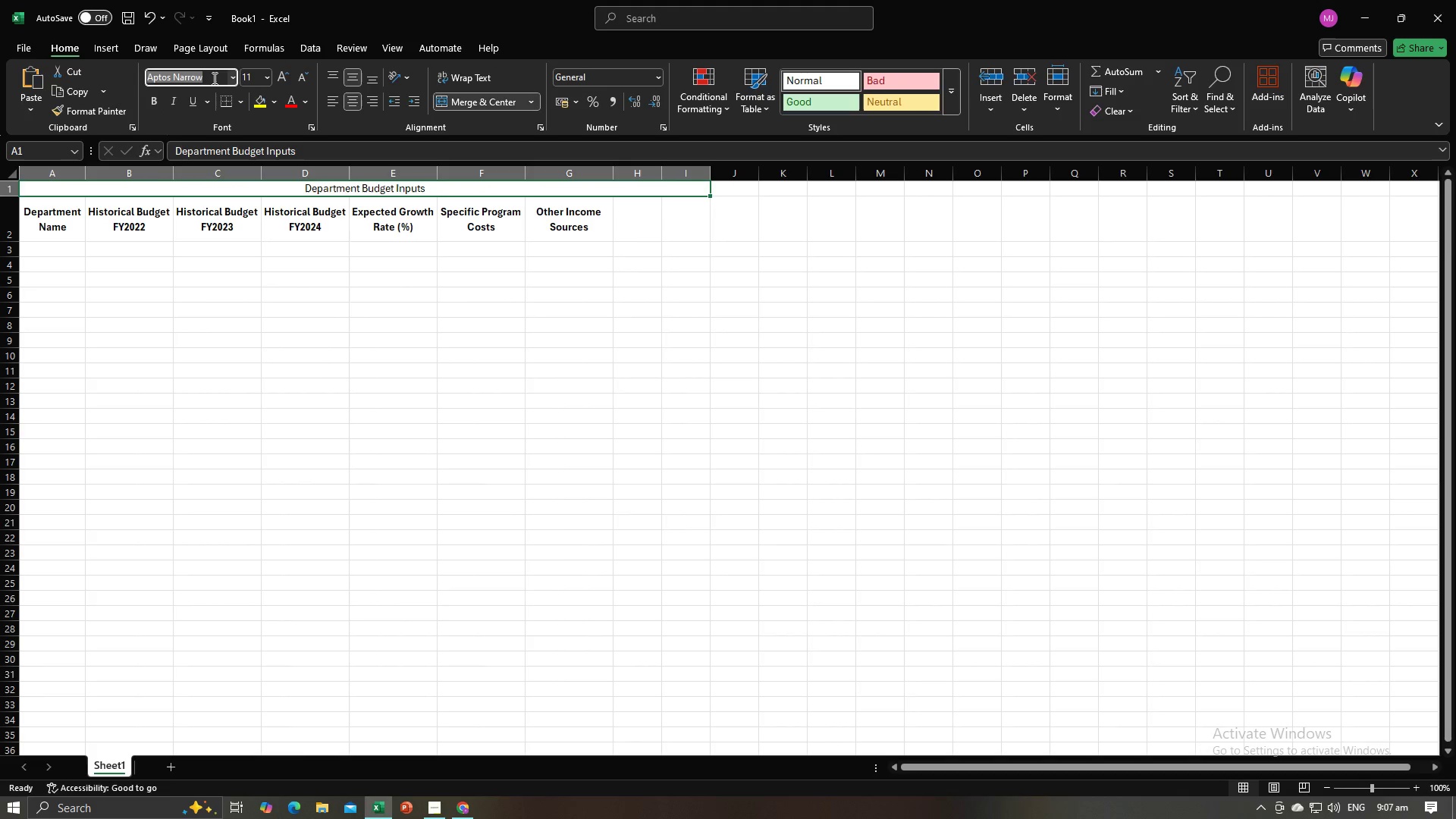 
type(Arial)
key(Tab)
type(15)
 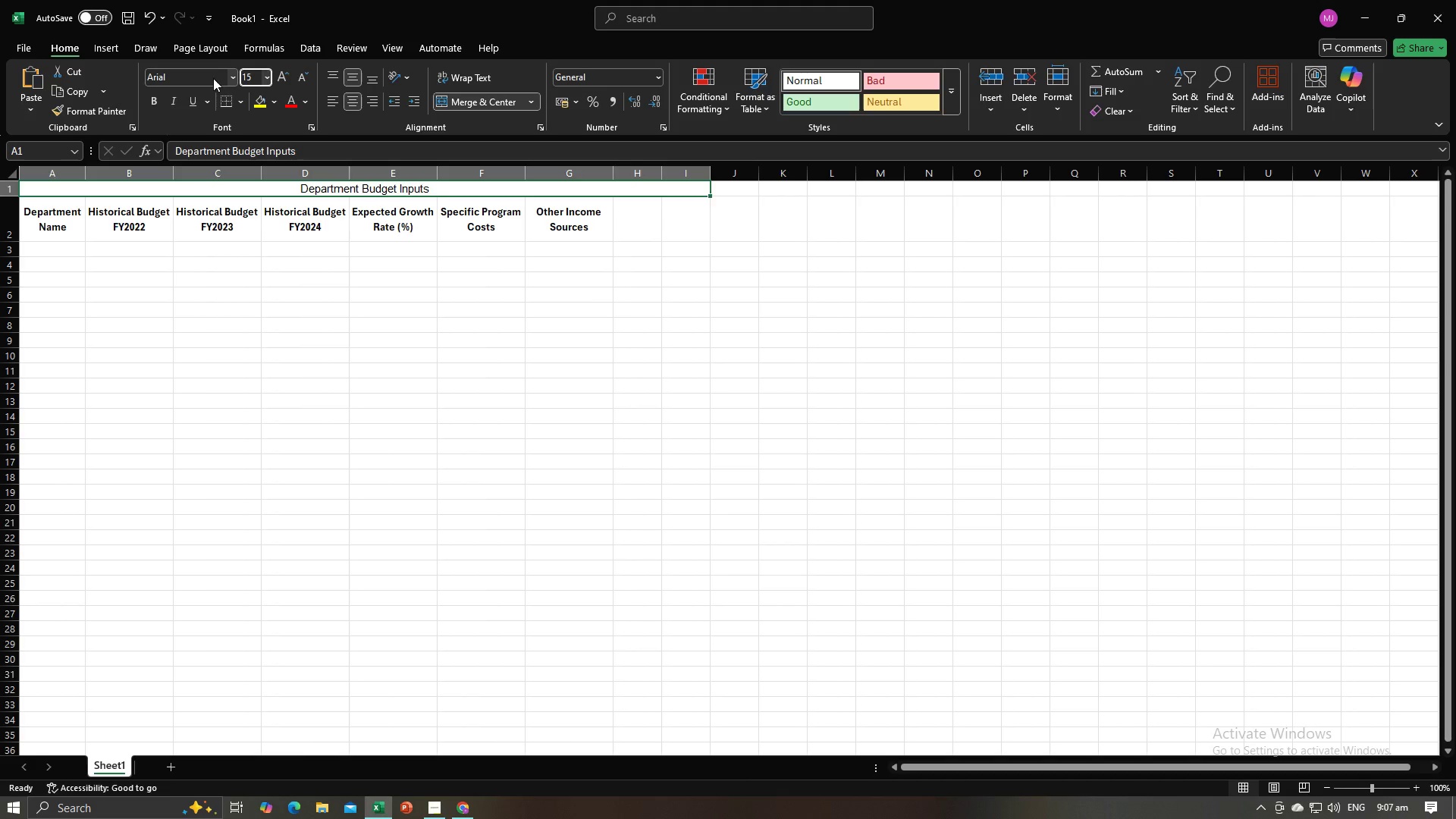 
key(Enter)
 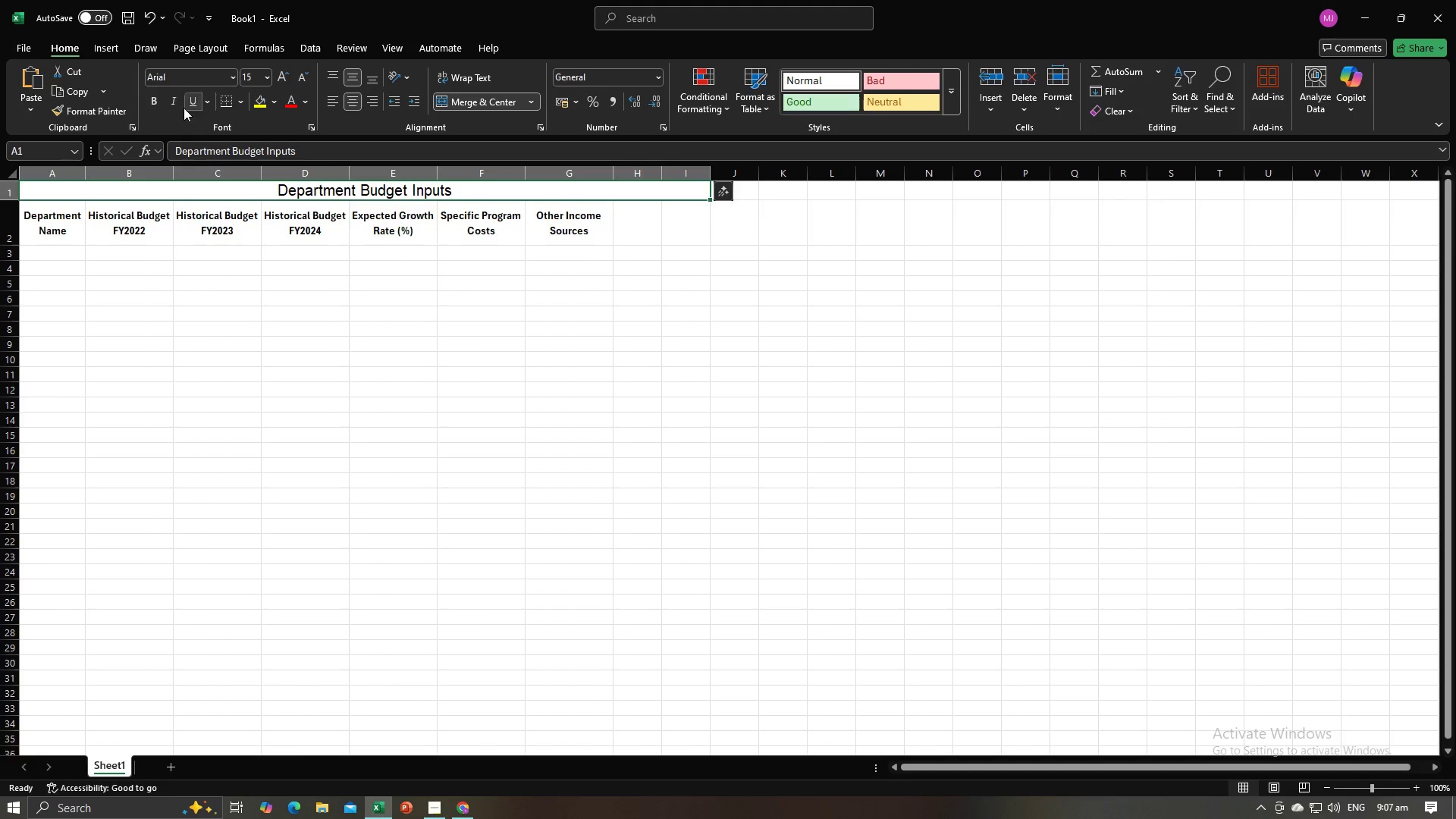 
left_click([149, 107])
 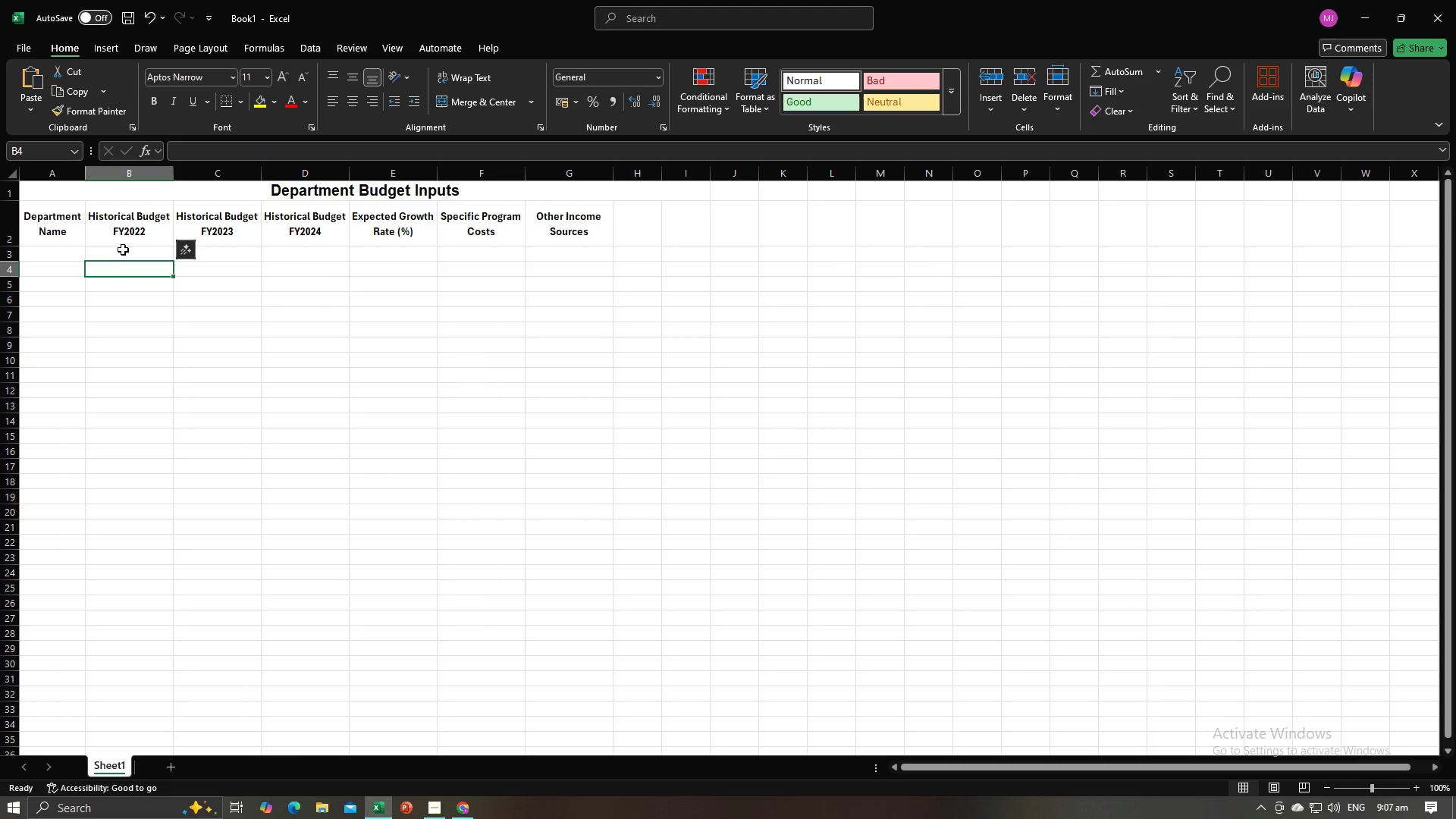 
left_click_drag(start_coordinate=[67, 227], to_coordinate=[534, 227])
 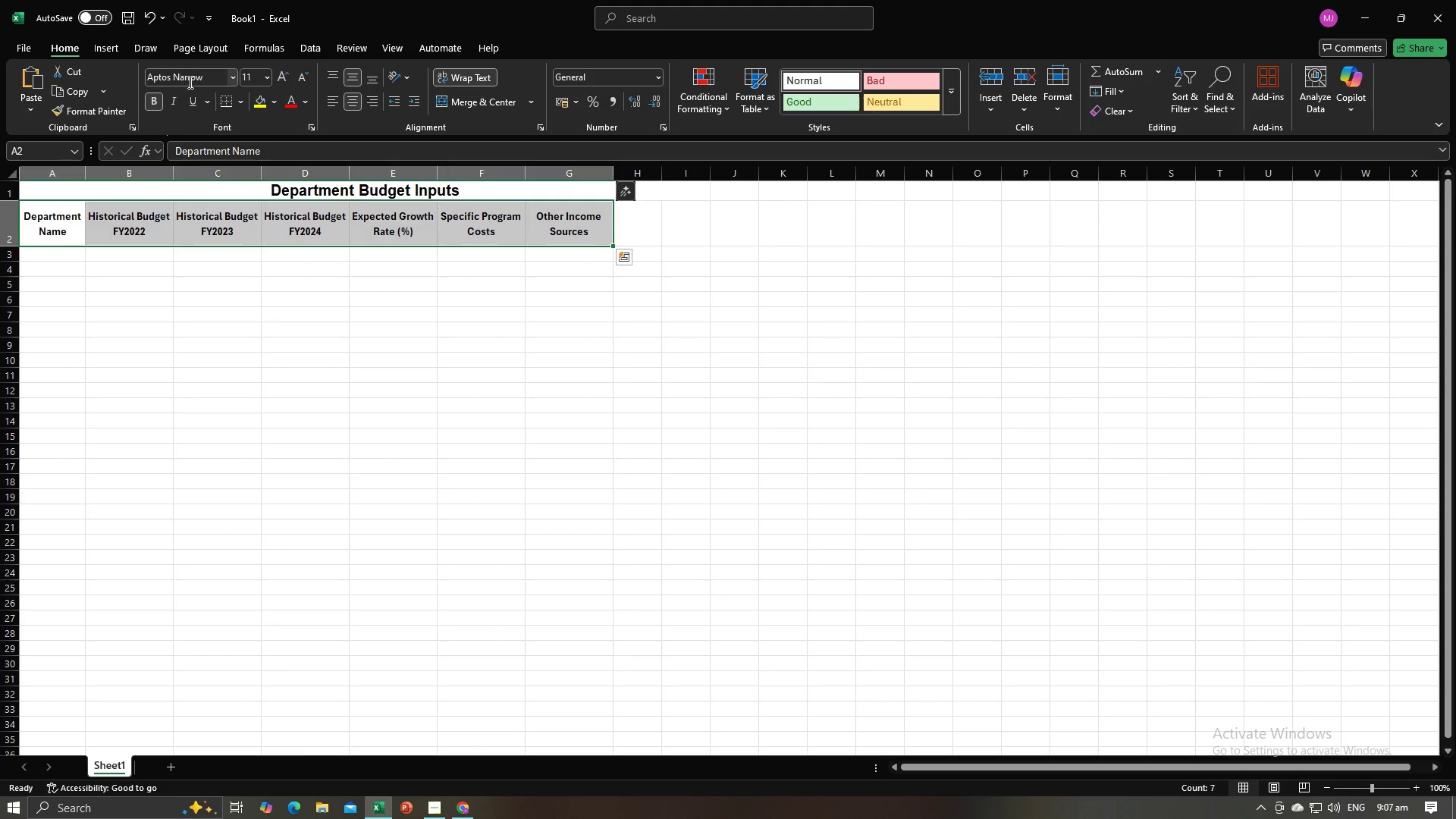 
double_click([199, 78])
 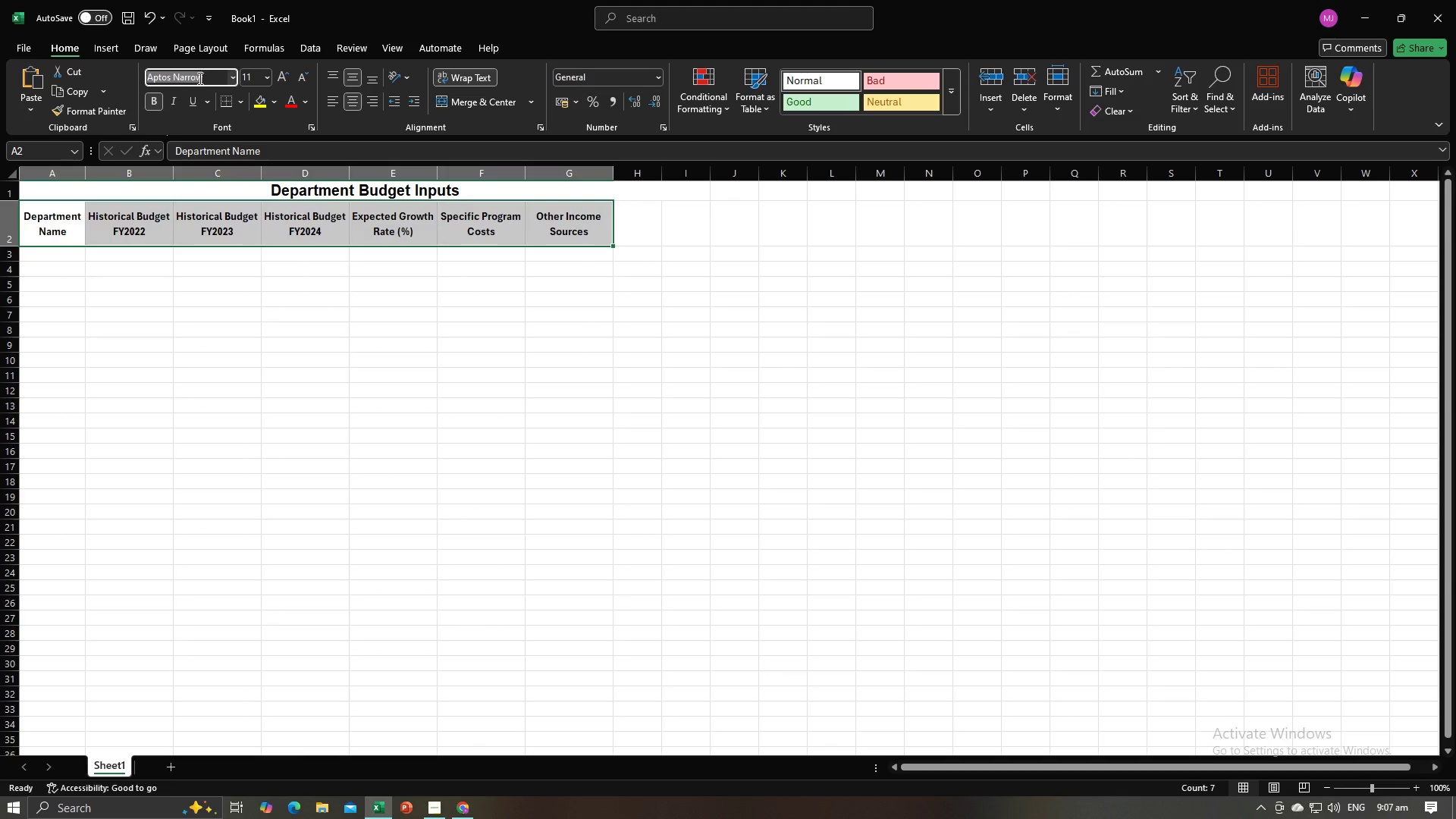 
type(Arial )
key(Backspace)
key(Tab)
key(Tab)
 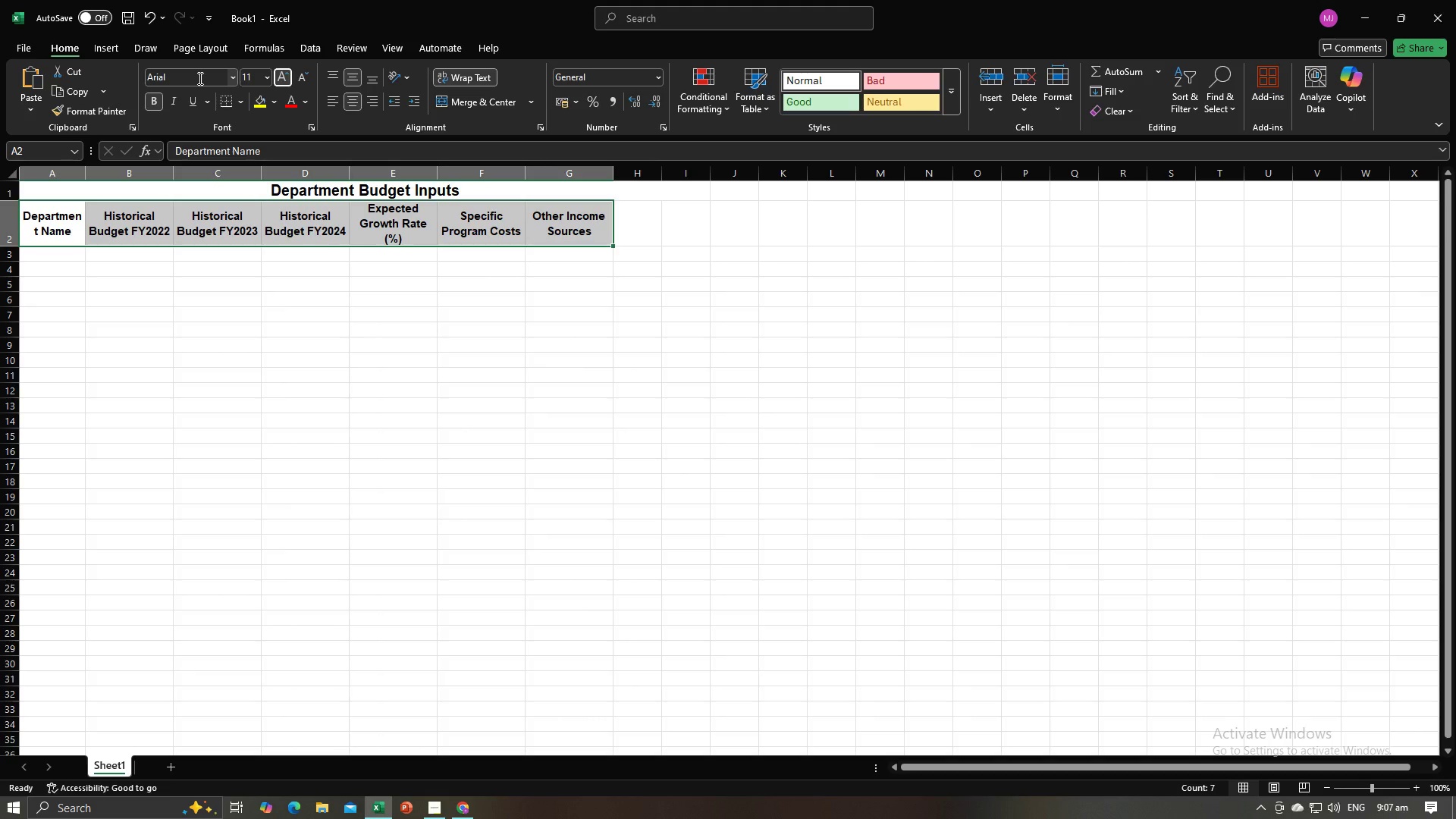 
key(ArrowLeft)
 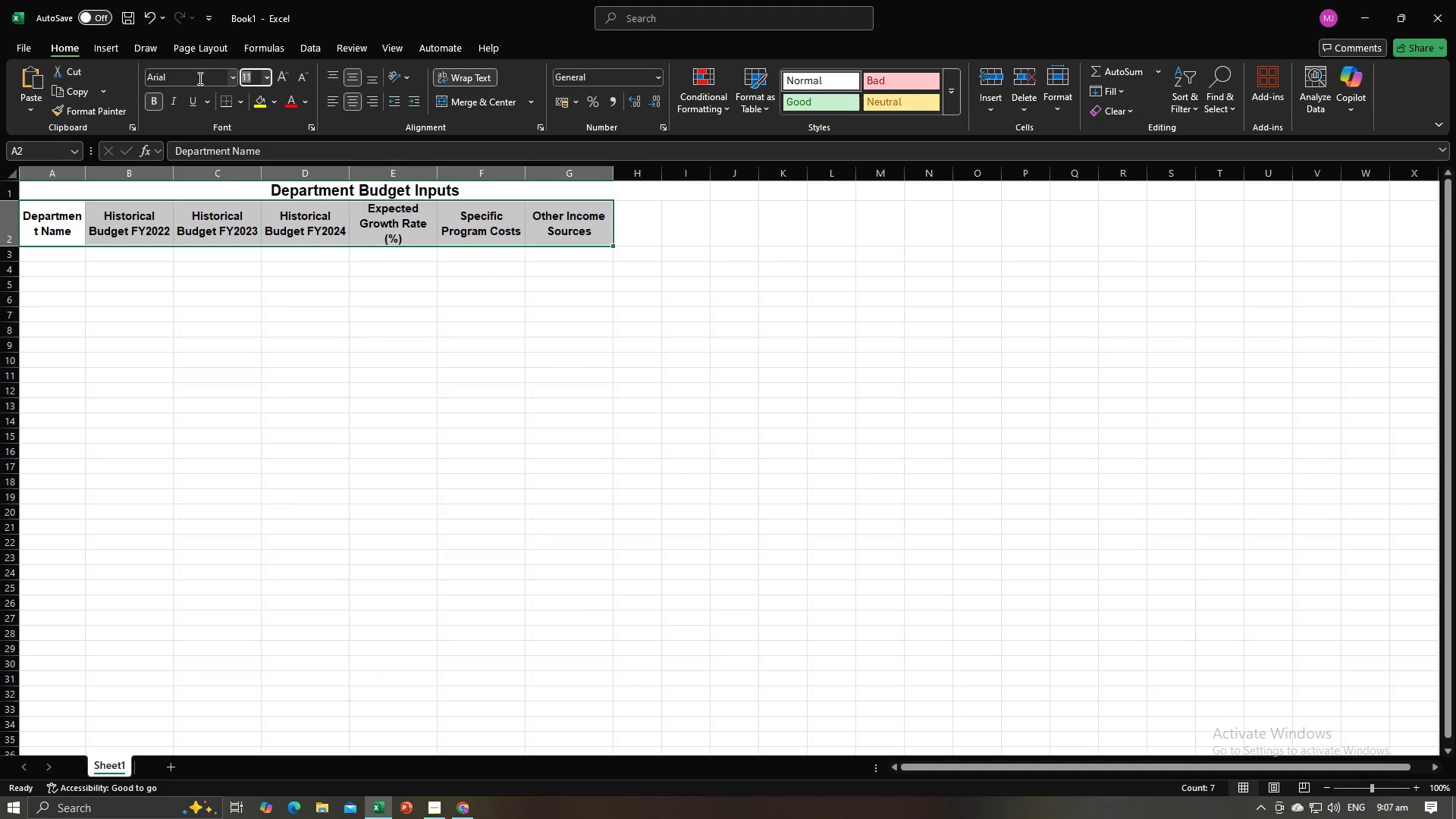 
type(12)
 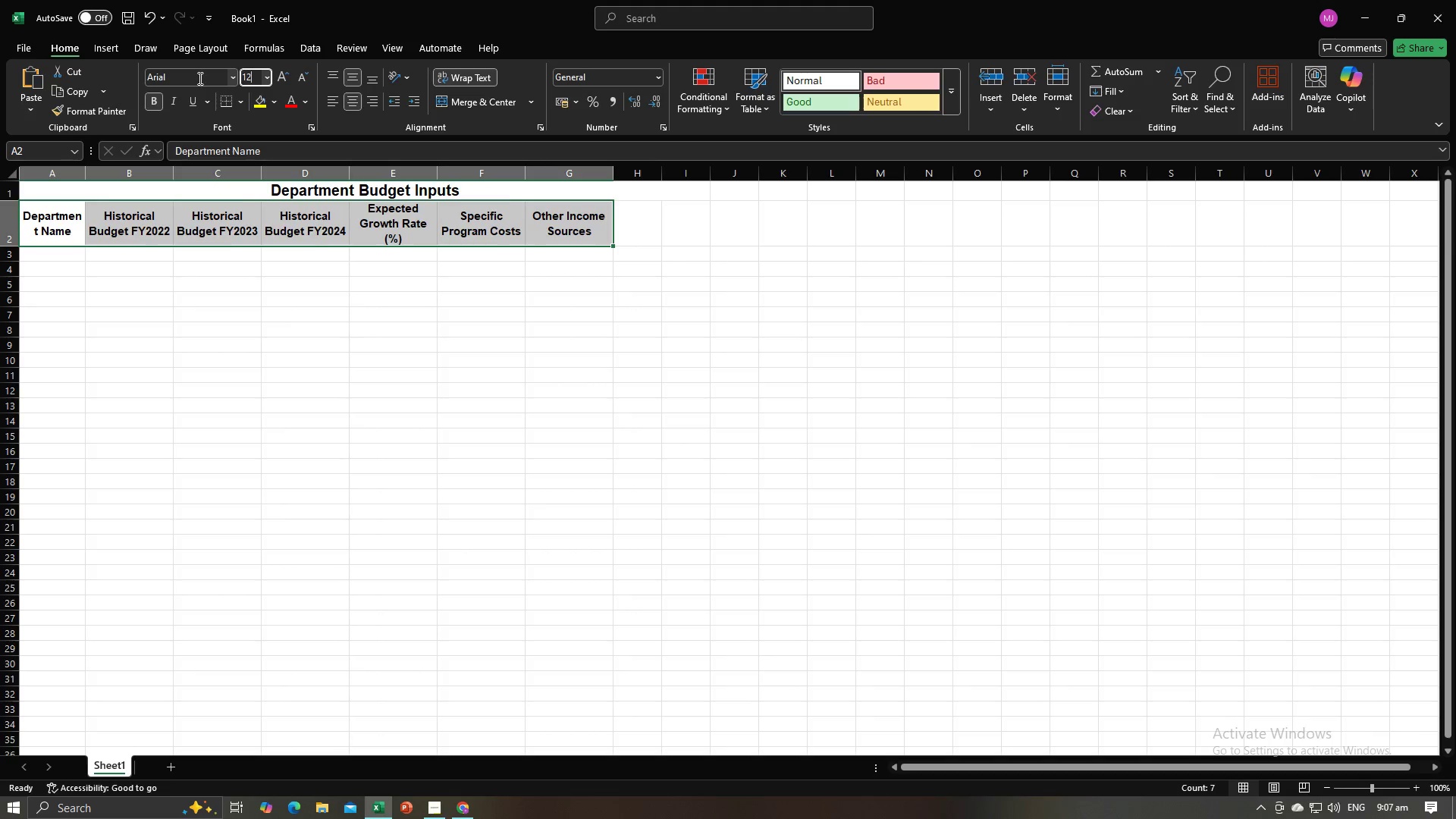 
key(Enter)
 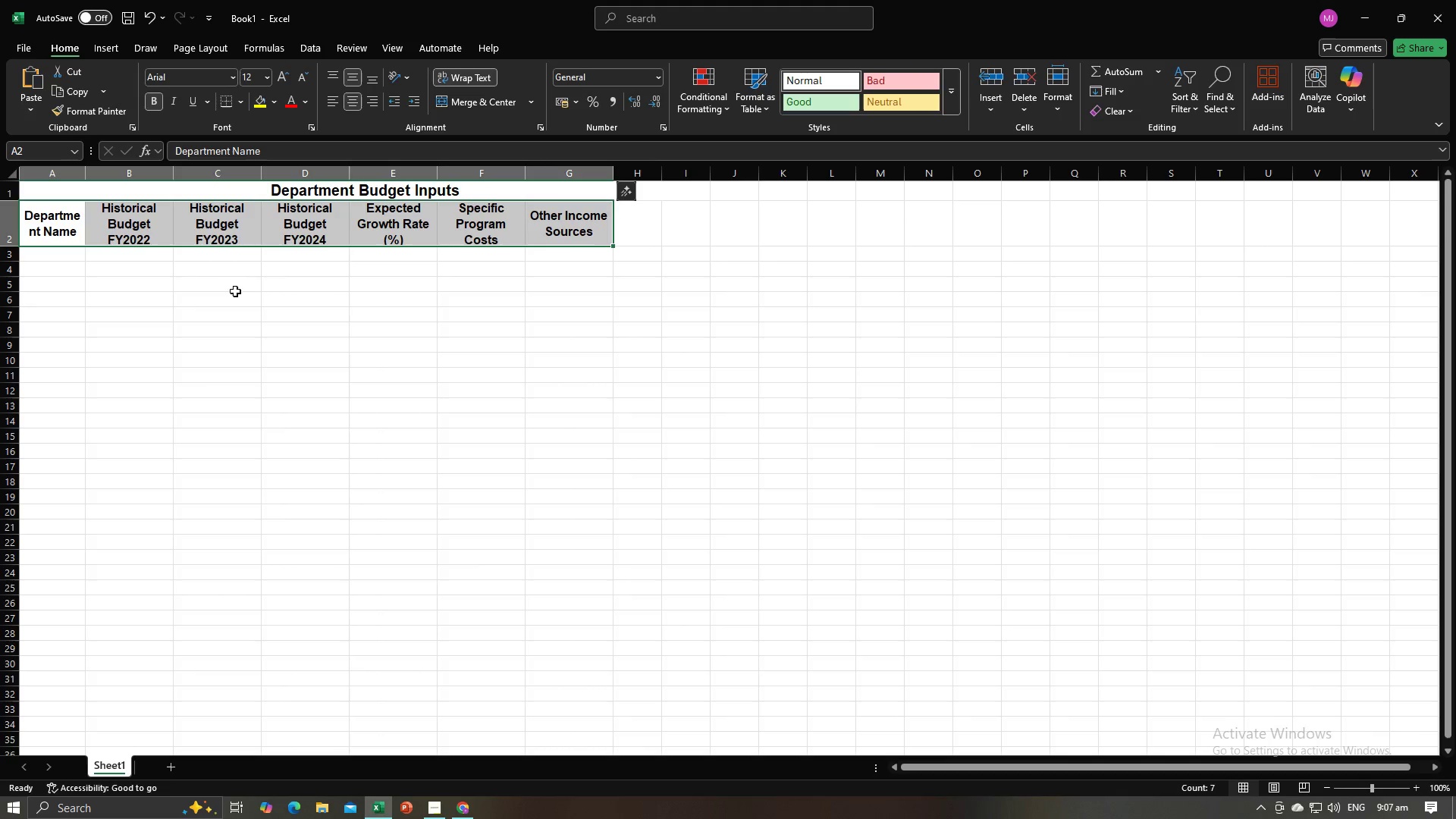 
left_click([232, 387])
 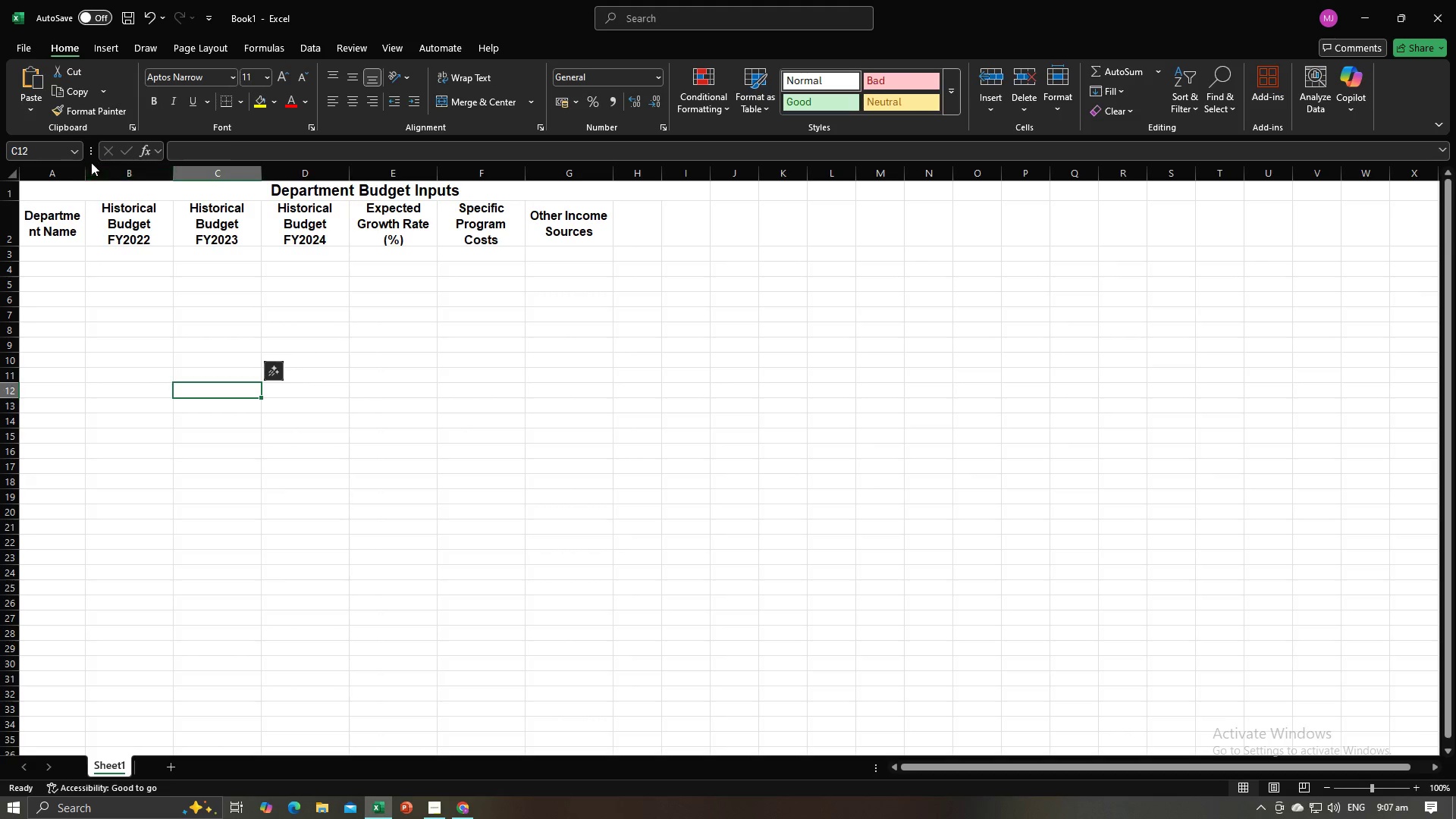 
left_click_drag(start_coordinate=[86, 168], to_coordinate=[93, 170])
 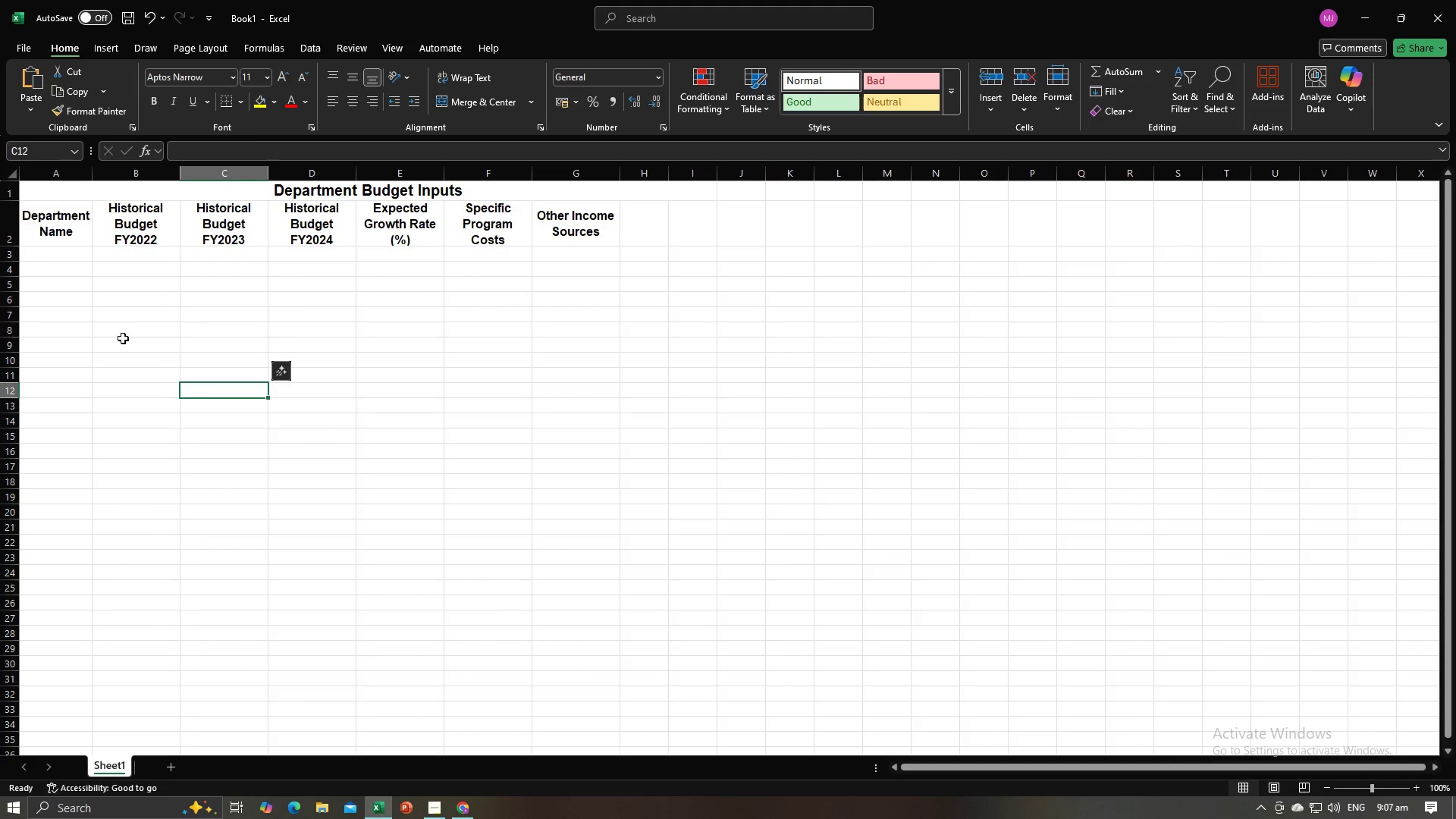 
left_click([123, 338])
 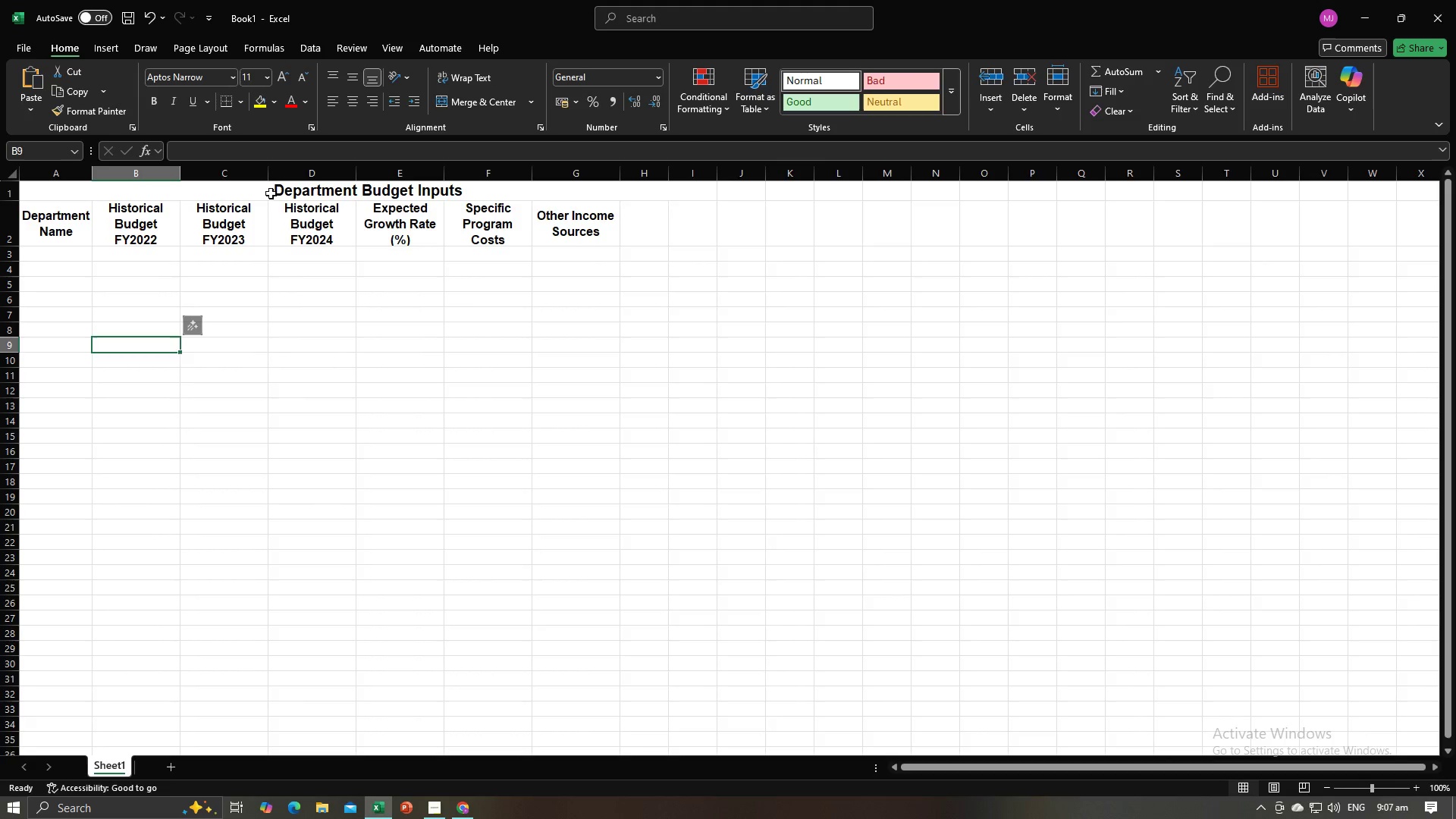 
left_click([271, 193])
 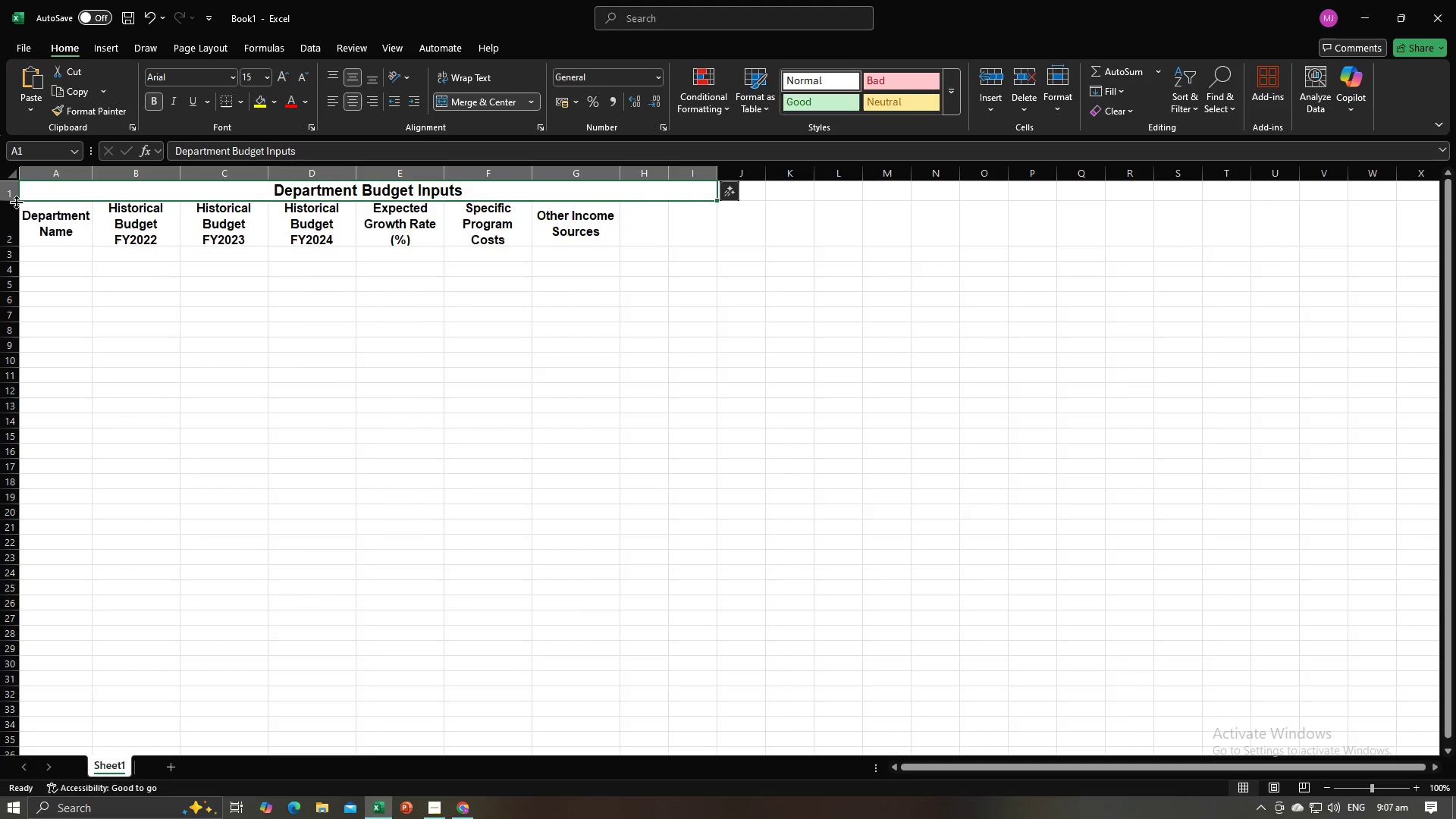 
left_click_drag(start_coordinate=[16, 202], to_coordinate=[16, 217])
 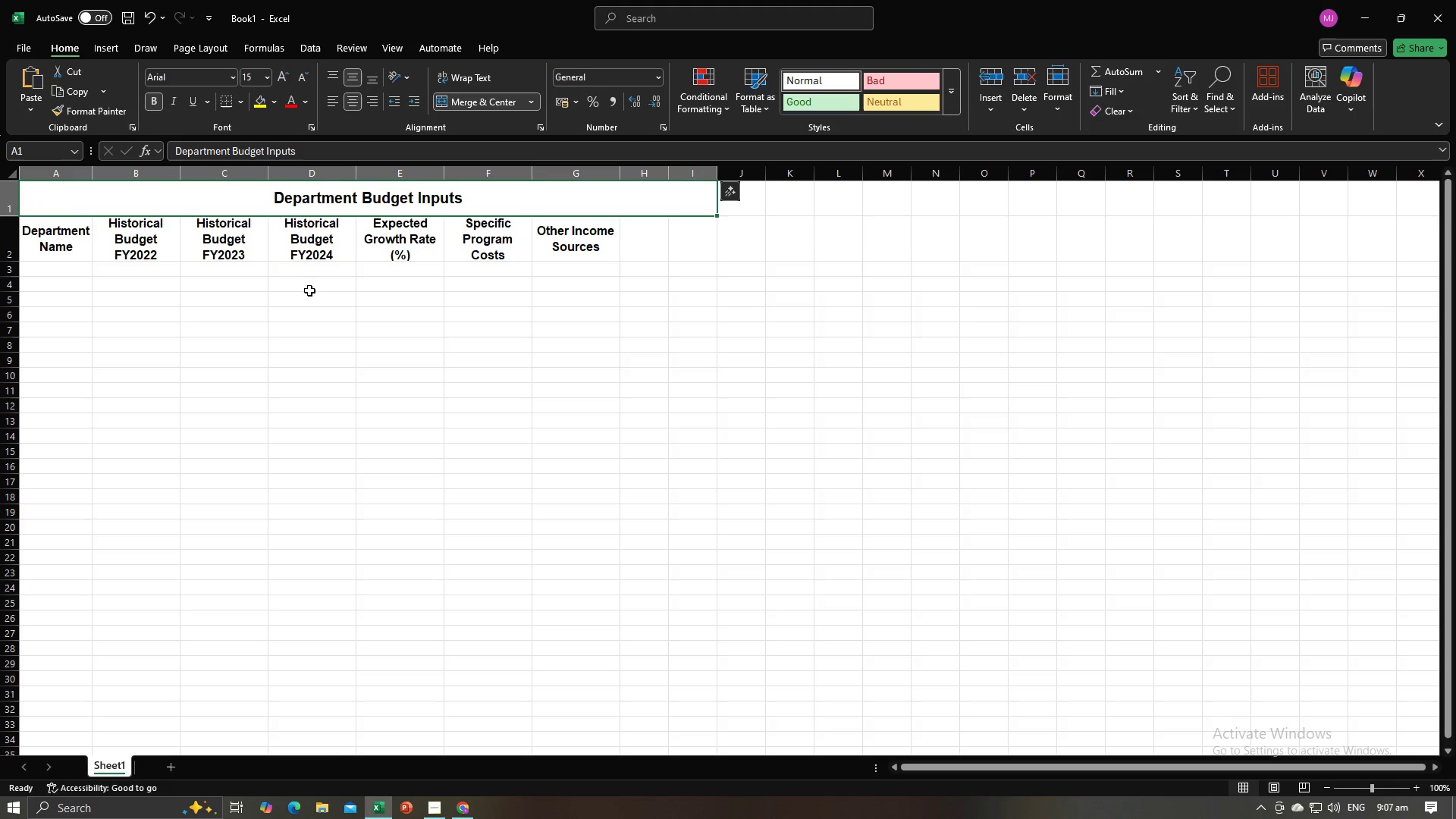 
left_click([441, 362])
 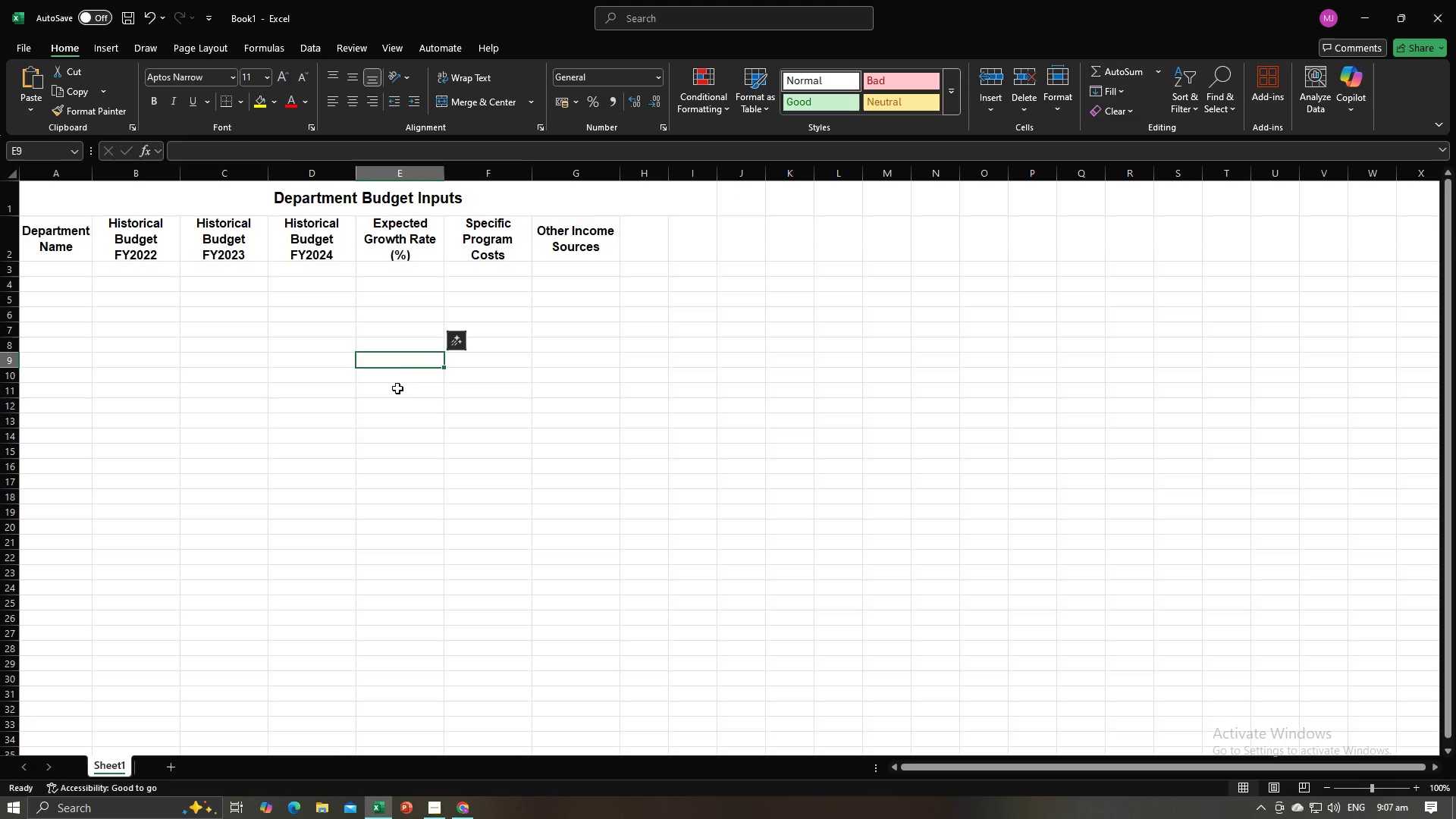 
key(Alt+AltLeft)
 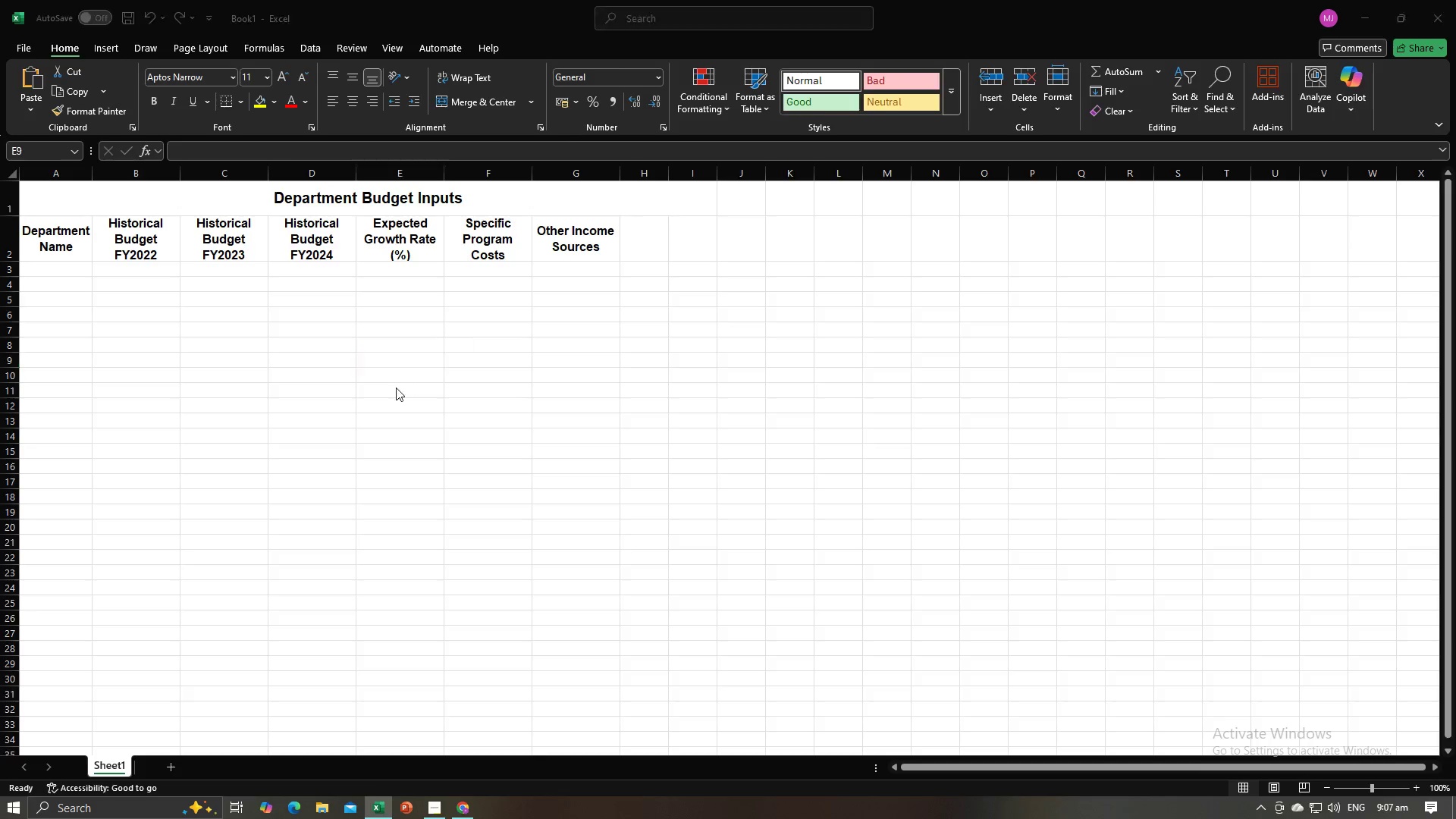 
key(Alt+Tab)
 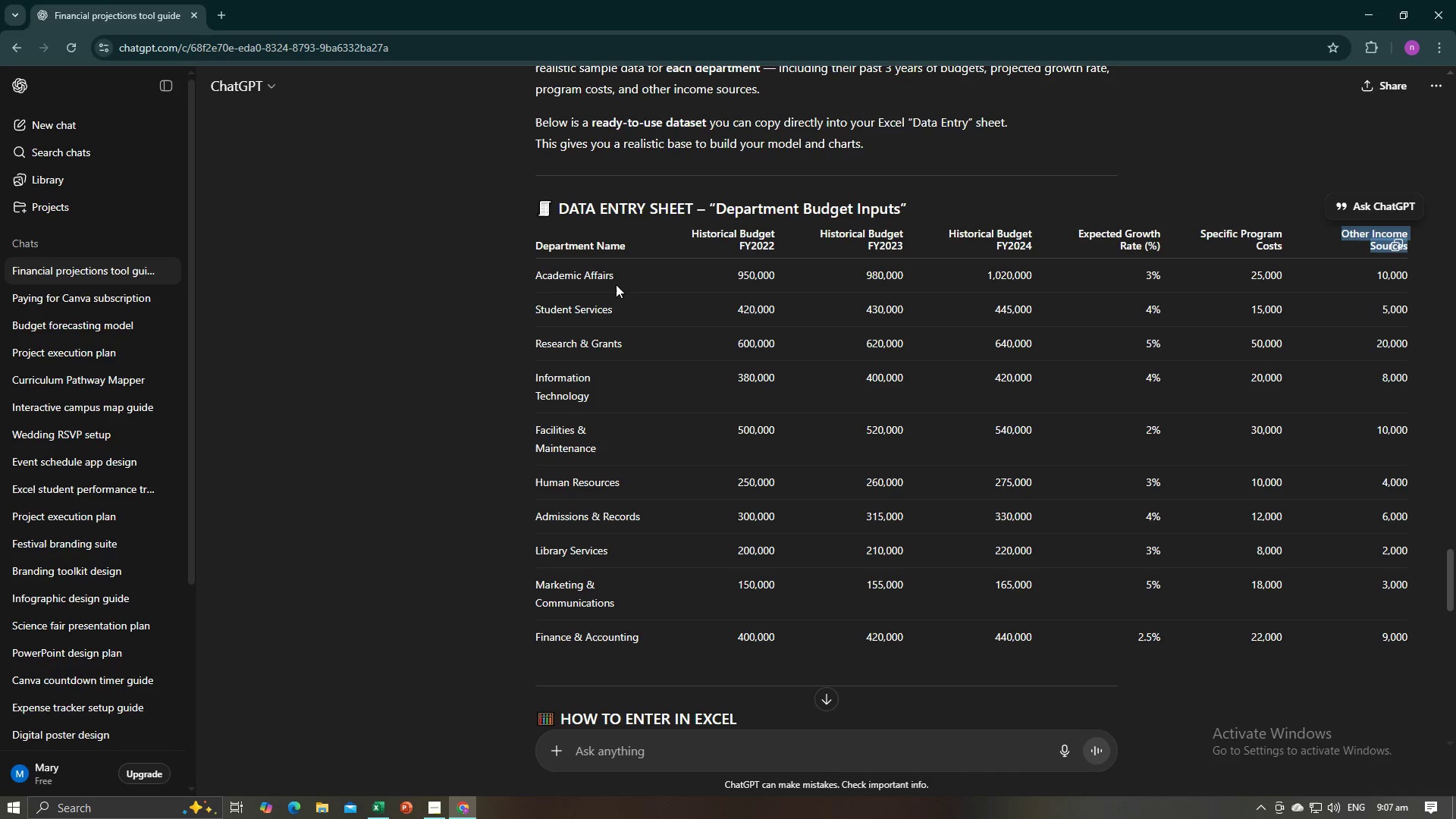 
left_click_drag(start_coordinate=[615, 277], to_coordinate=[535, 277])
 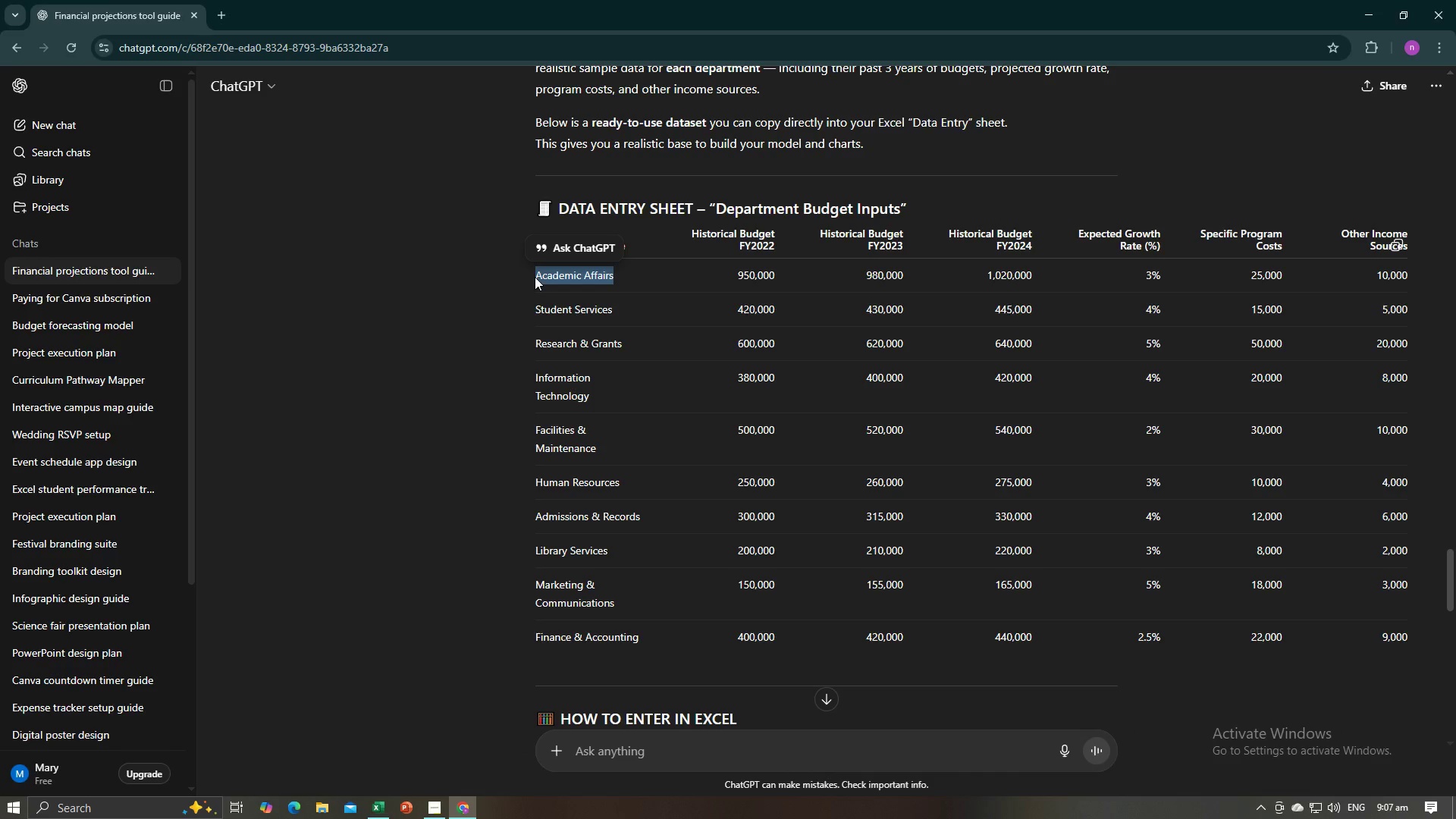 
key(Control+C)
 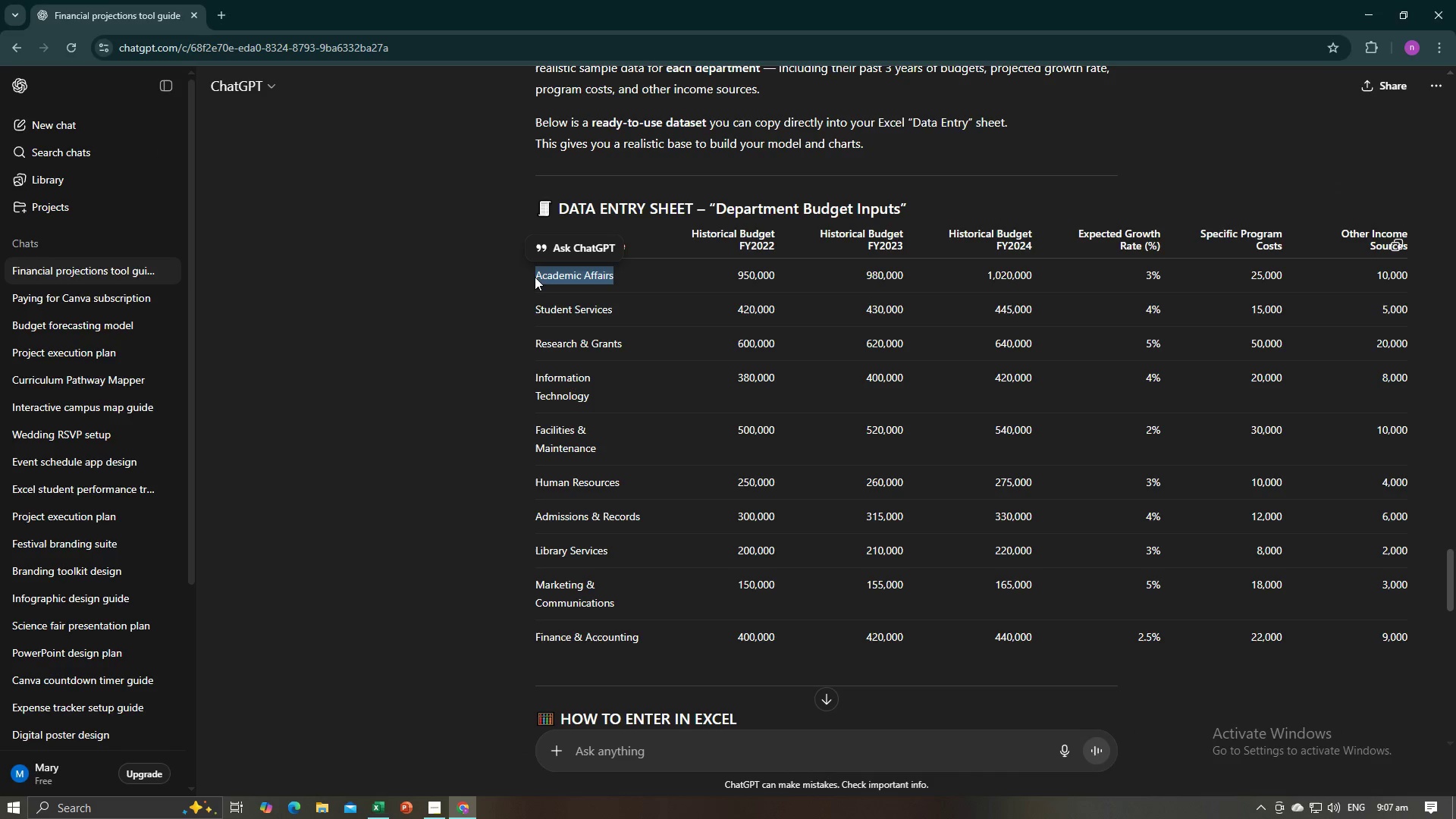 
key(Control+C)
 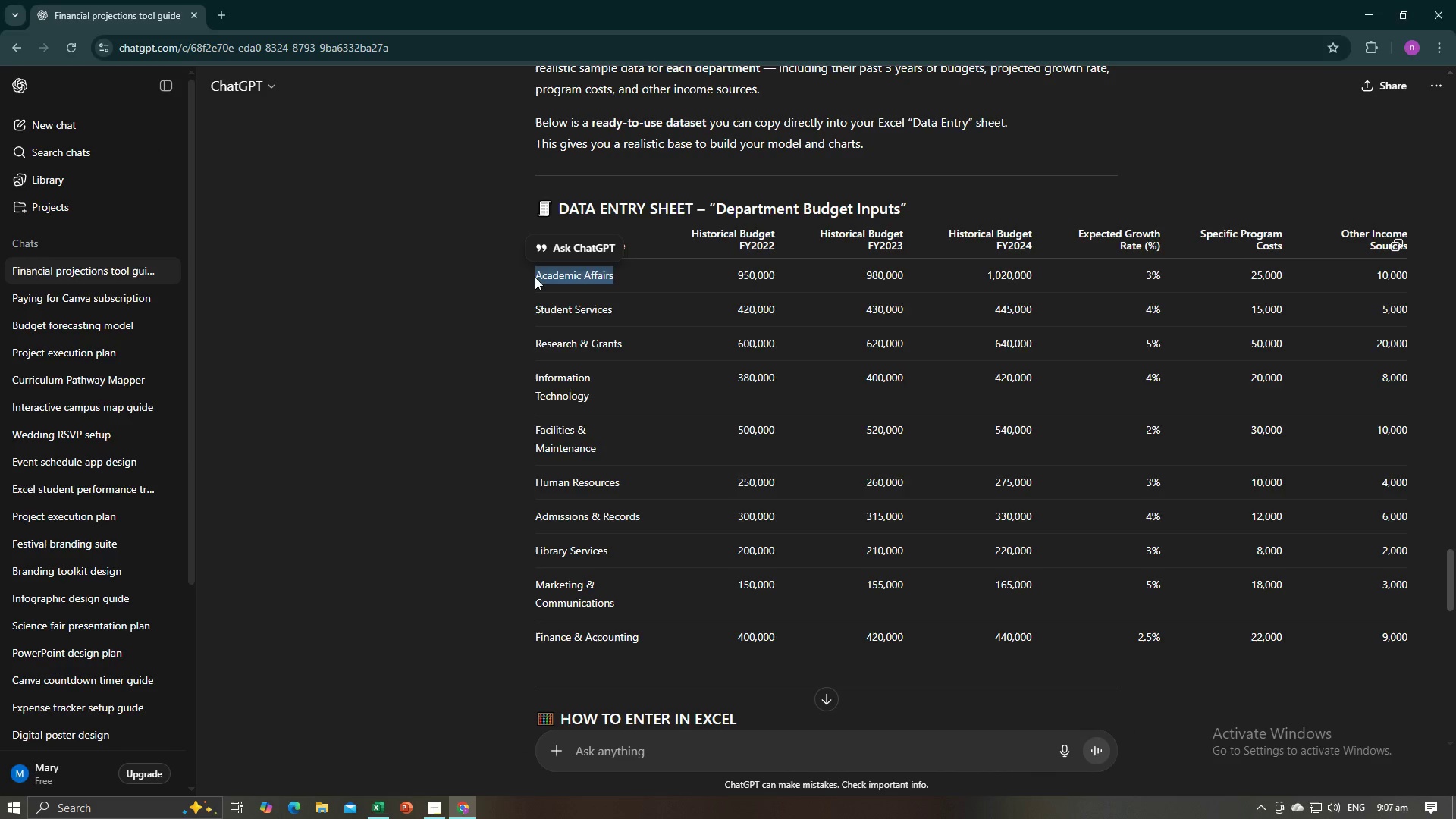 
key(Alt+AltLeft)
 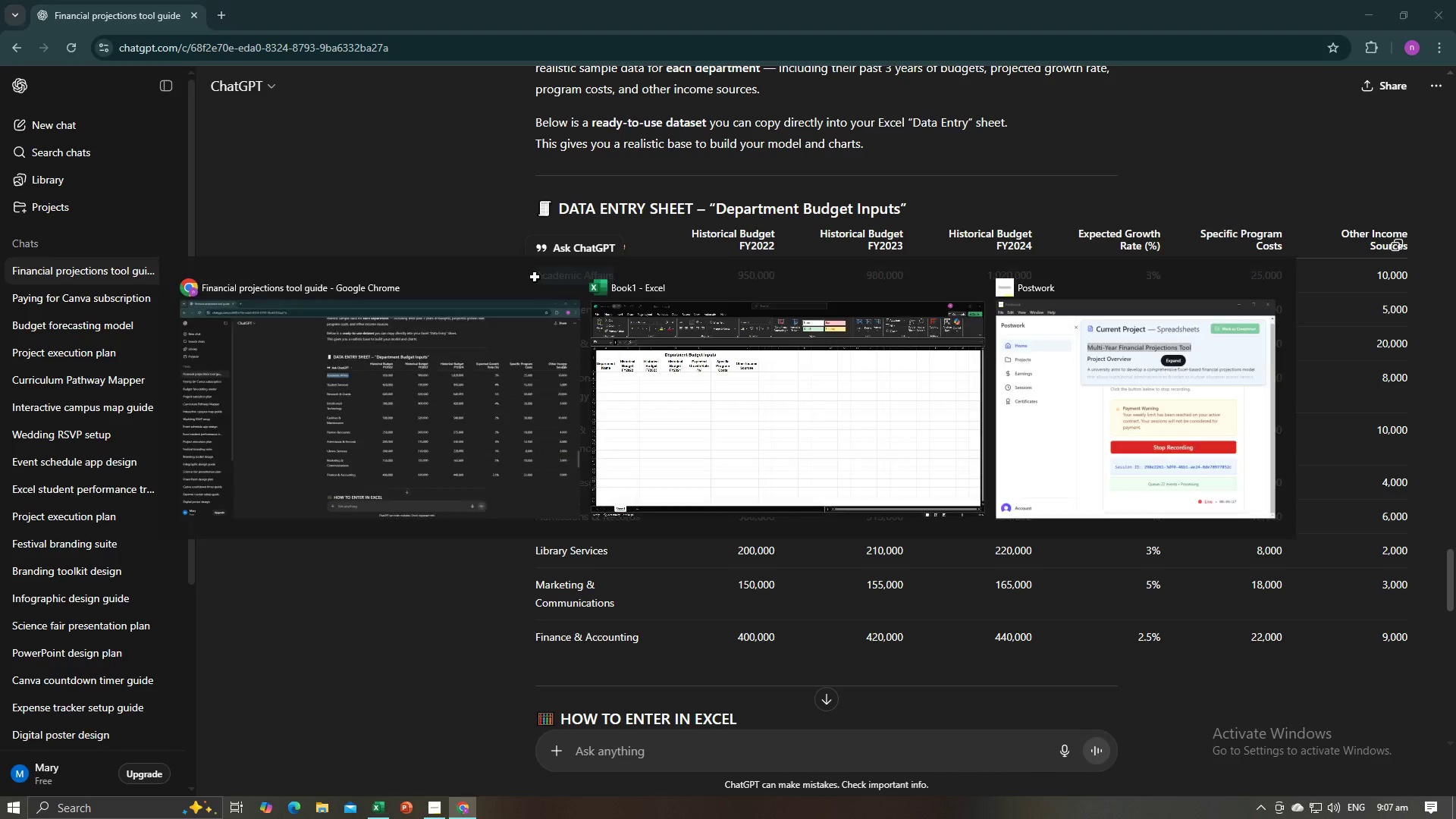 
key(Alt+Tab)
 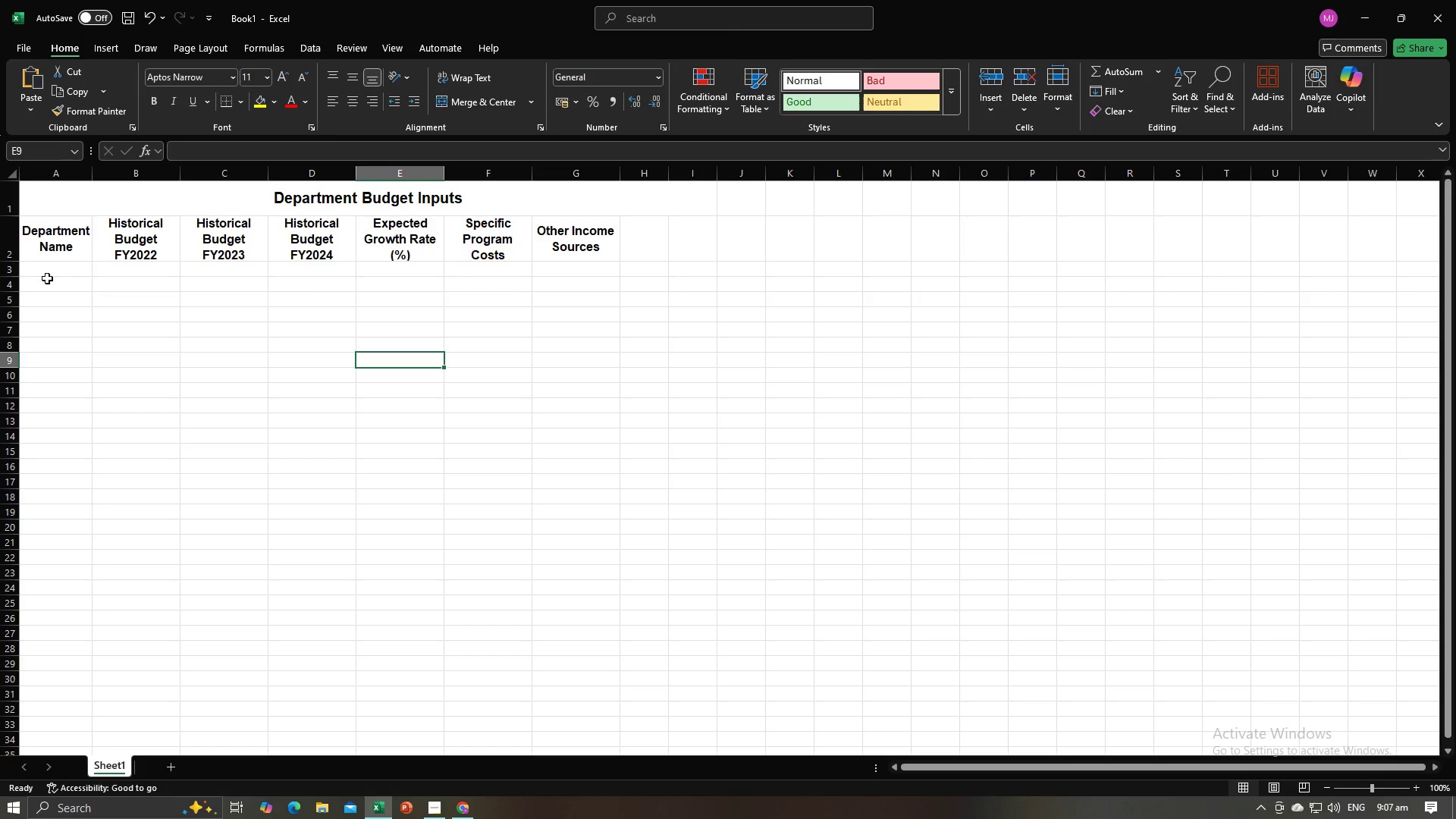 
left_click([46, 274])
 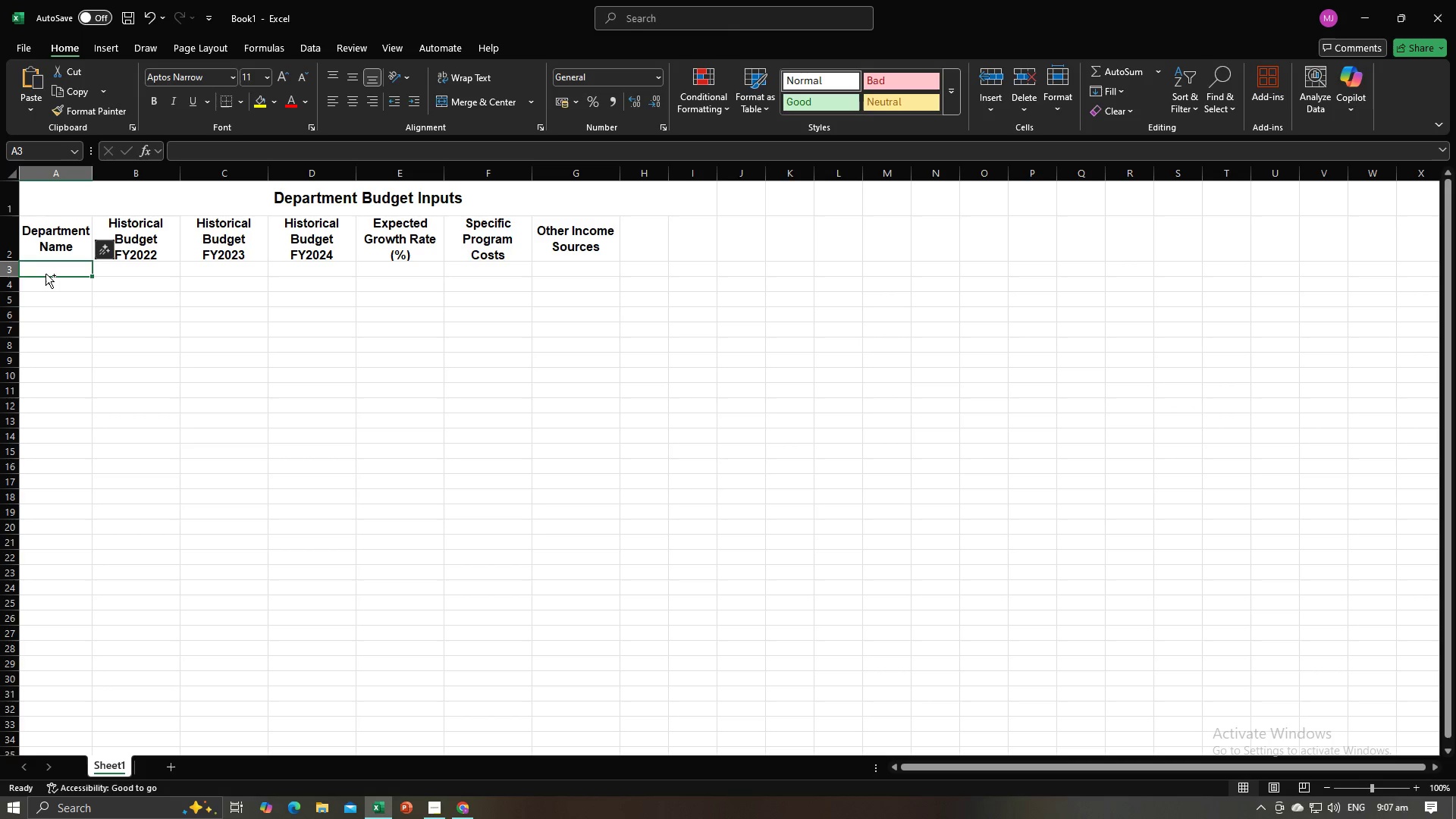 
key(Control+V)
 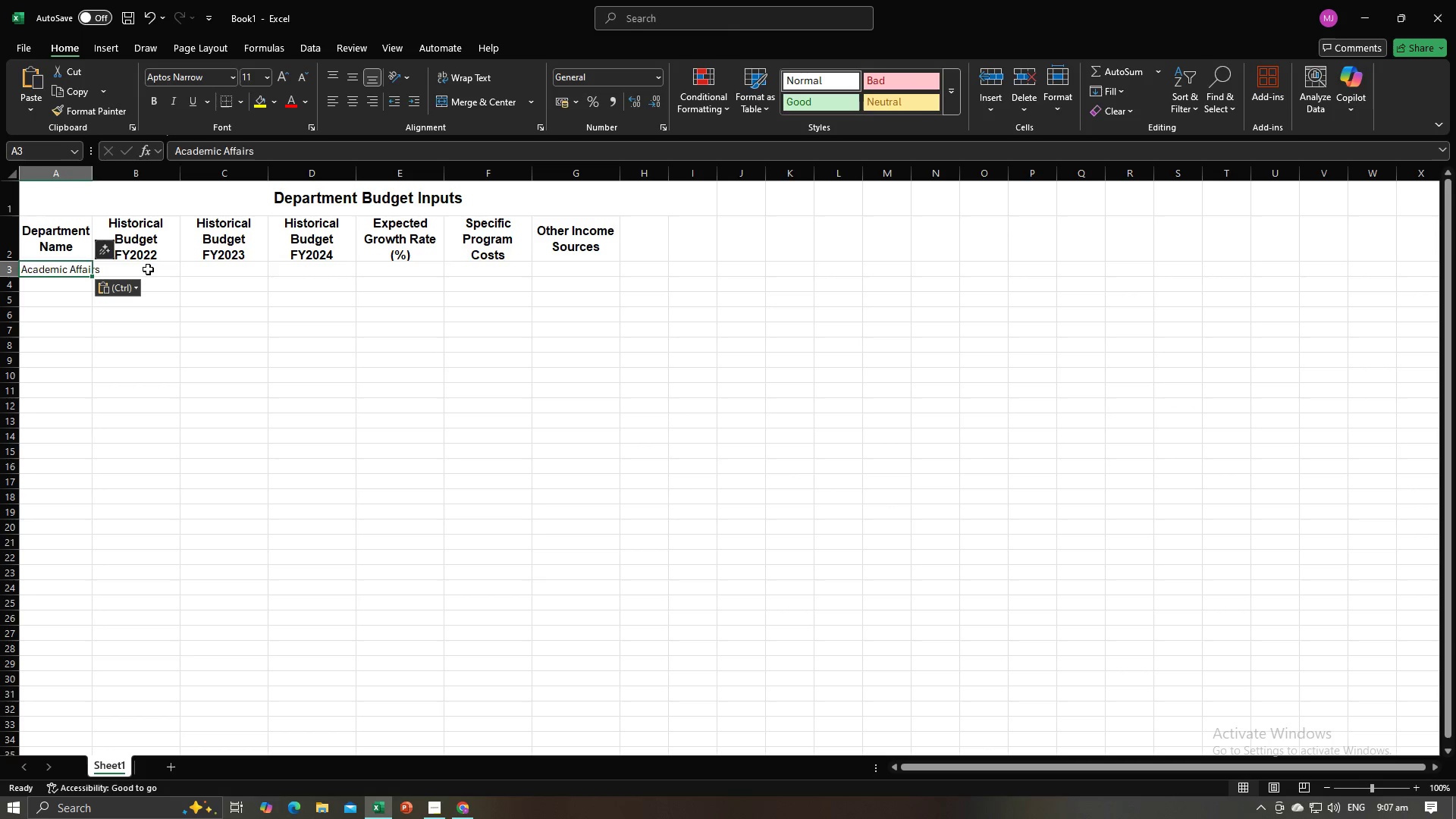 
left_click([148, 269])
 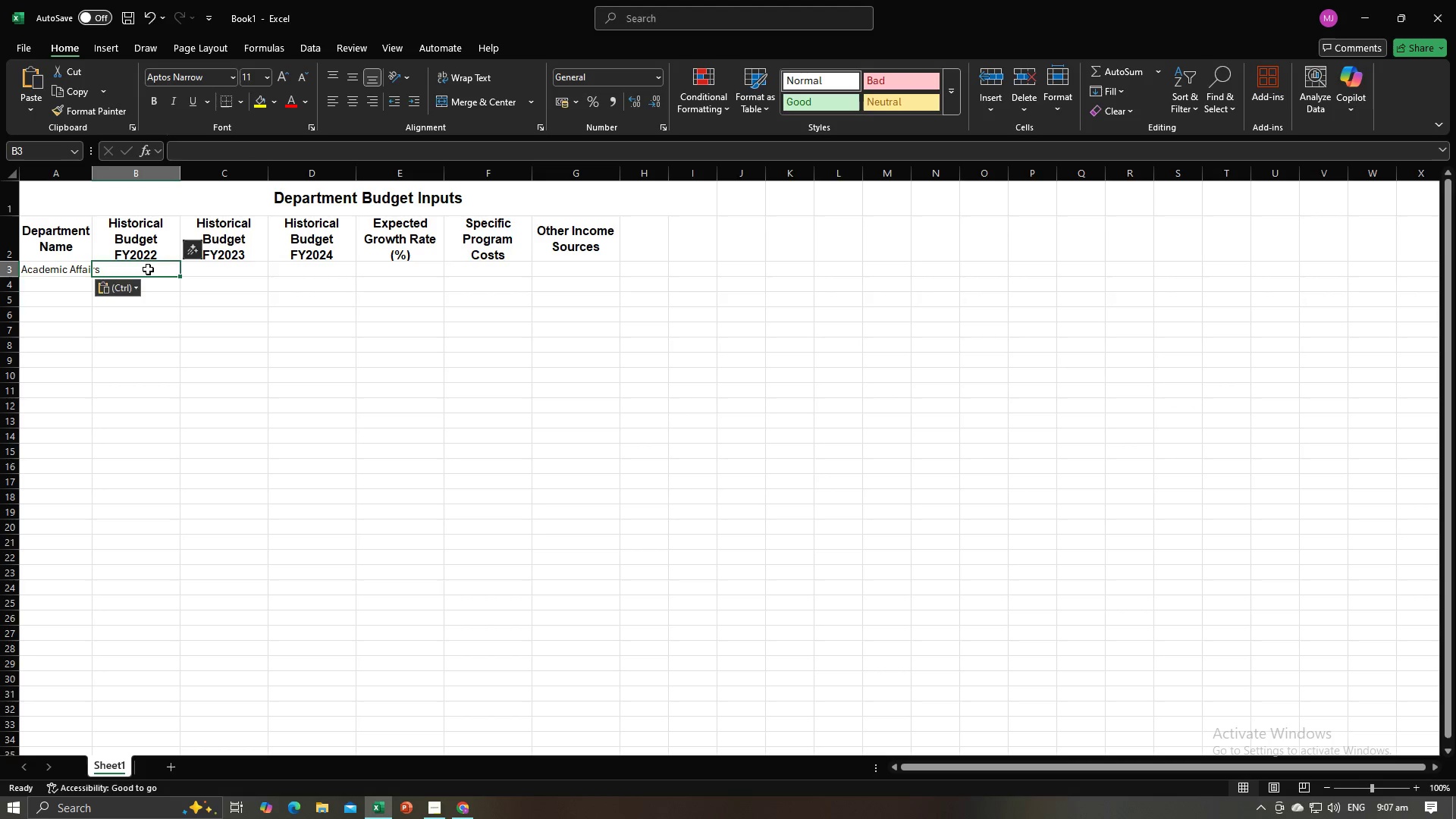 
key(Alt+AltLeft)
 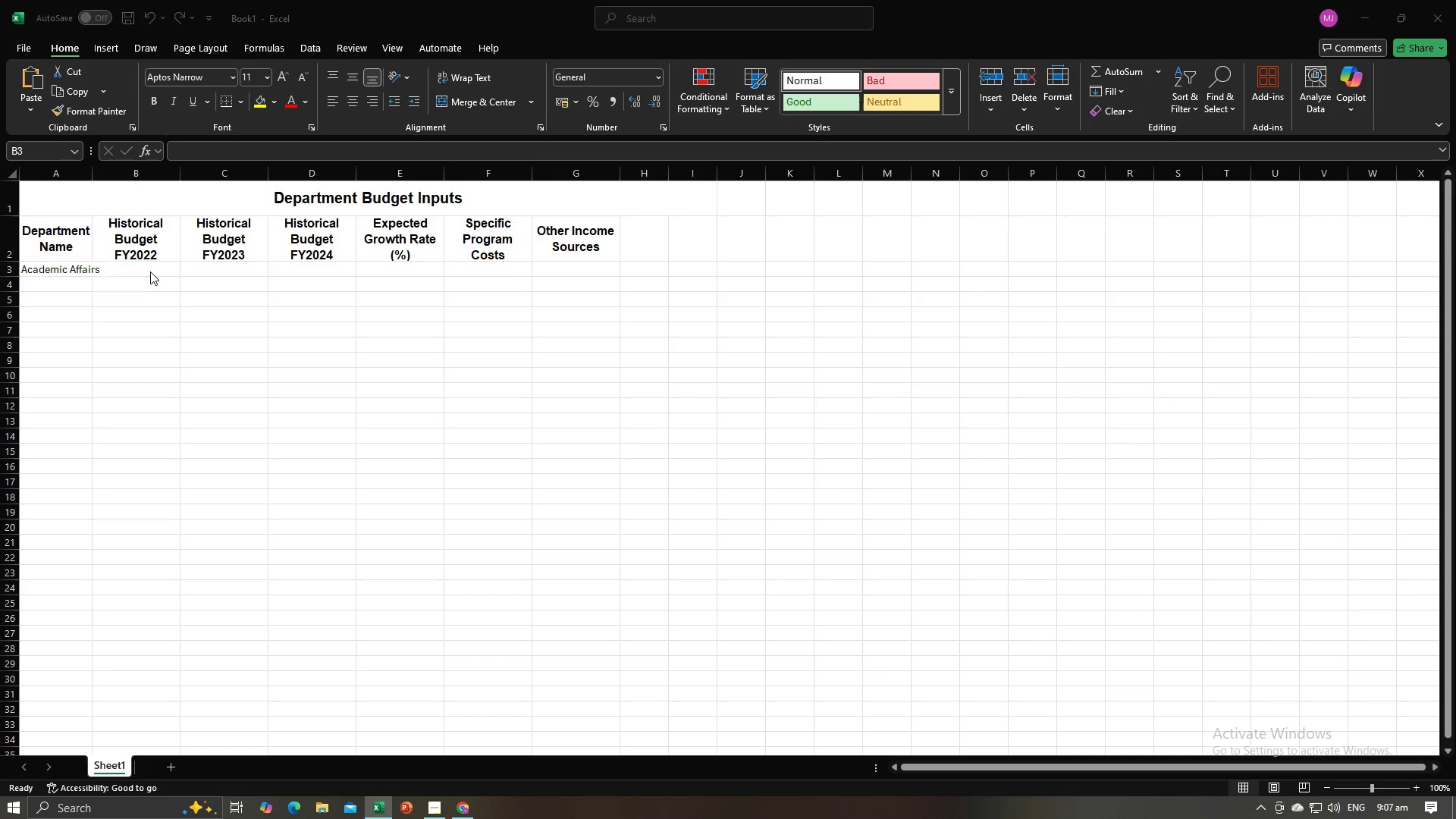 
key(Alt+Tab)
 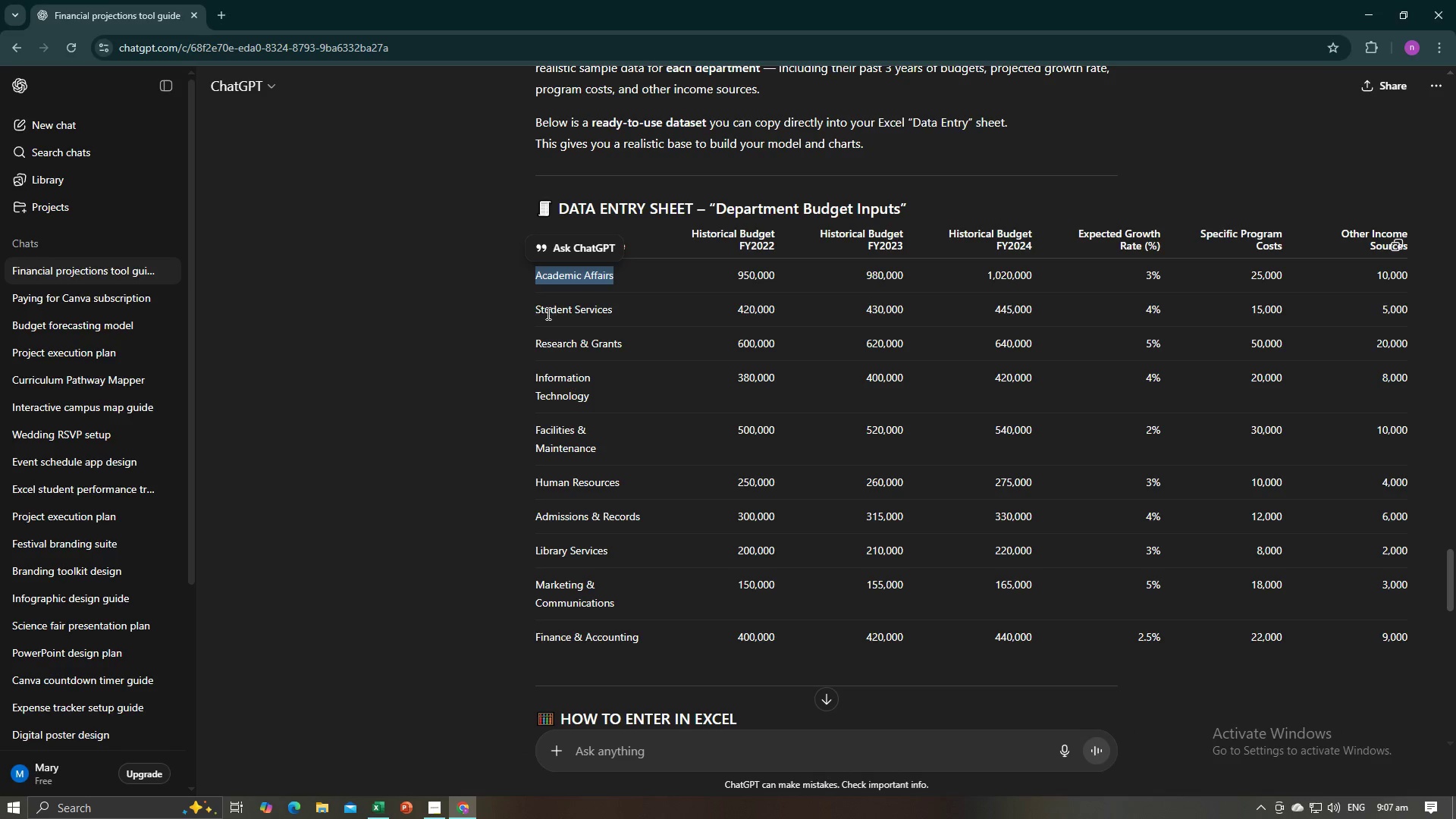 
left_click_drag(start_coordinate=[614, 308], to_coordinate=[533, 308])
 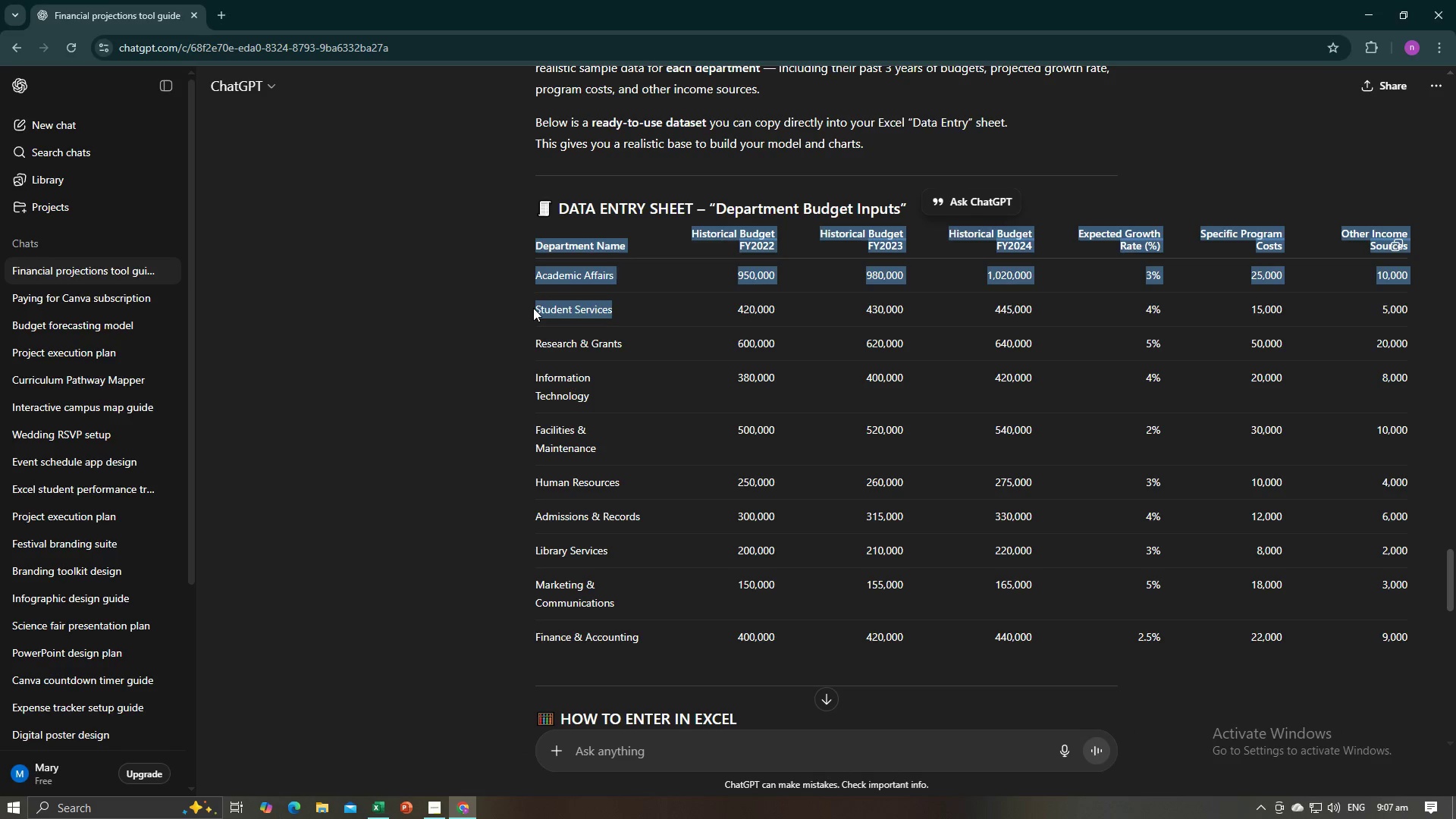 
hold_key(key=ControlLeft, duration=0.32)
 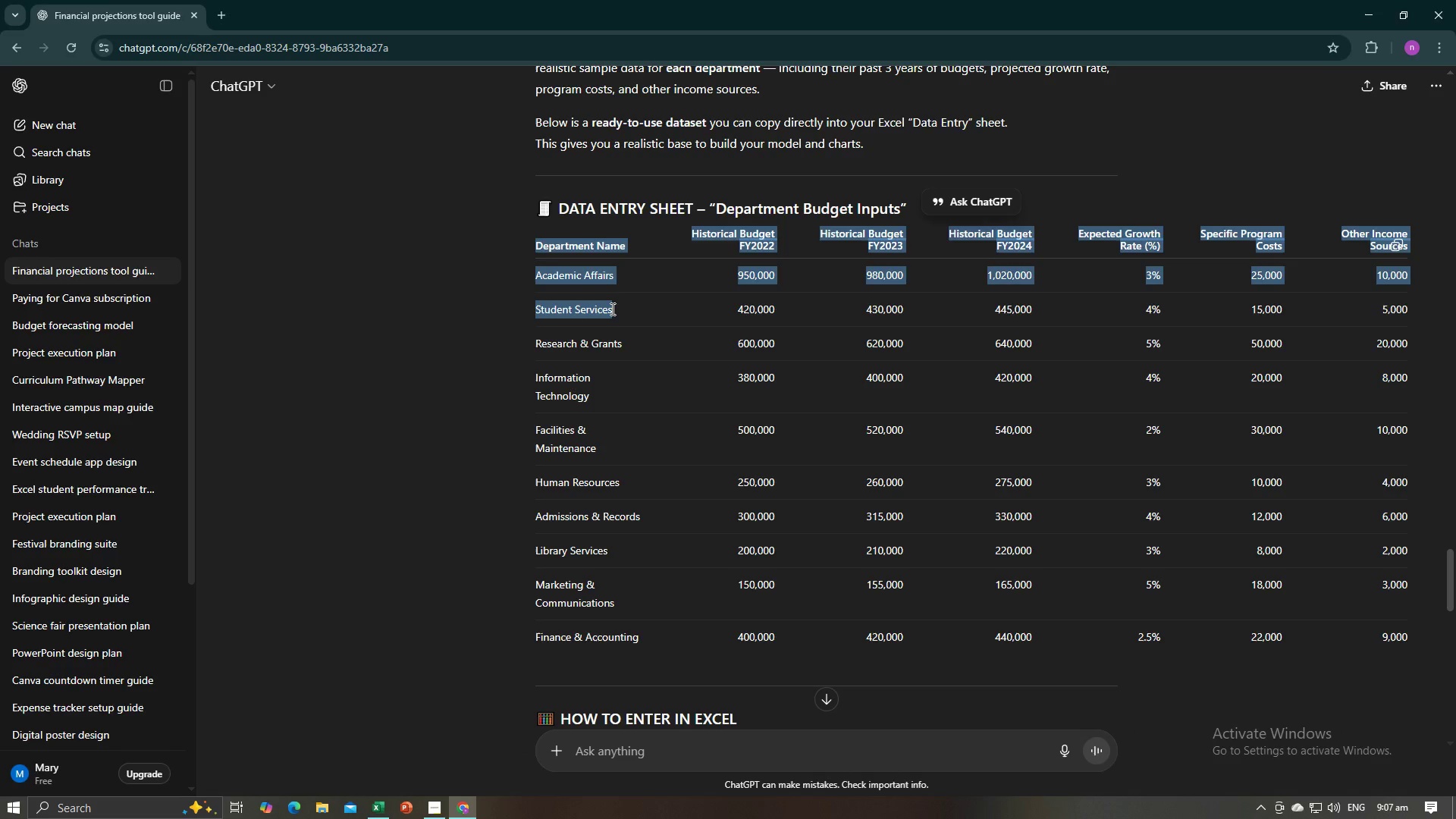 
double_click([611, 309])
 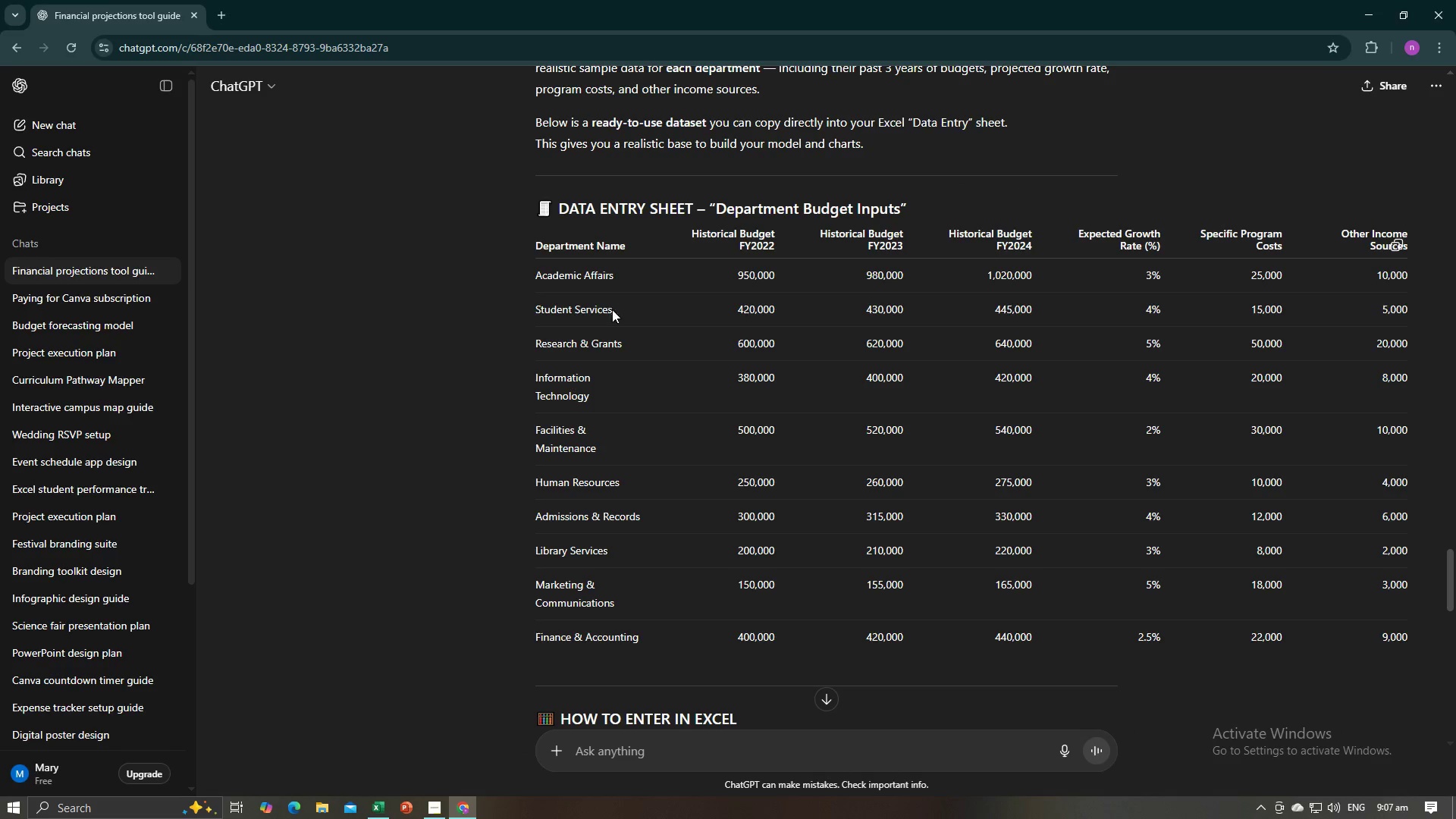 
left_click_drag(start_coordinate=[612, 309], to_coordinate=[544, 319])
 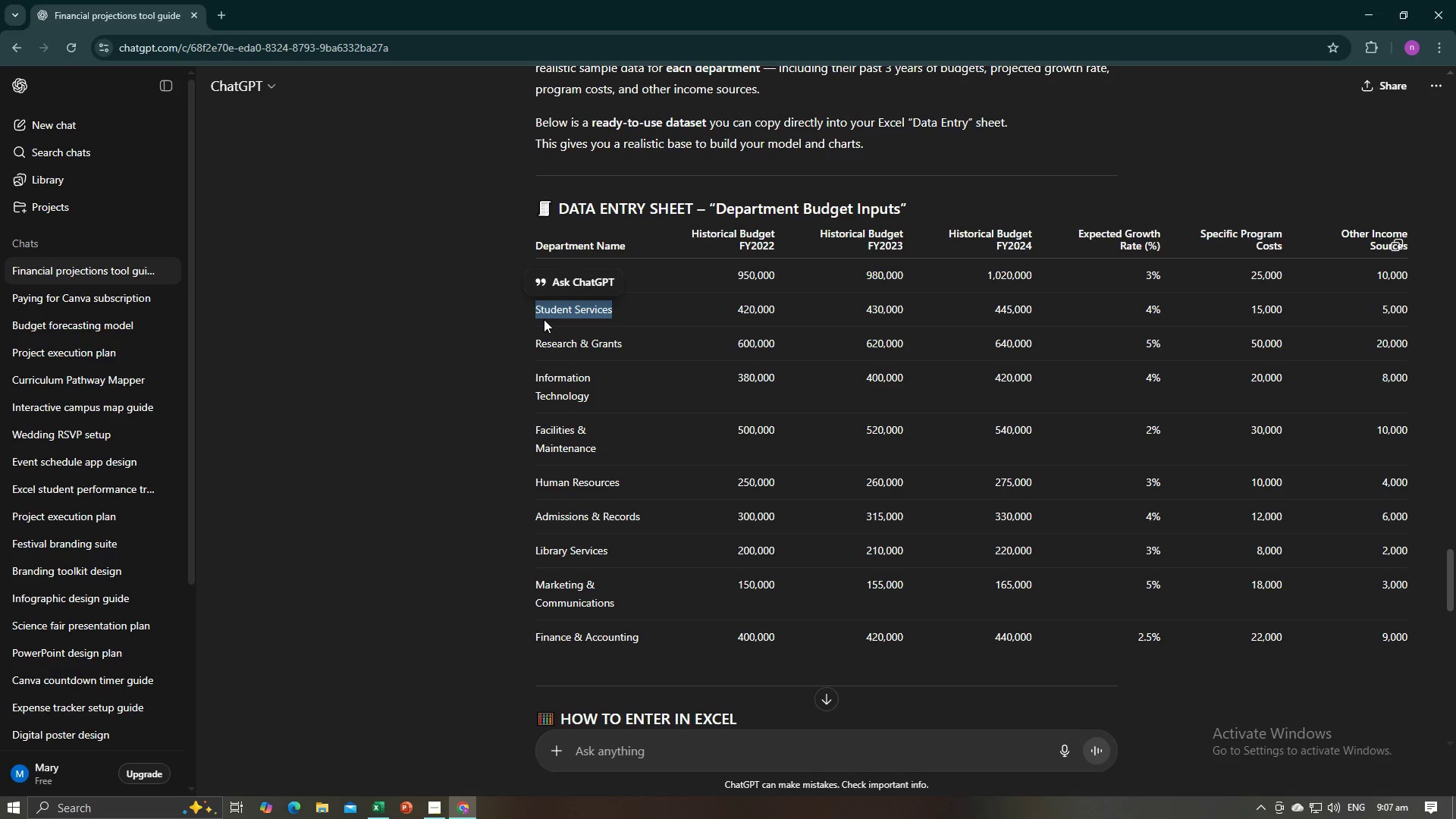 
key(Control+C)
 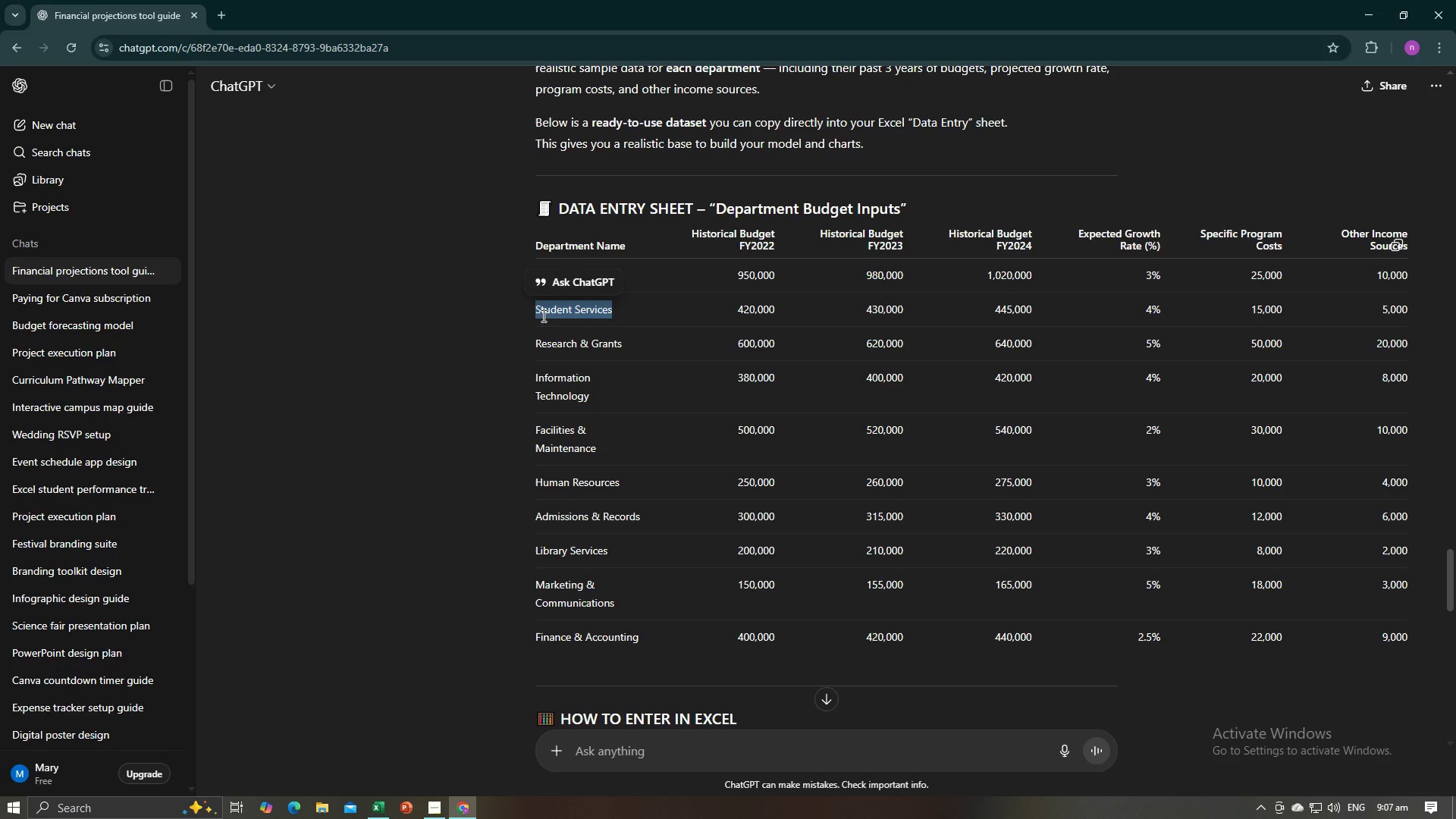 
key(Alt+AltLeft)
 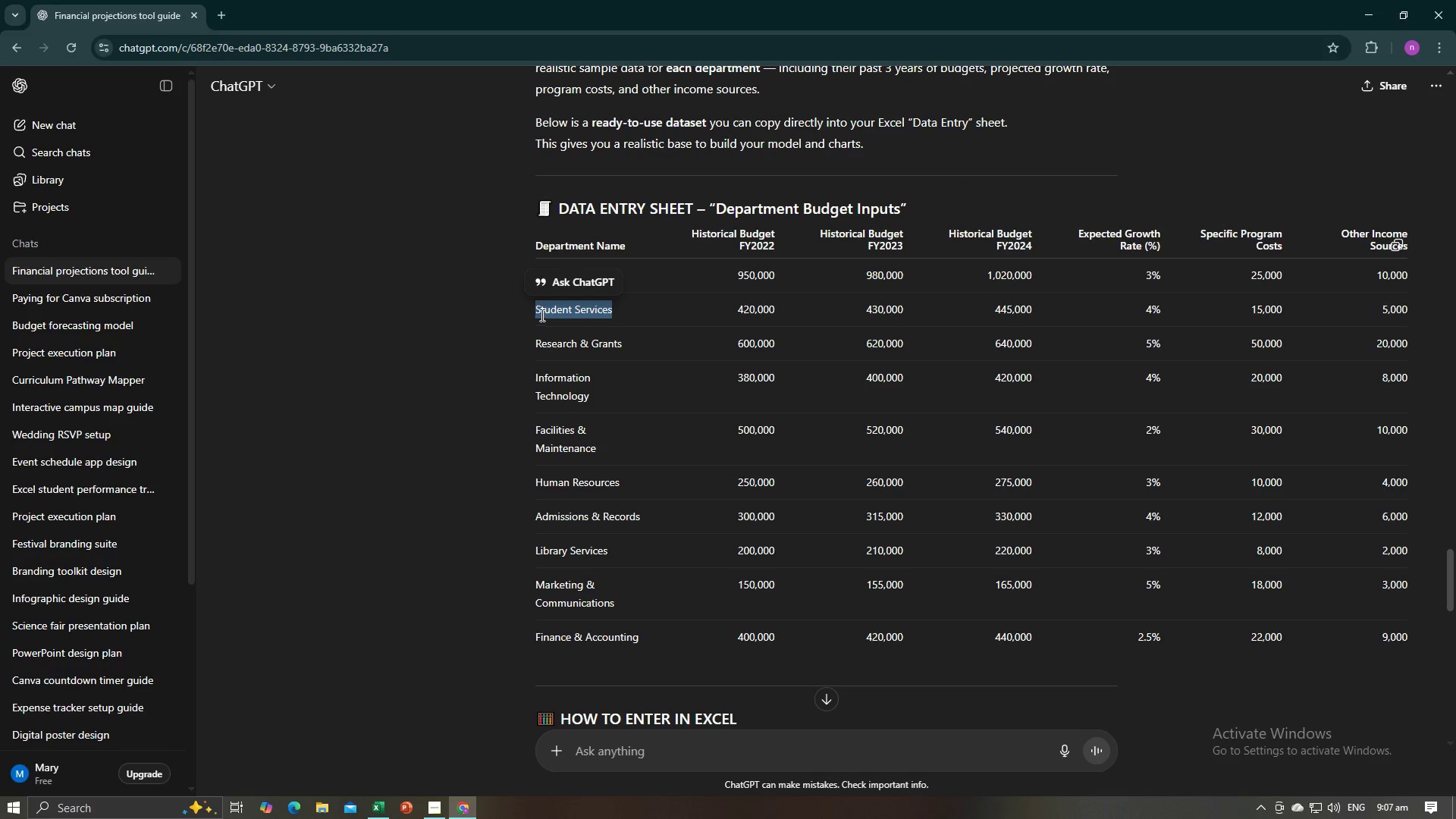 
key(Alt+Tab)
 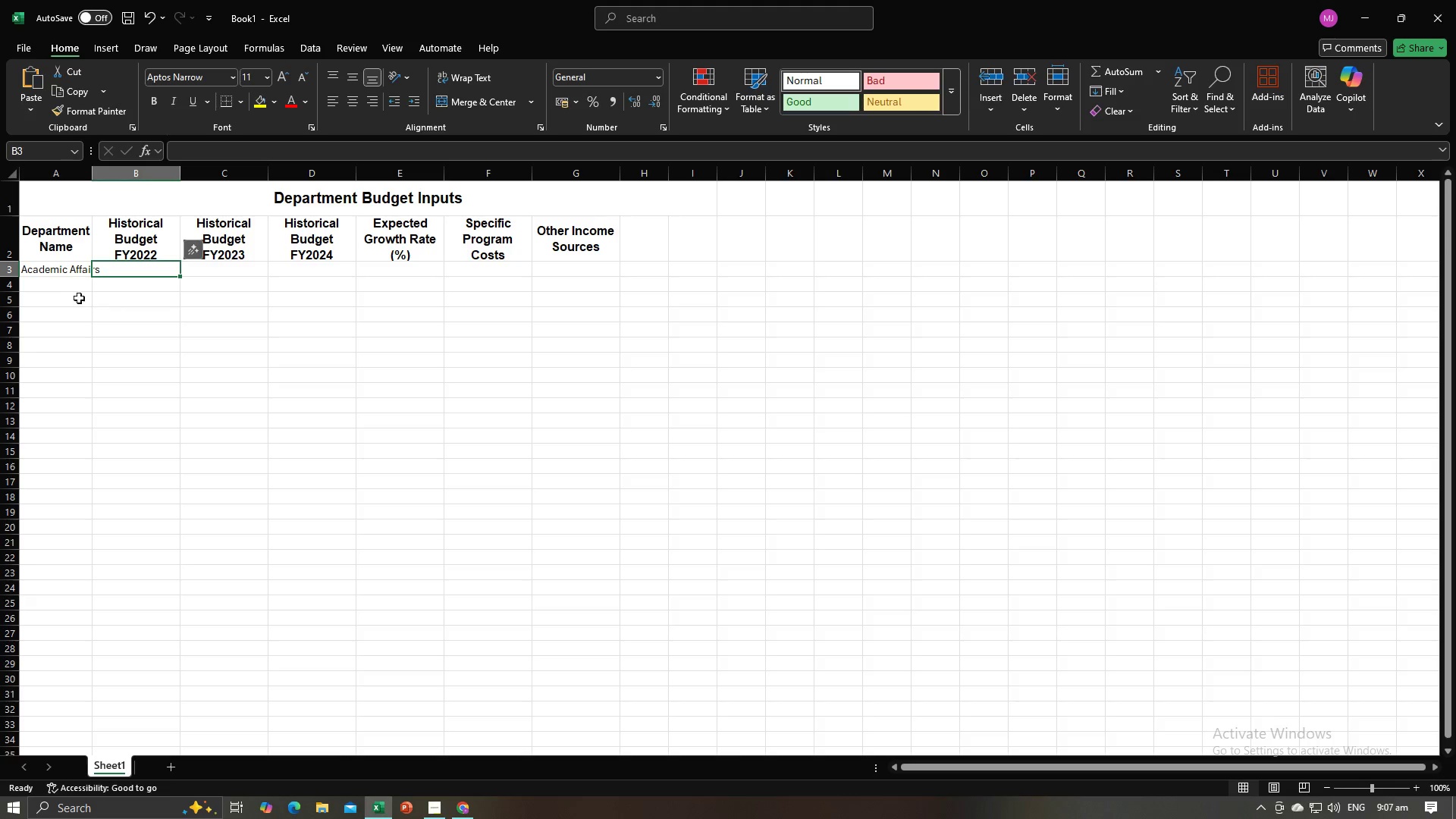 
left_click([77, 291])
 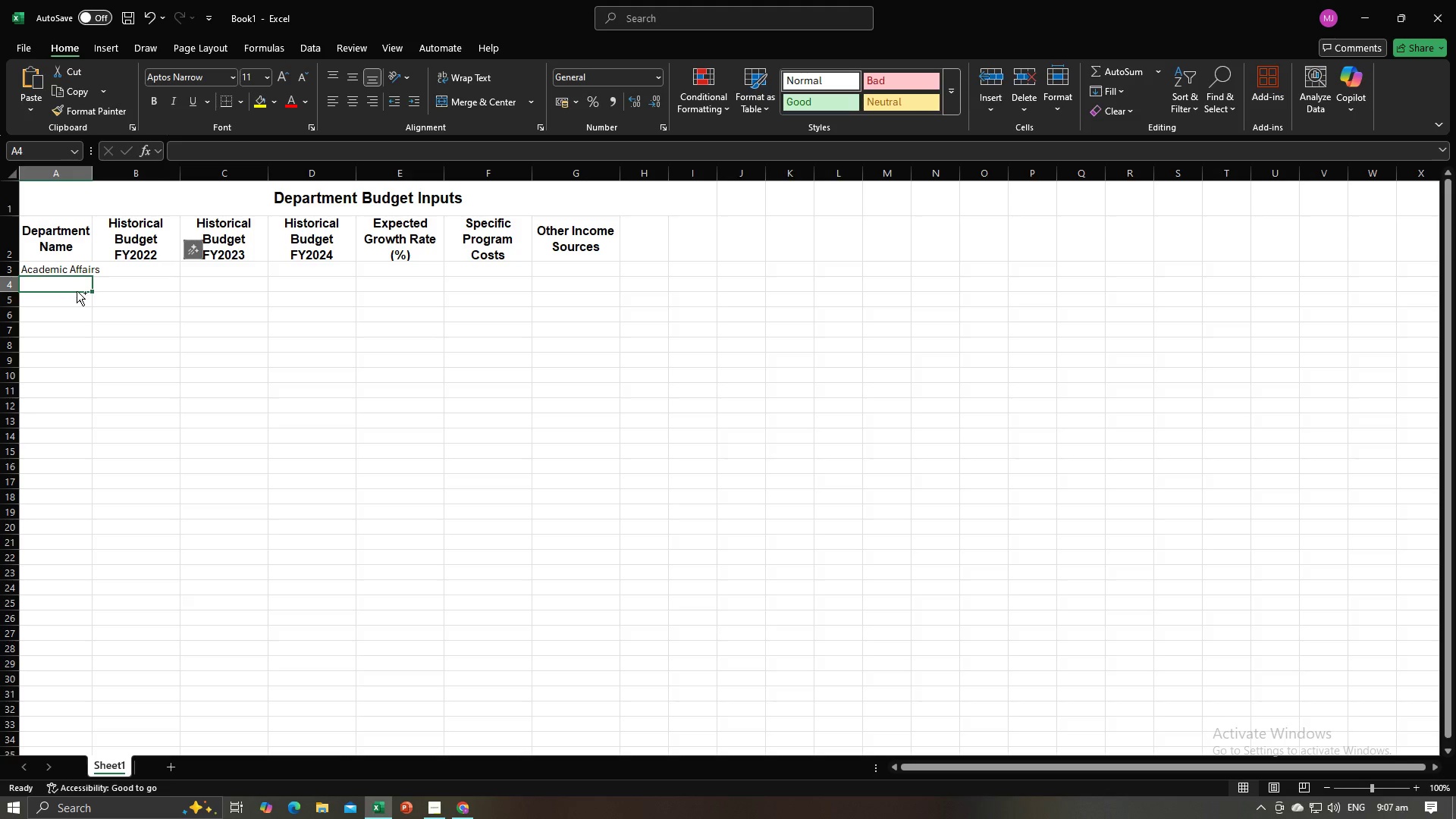 
key(Control+V)
 